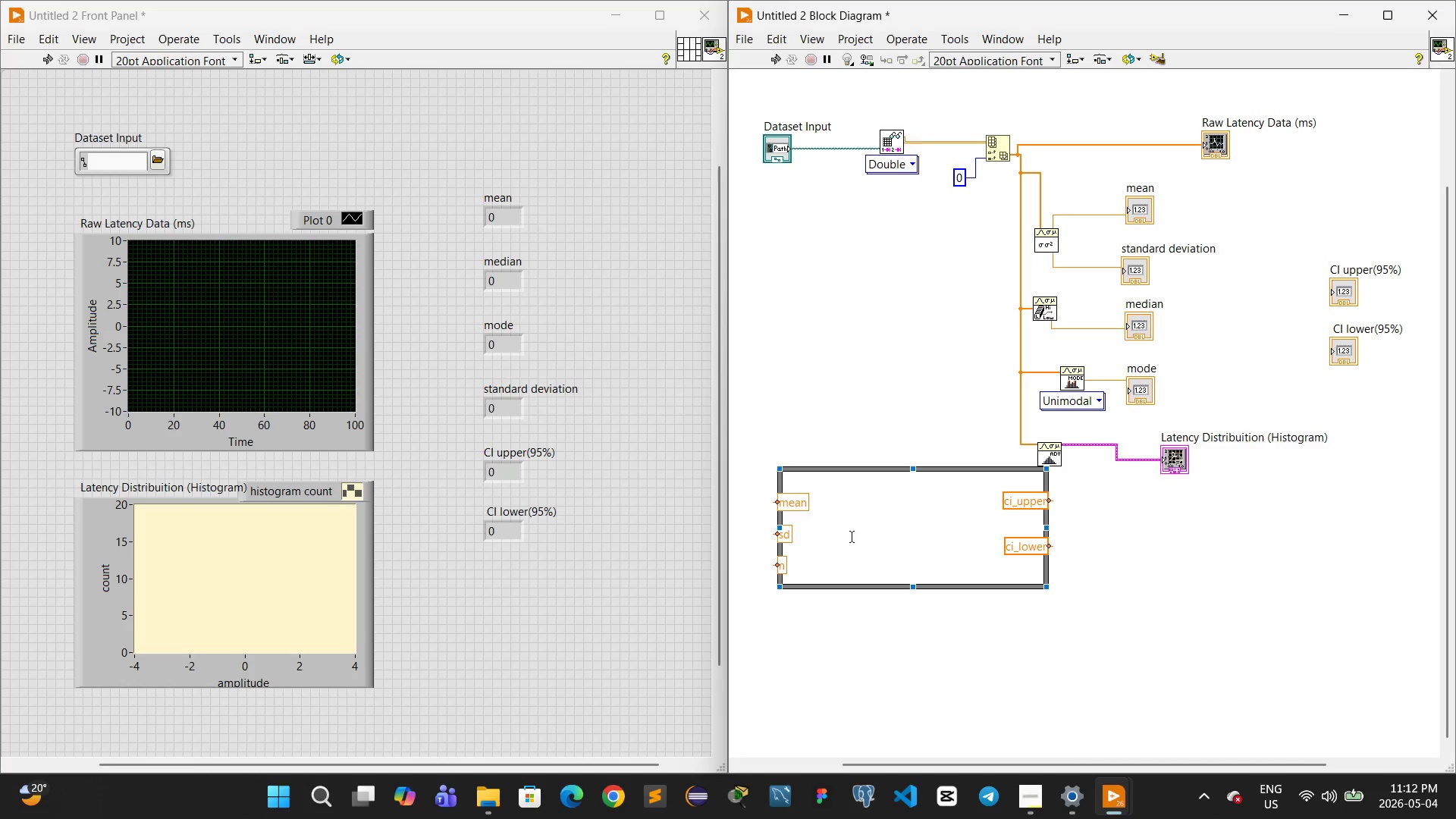 
left_click([842, 494])
 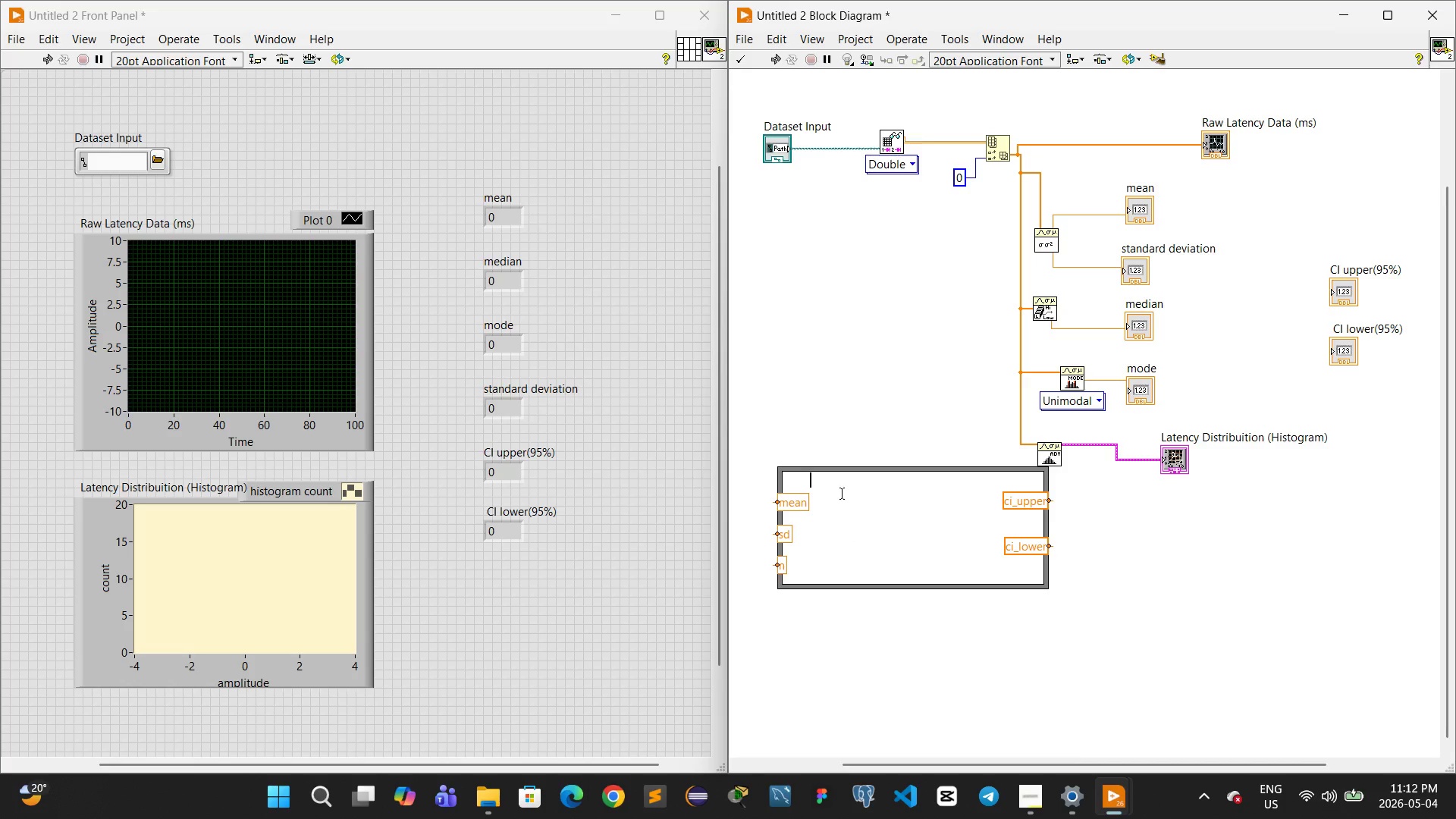 
type(ci_upper = mean (1.96 * ()
 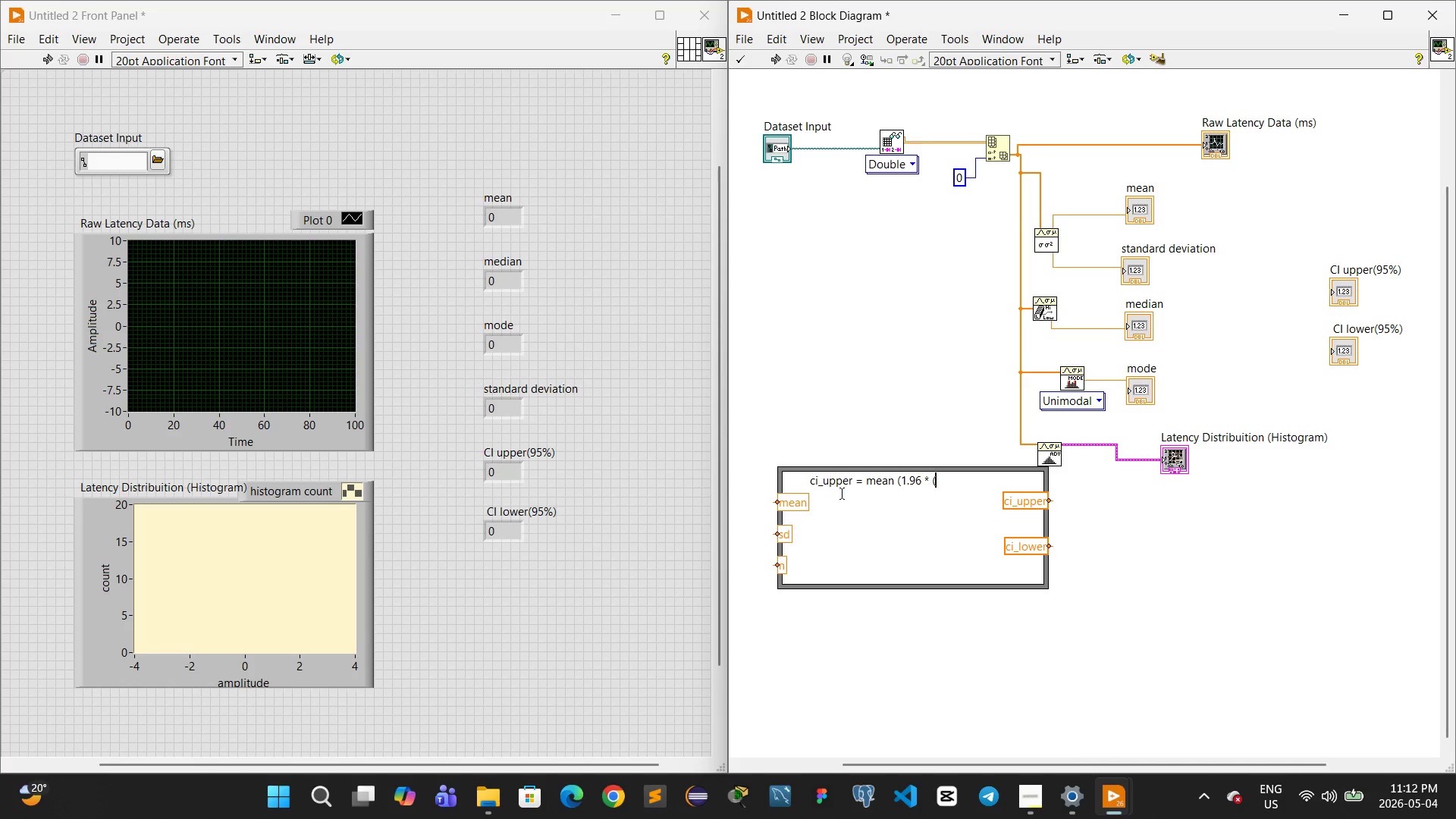 
wait(5.75)
 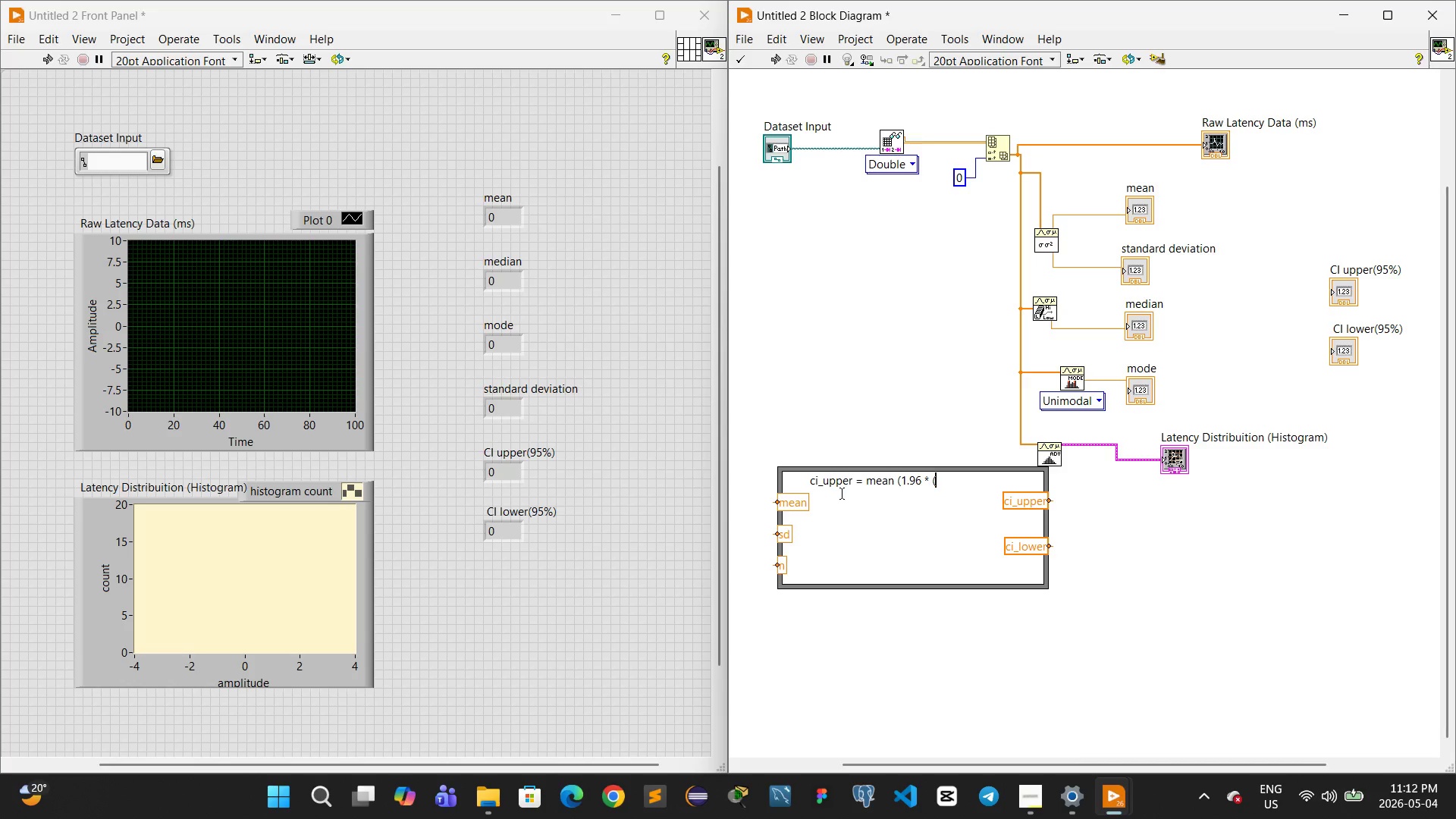 
type(sd /sqrt)
 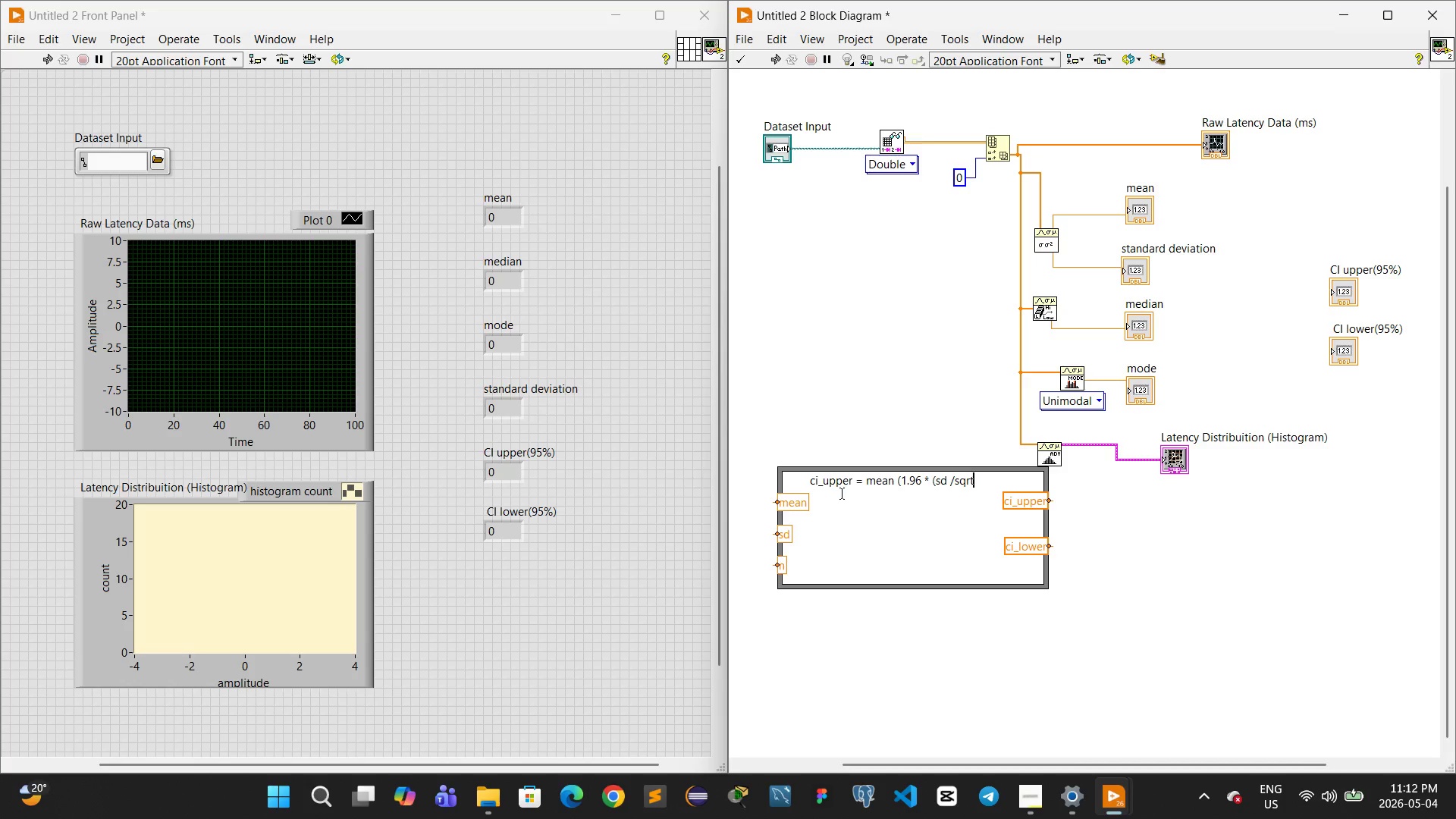 
key(ArrowLeft)
 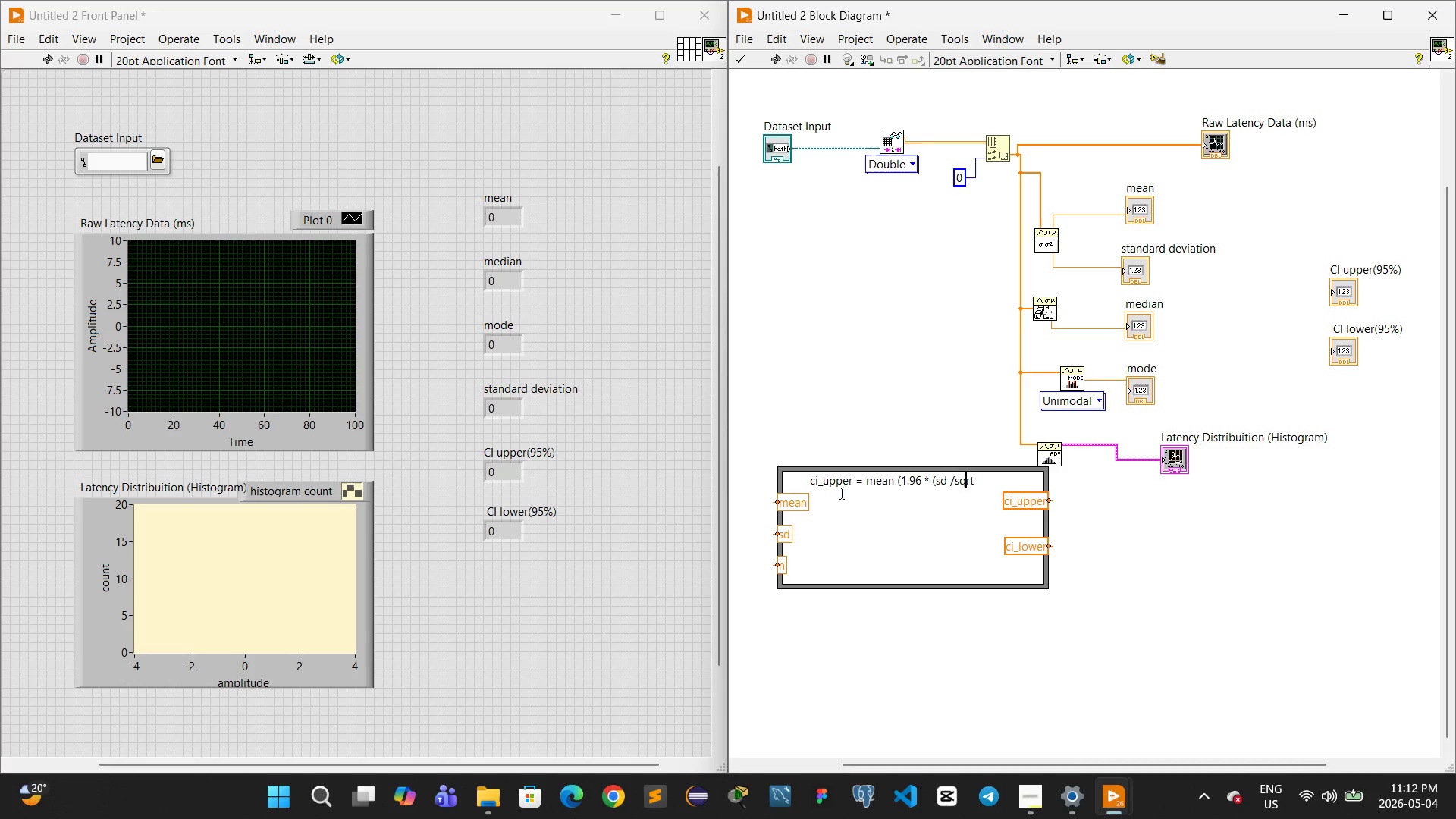 
key(ArrowLeft)
 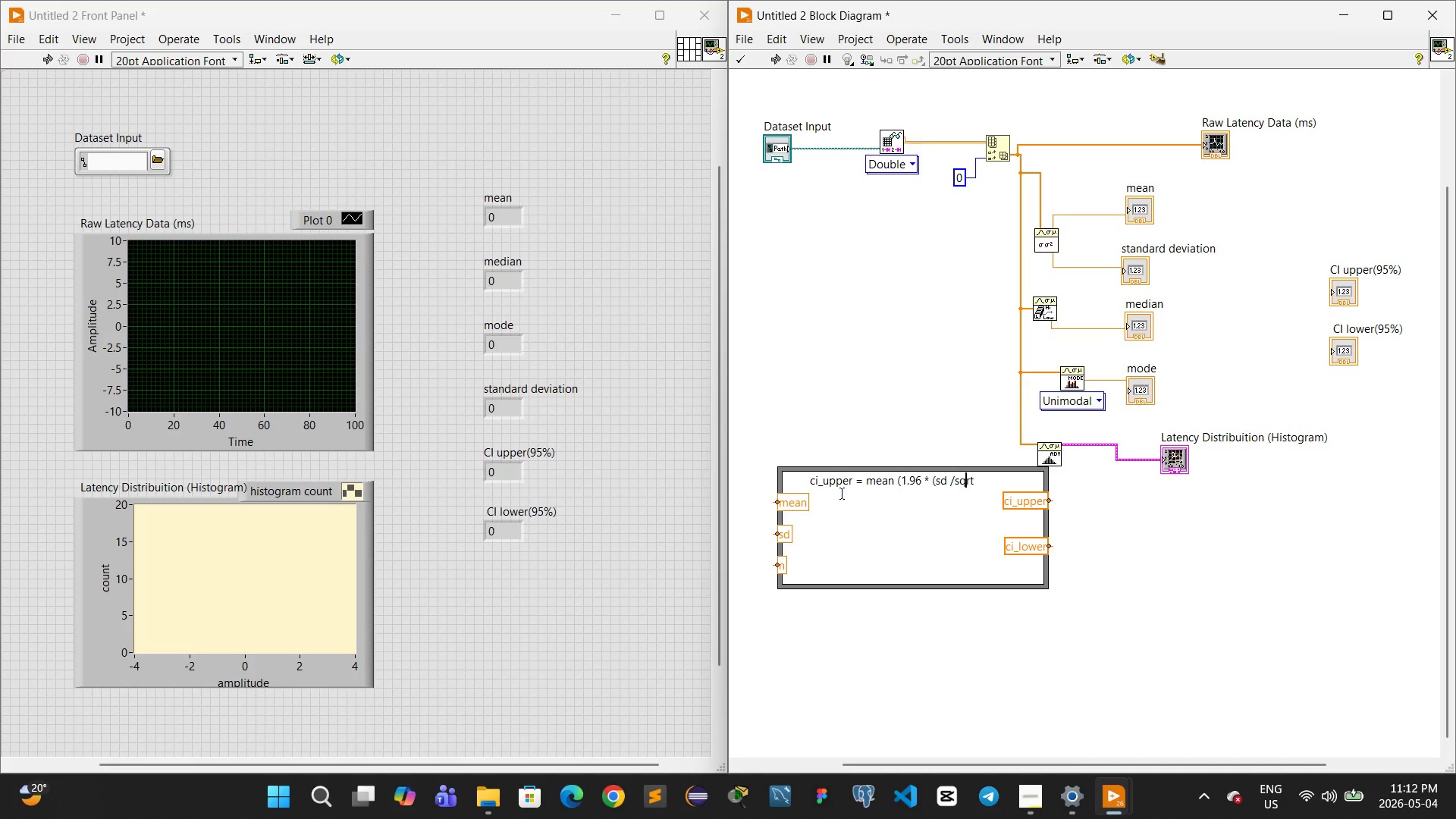 
key(ArrowLeft)
 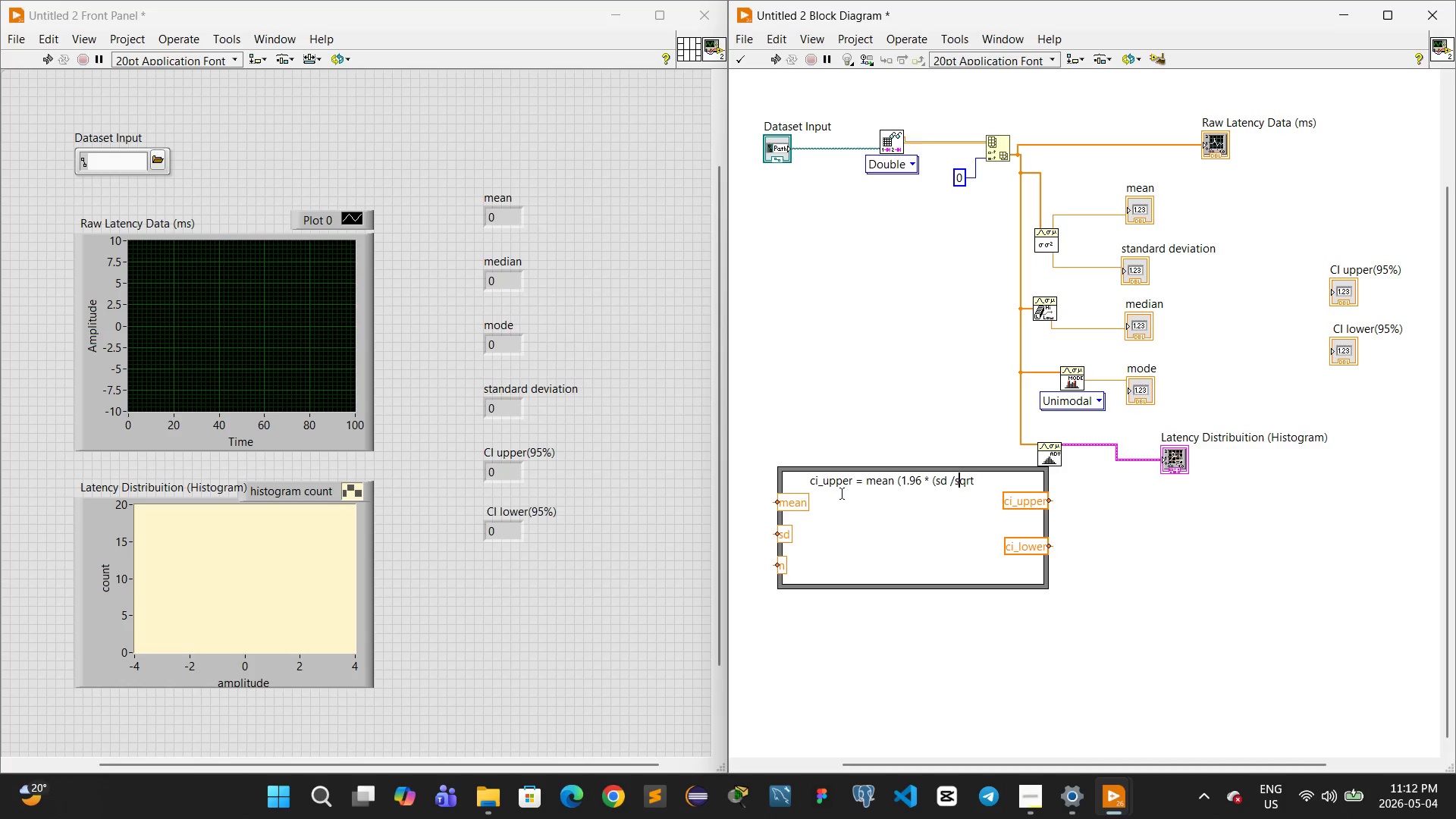 
key(ArrowLeft)
 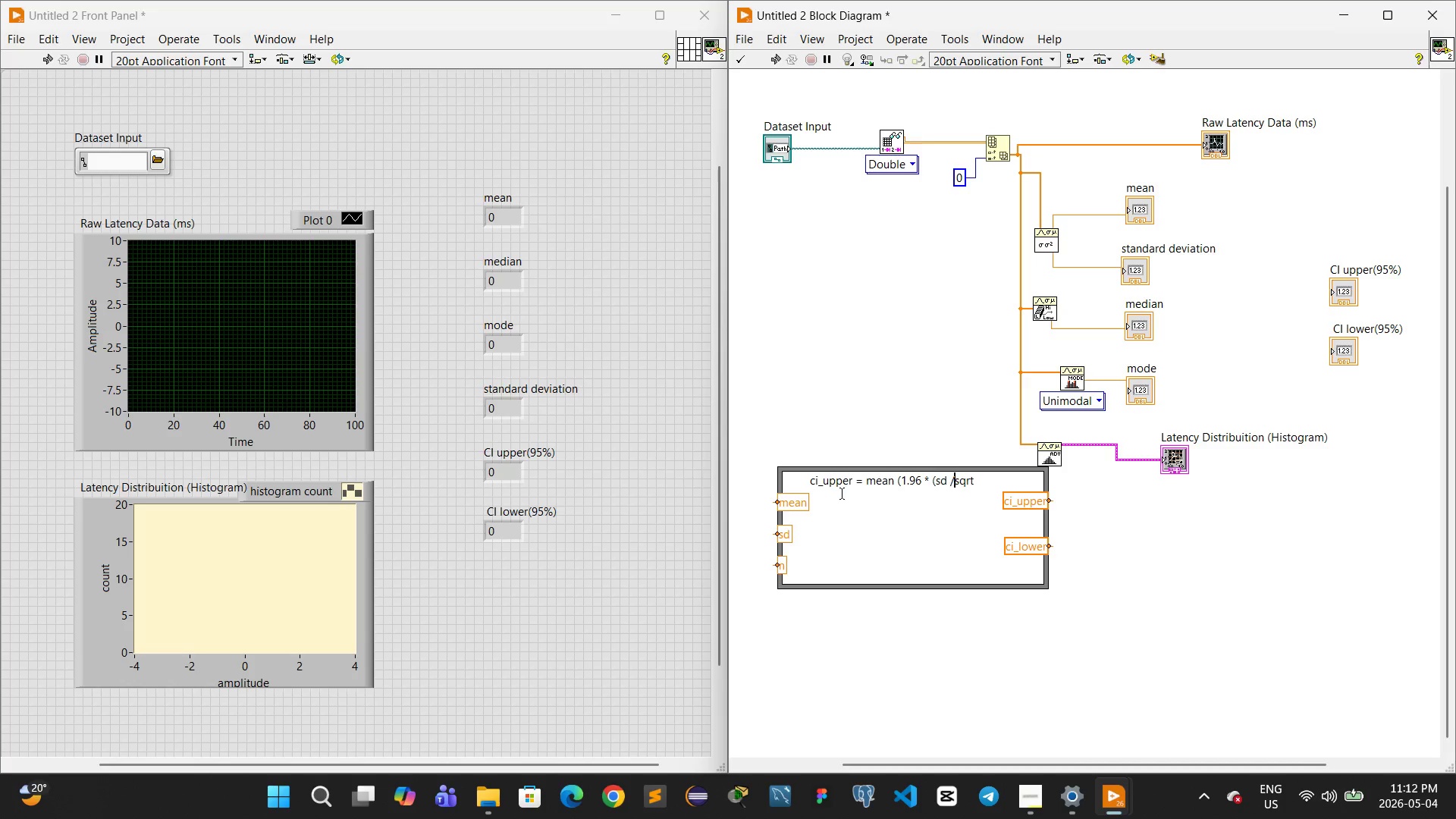 
key(Space)
 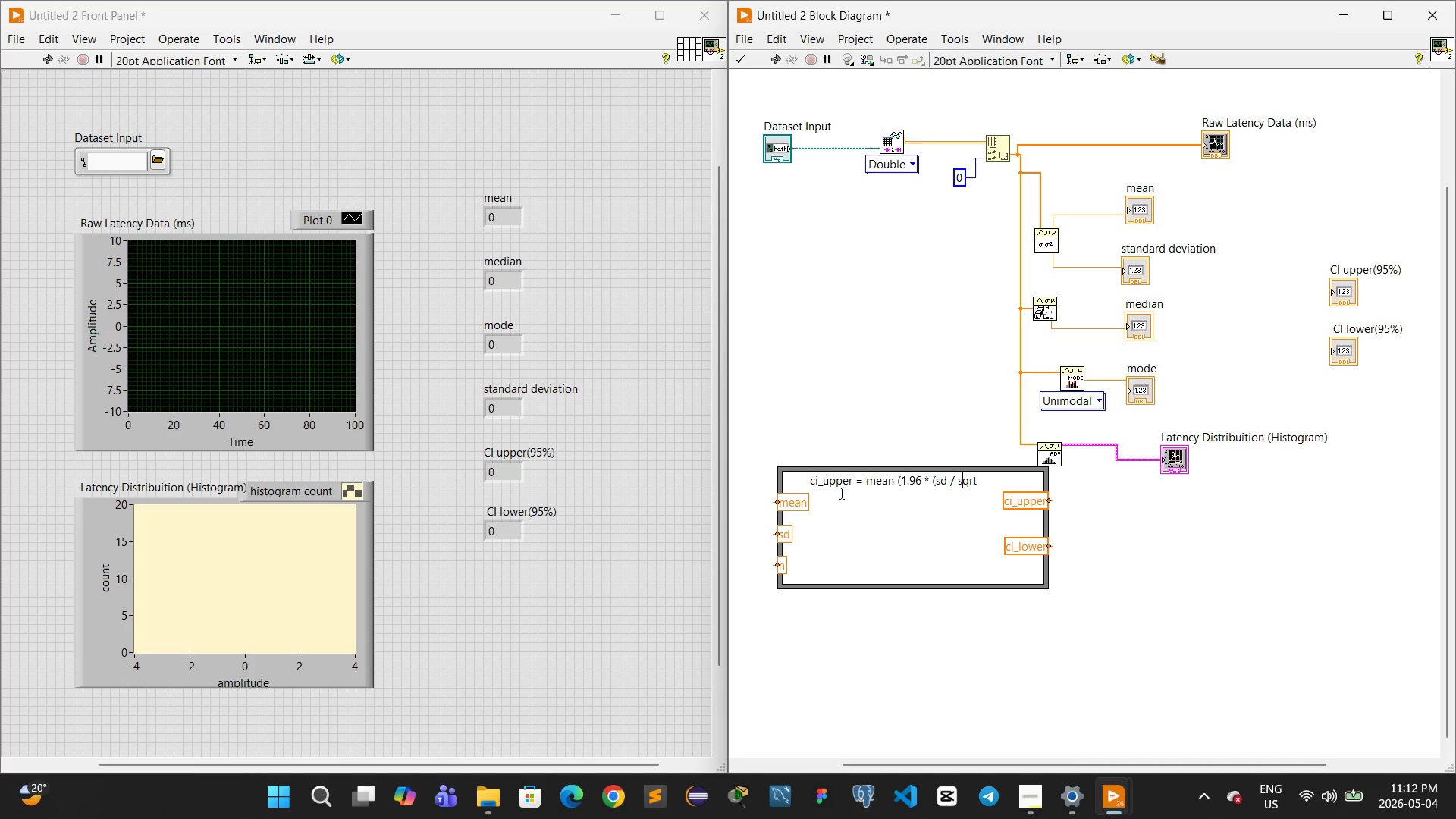 
hold_key(key=ArrowRight, duration=0.64)
 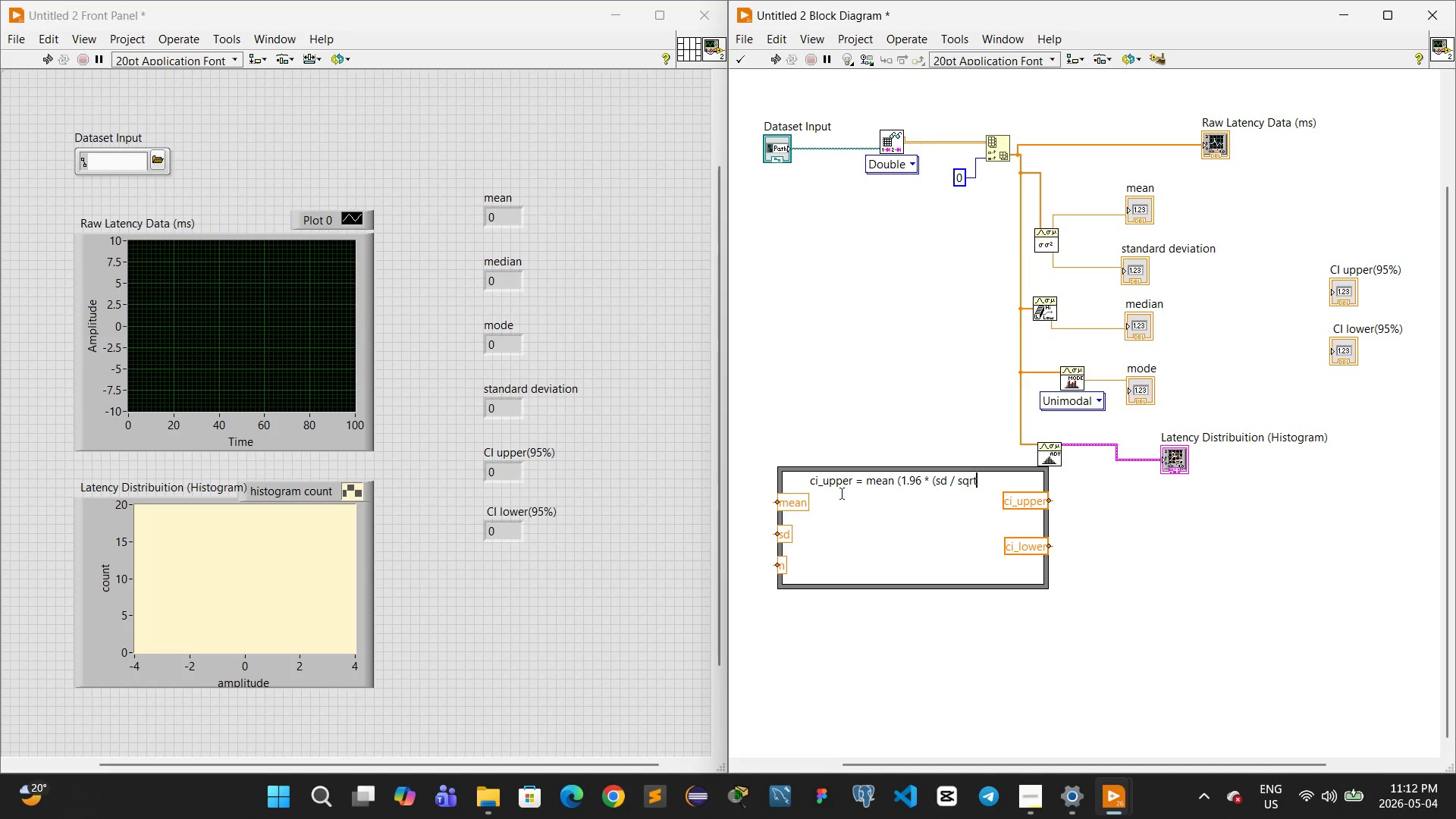 
type((n)));)
 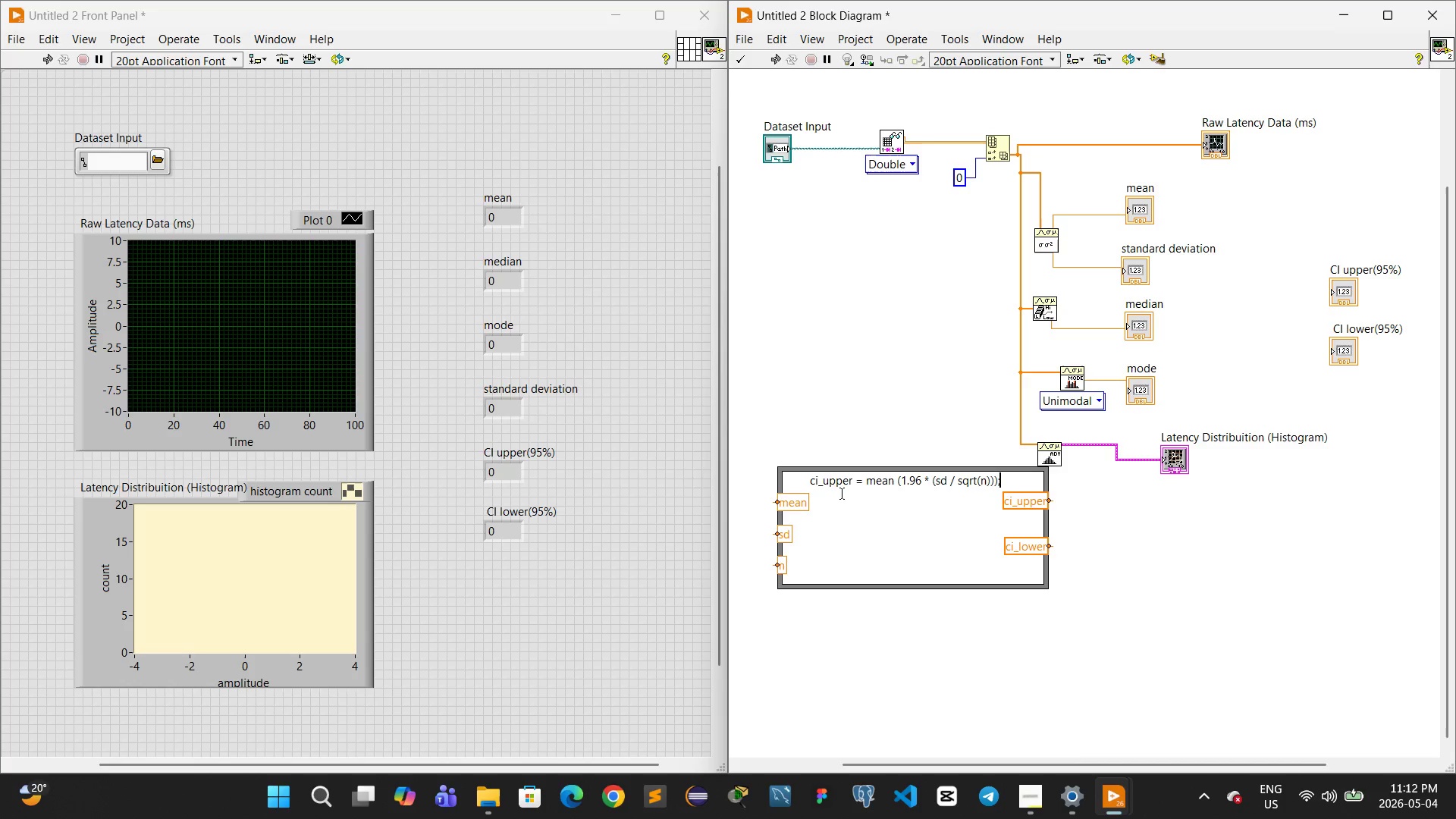 
key(Enter)
 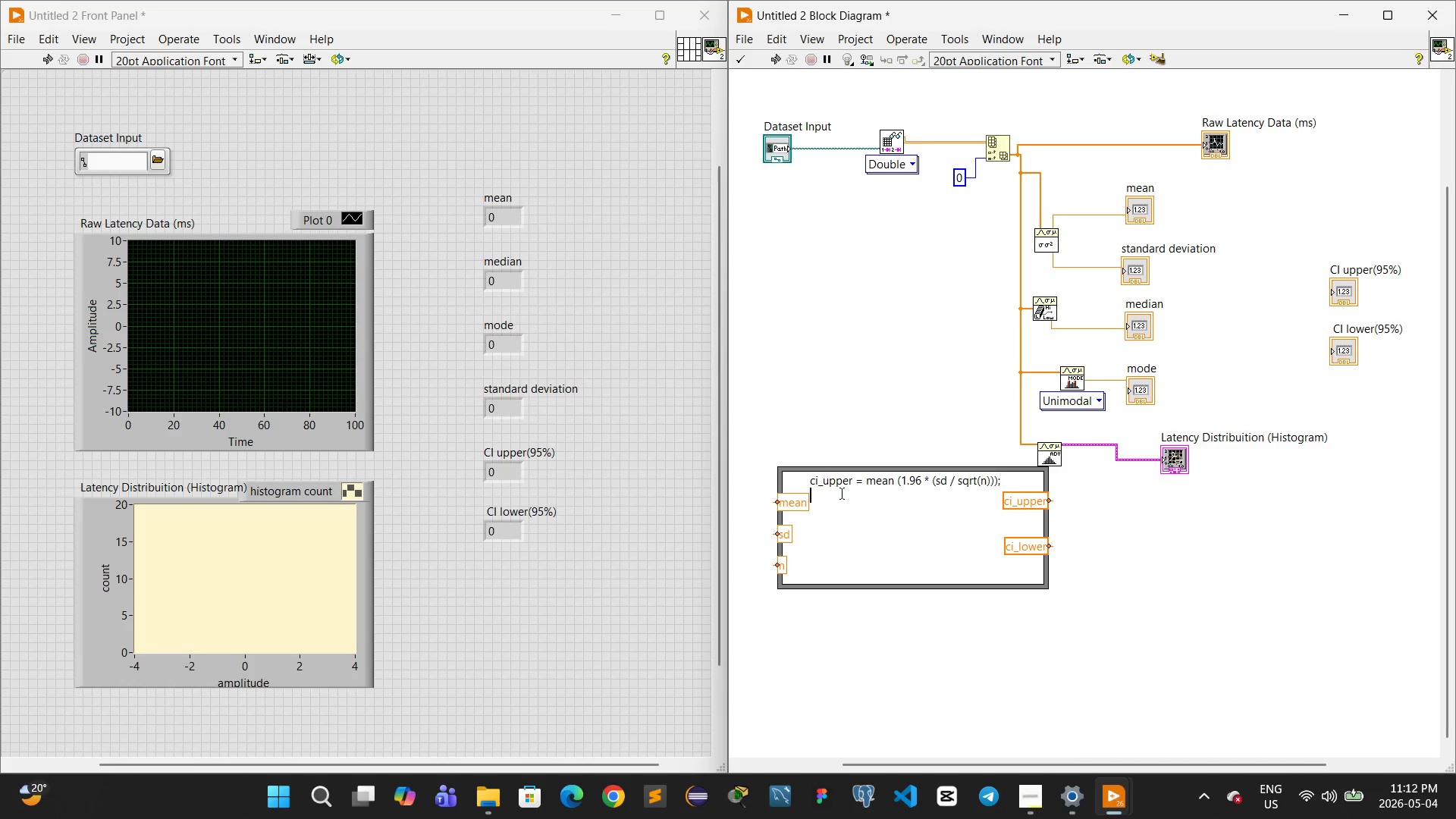 
type(ci_lower = mean )
 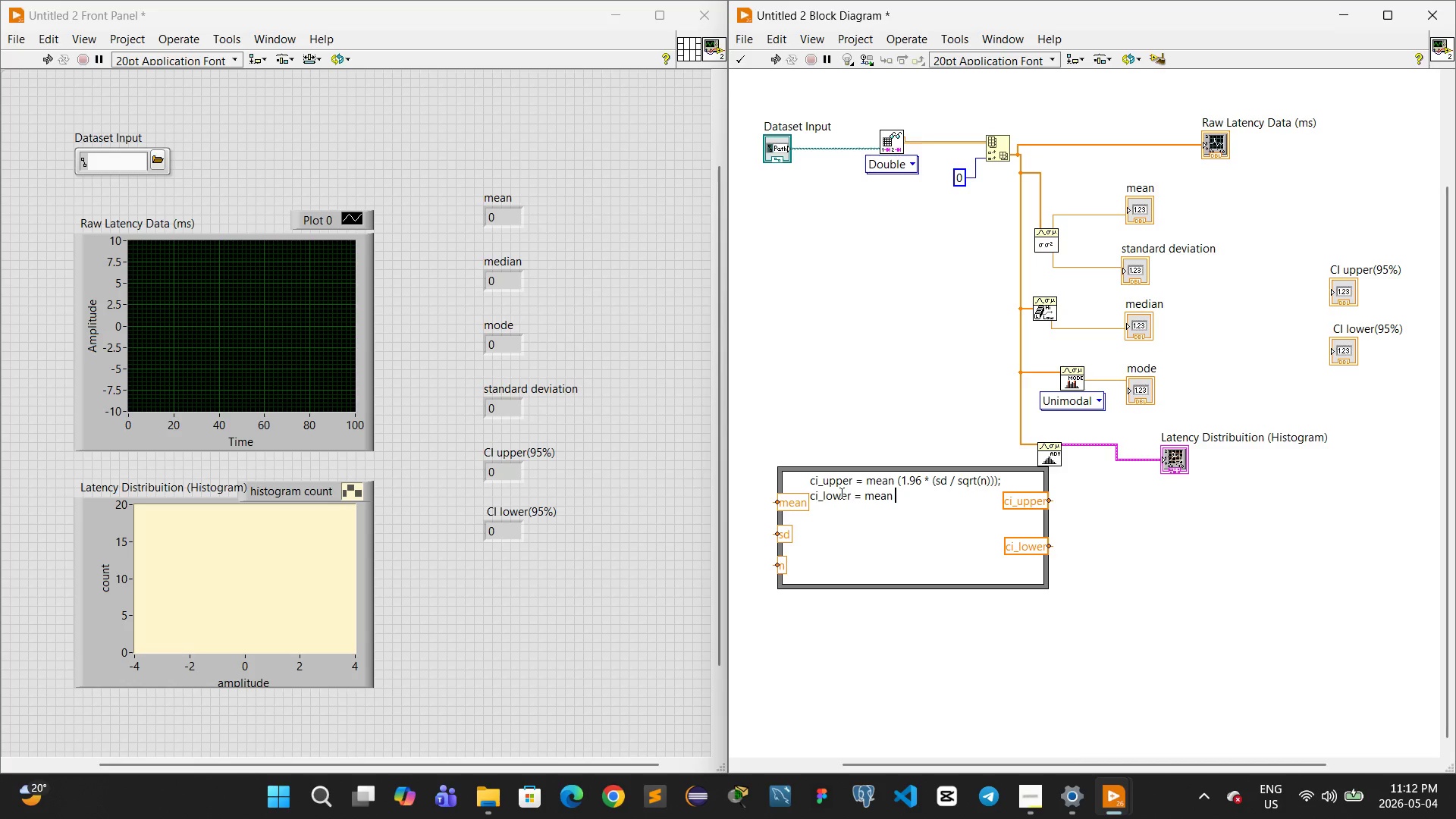 
key(ArrowUp)
 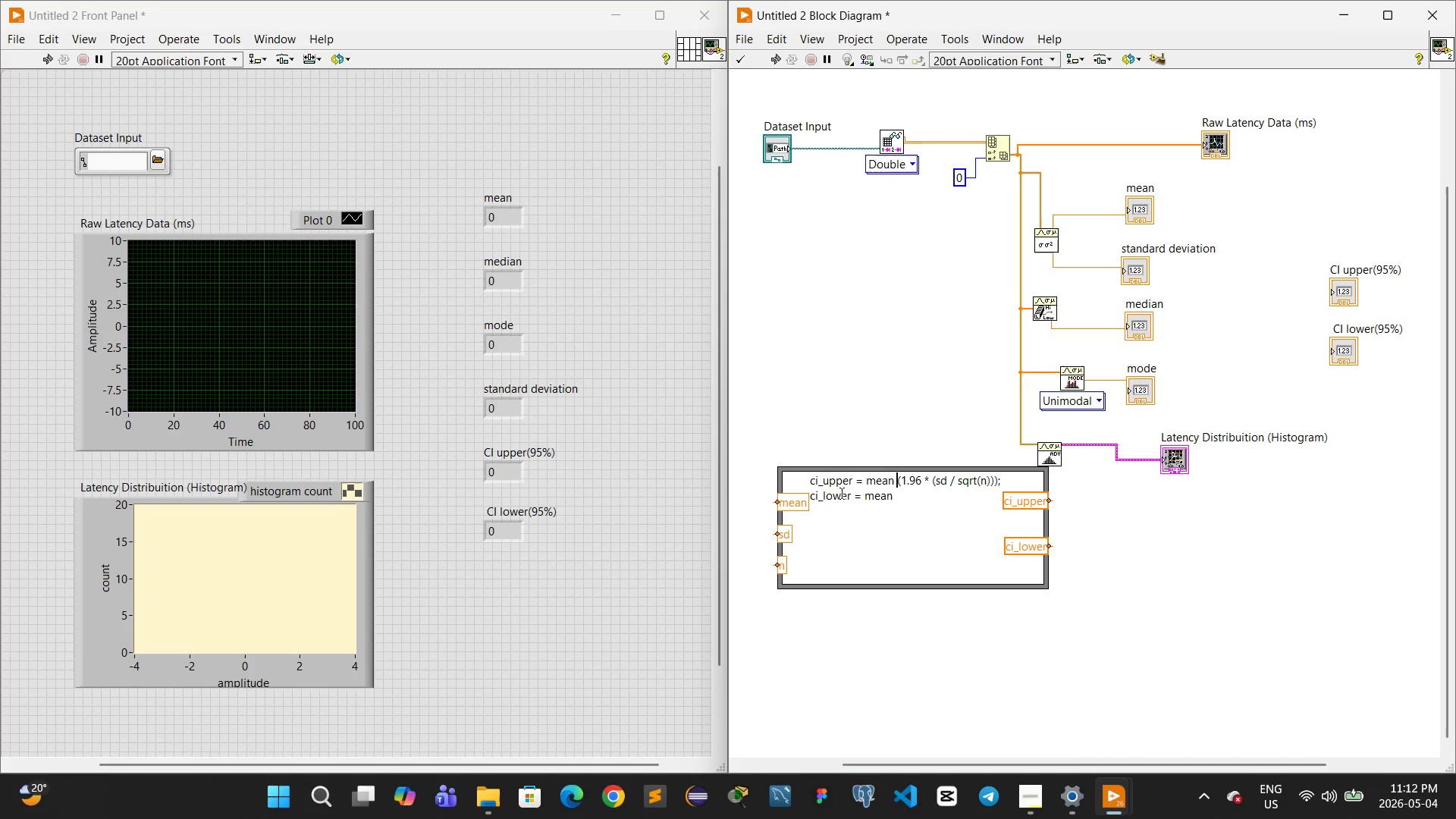 
key(Shift+Equal)
 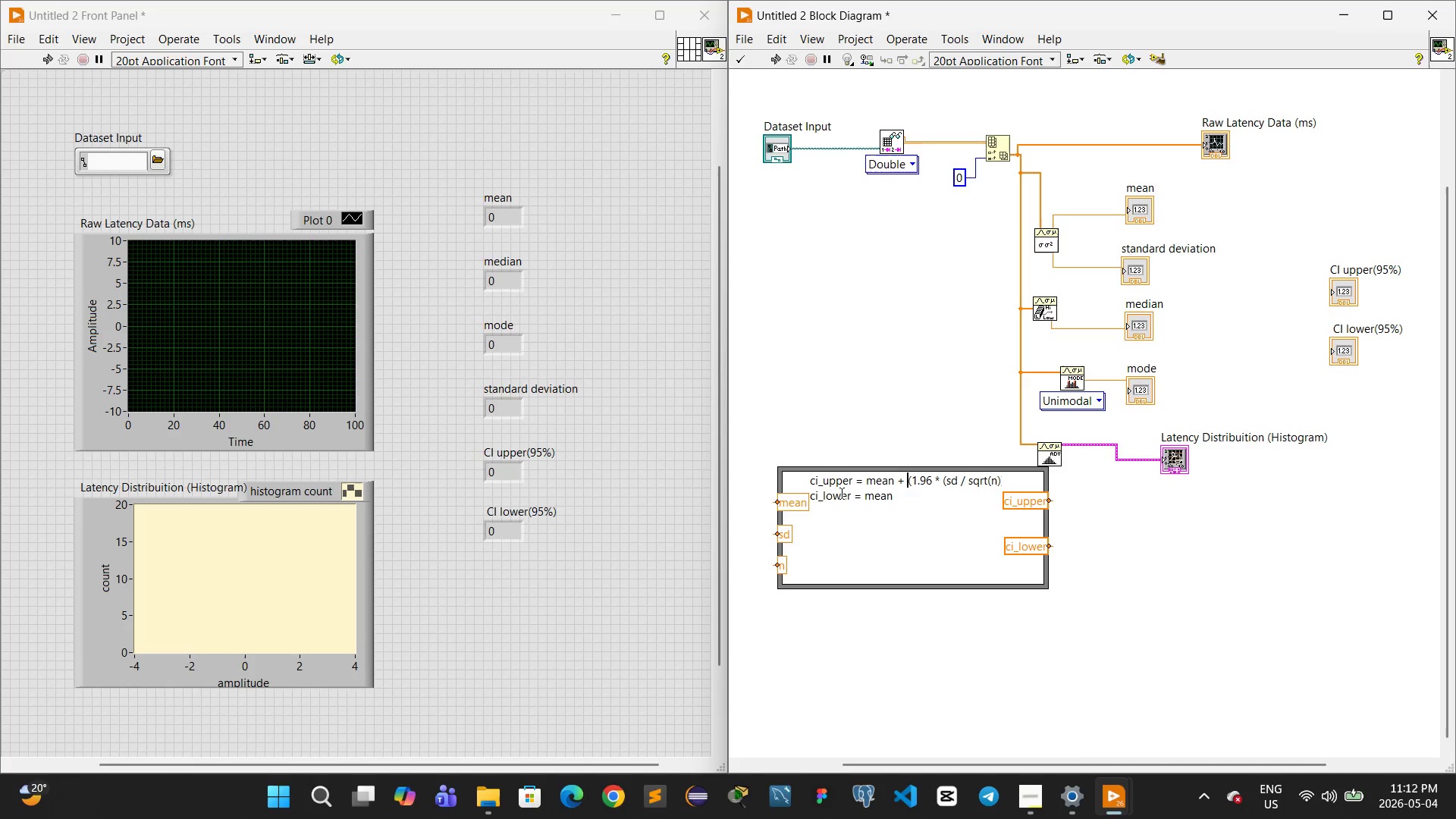 
key(Space)
 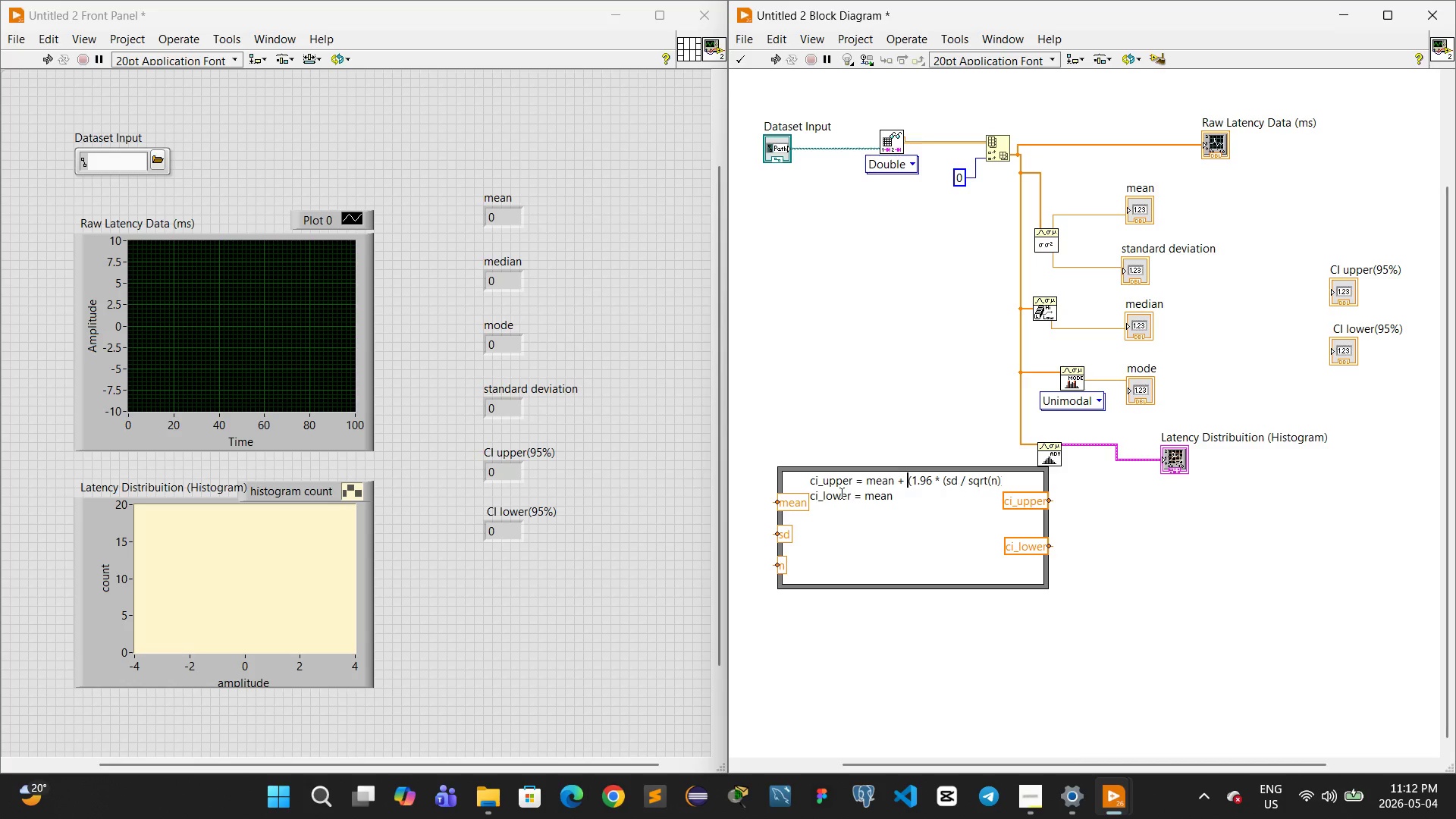 
key(ArrowDown)
 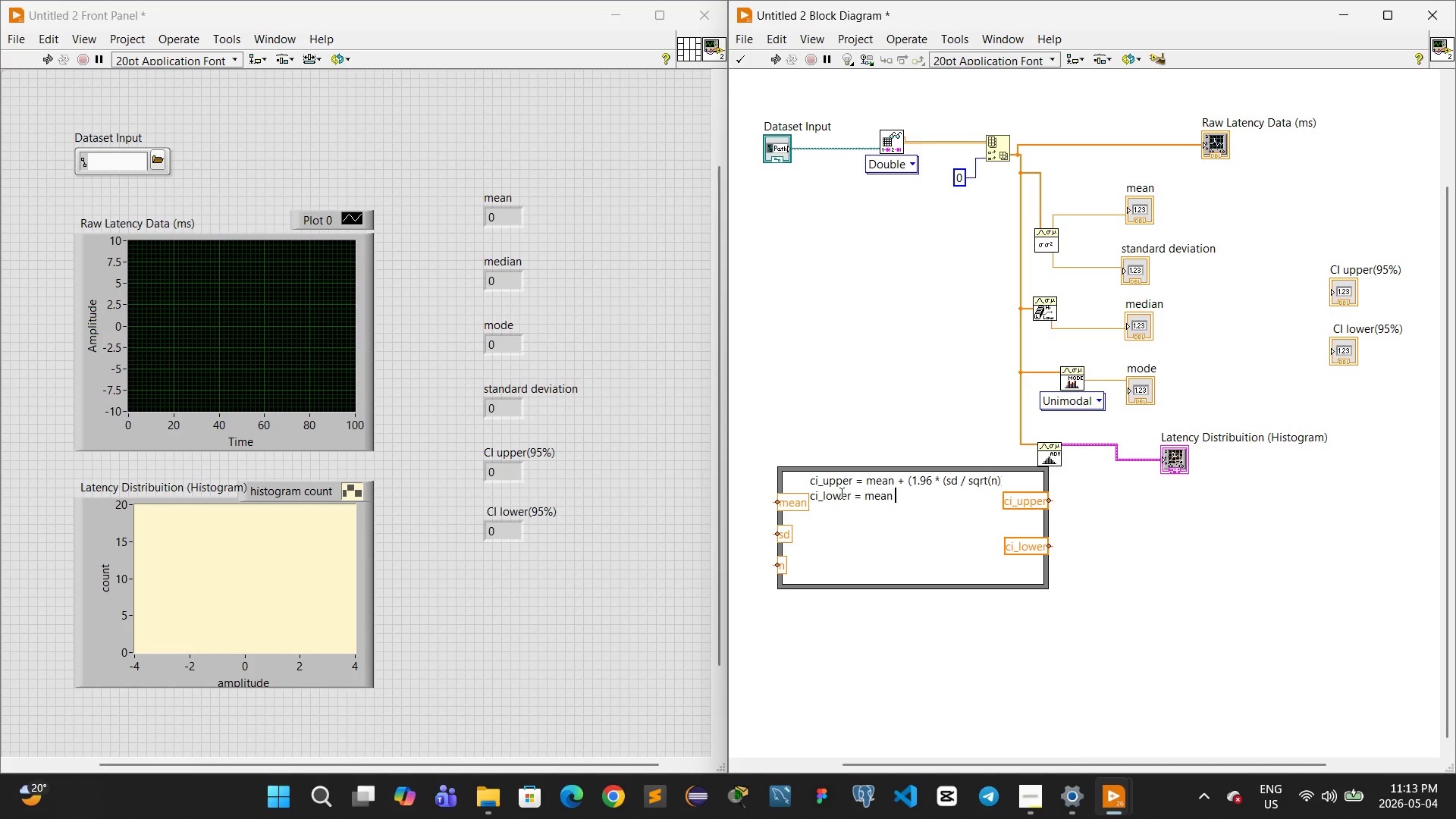 
type(- ())
 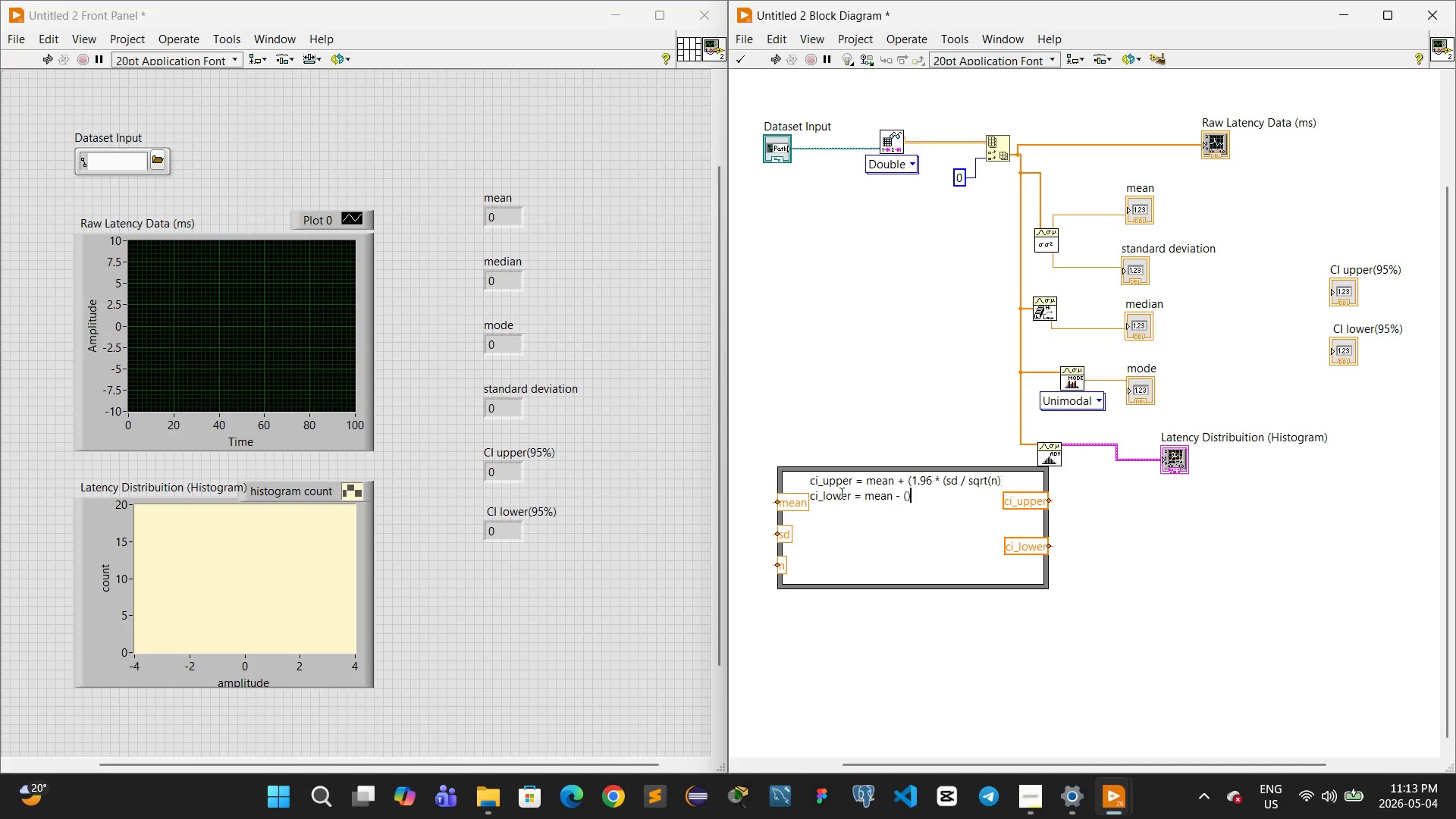 
key(ArrowLeft)
 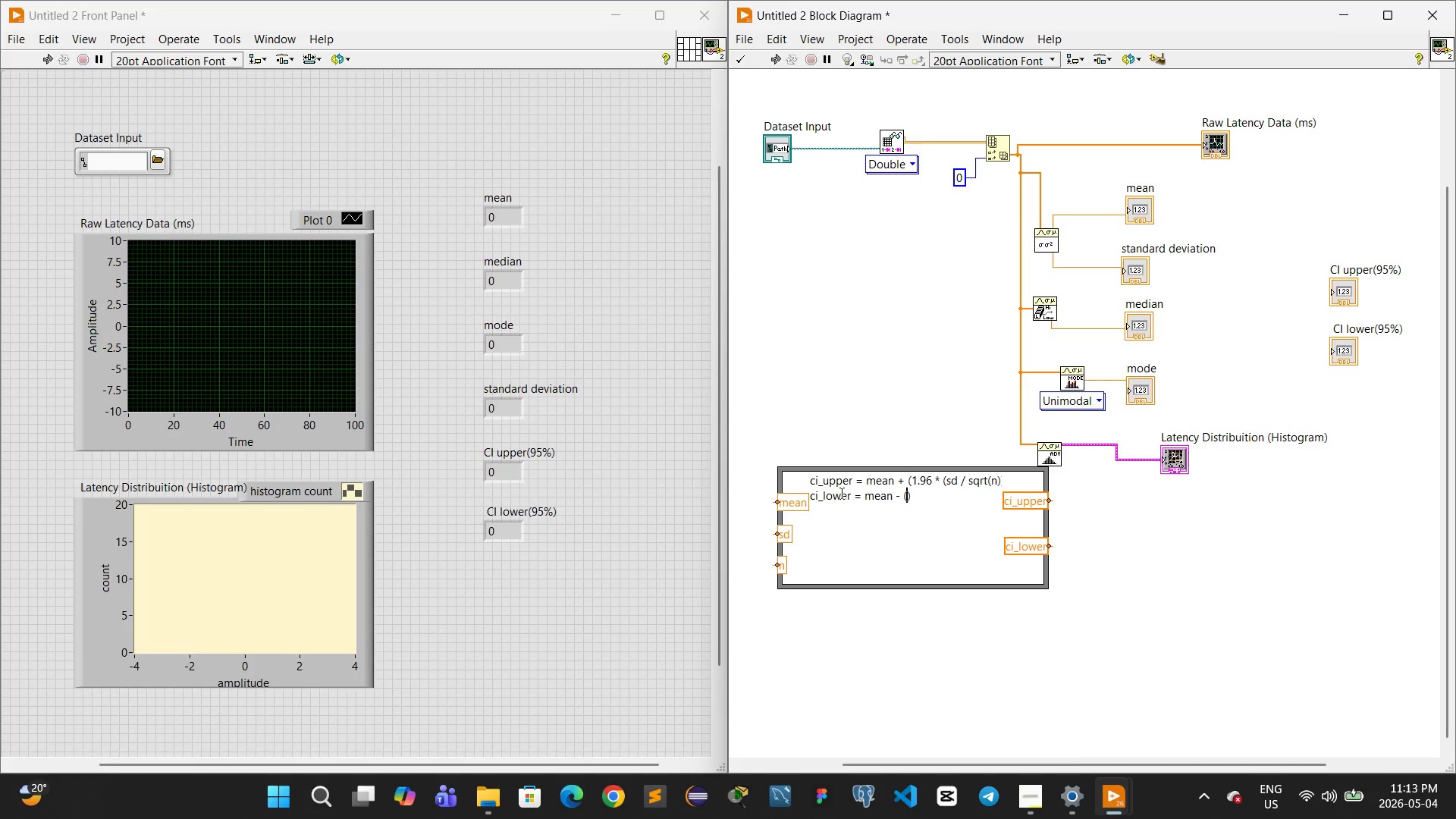 
type(1.96 * ())
 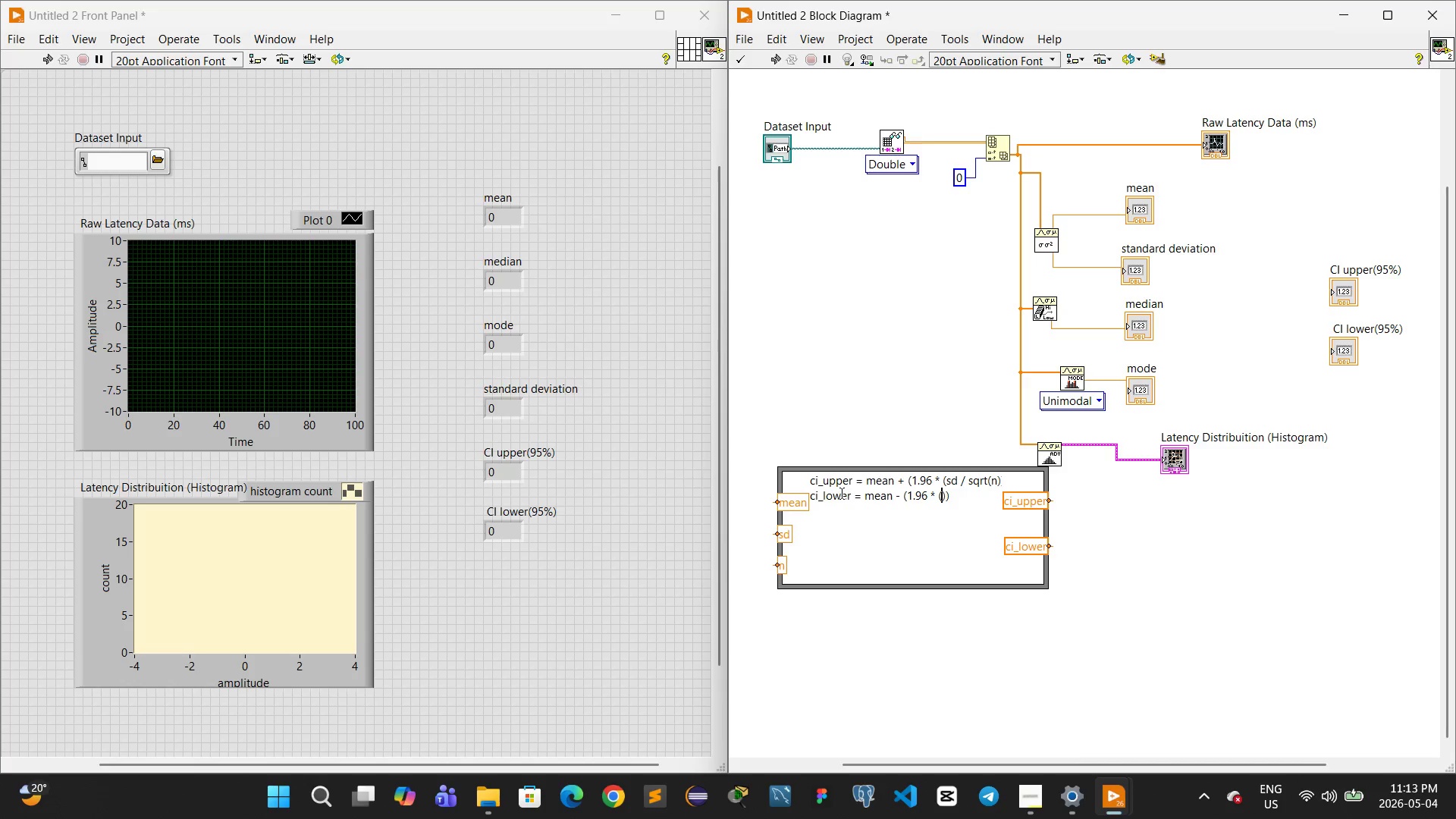 
 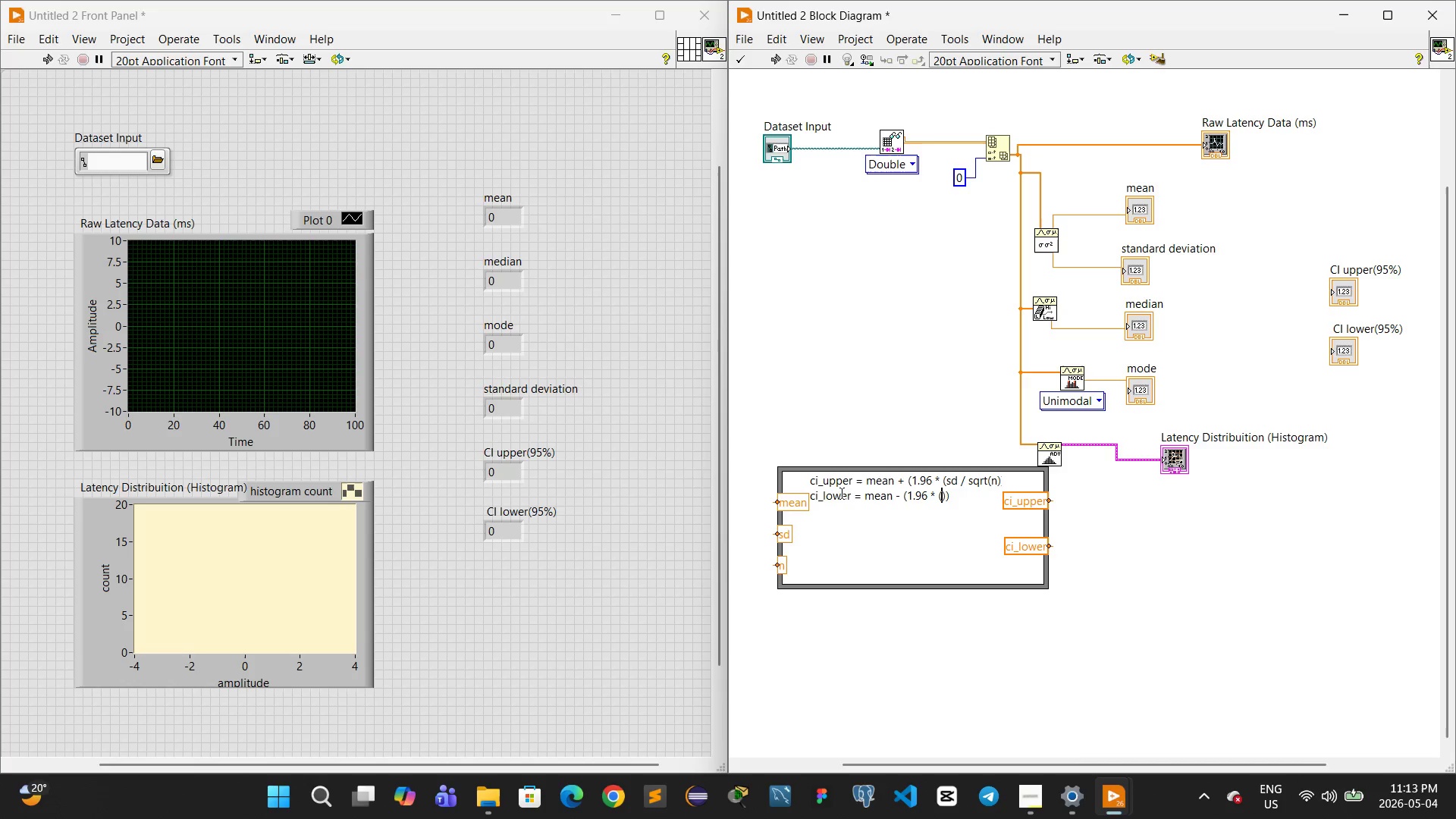 
key(ArrowLeft)
 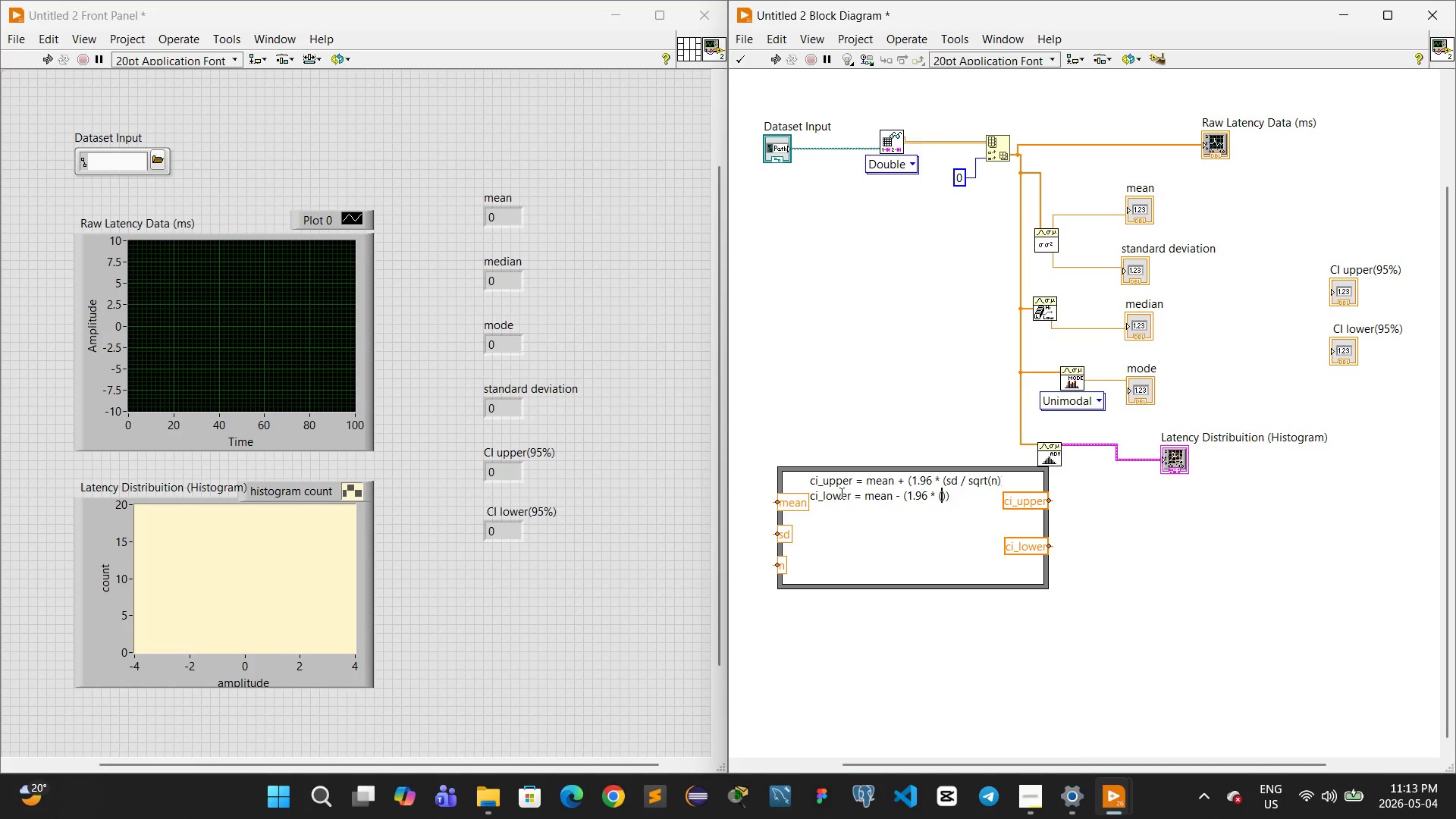 
type(sd / sqrt )
key(Backspace)
type((n))
 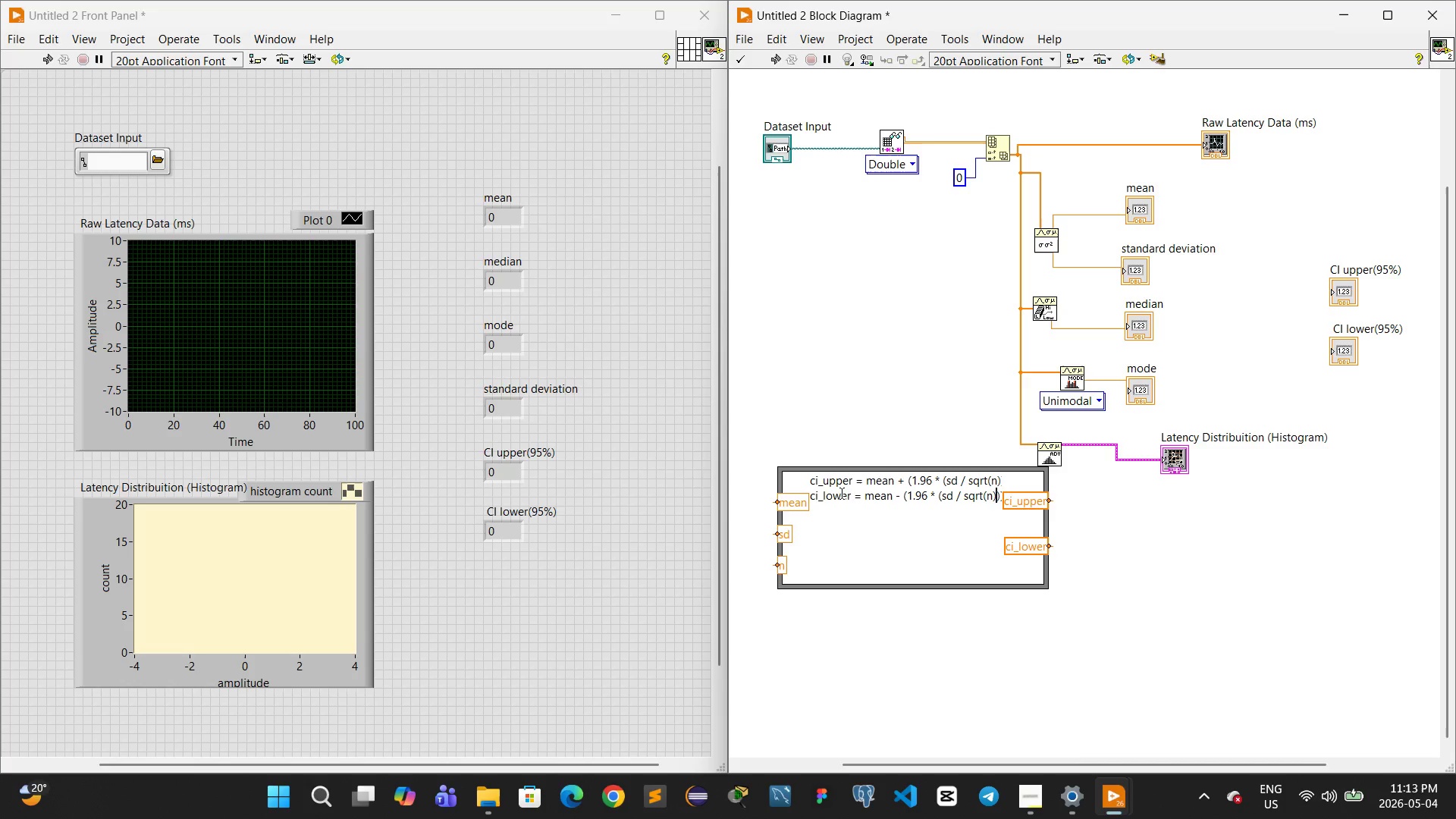 
hold_key(key=ArrowRight, duration=0.62)
 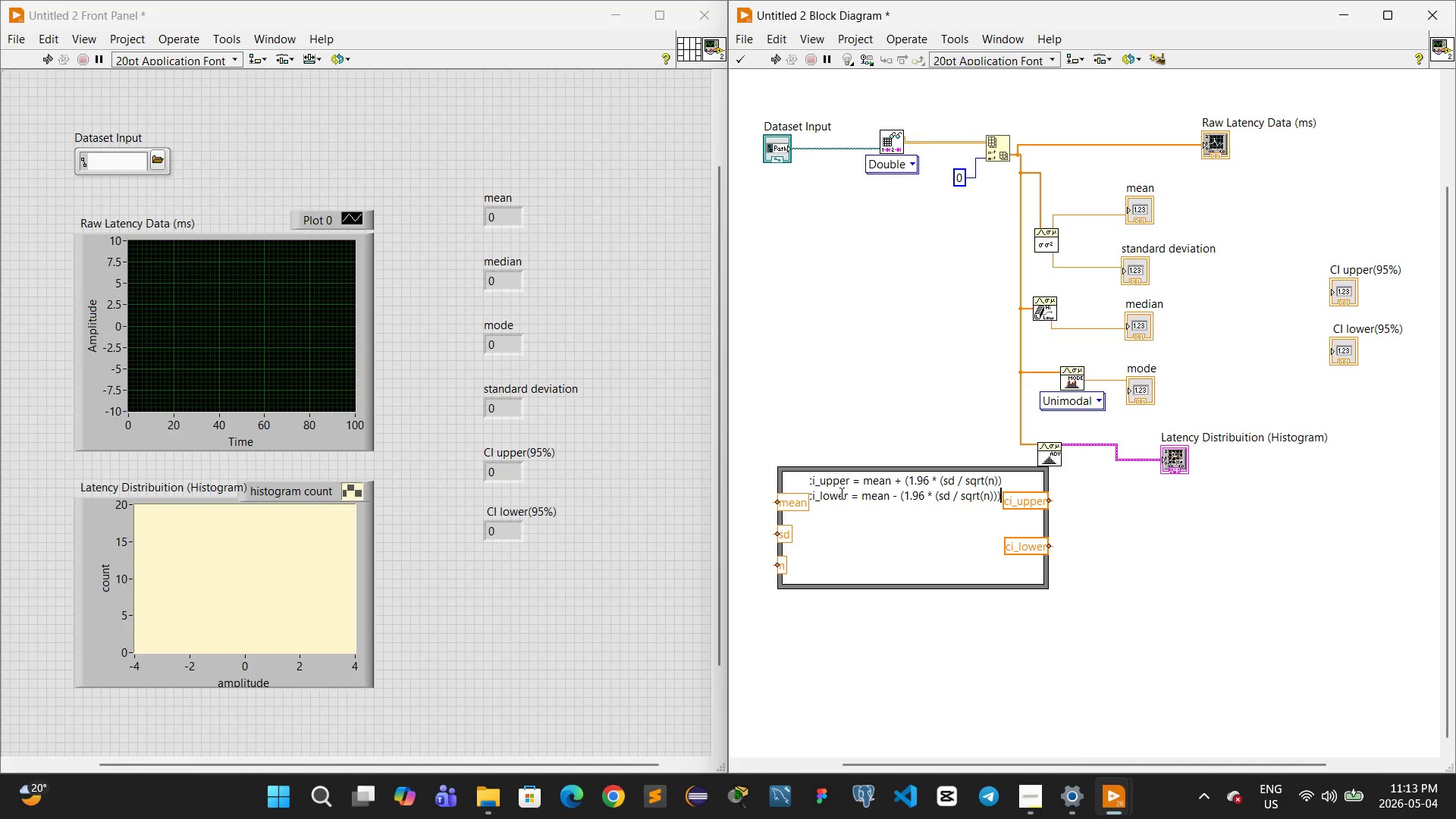 
key(Semicolon)
 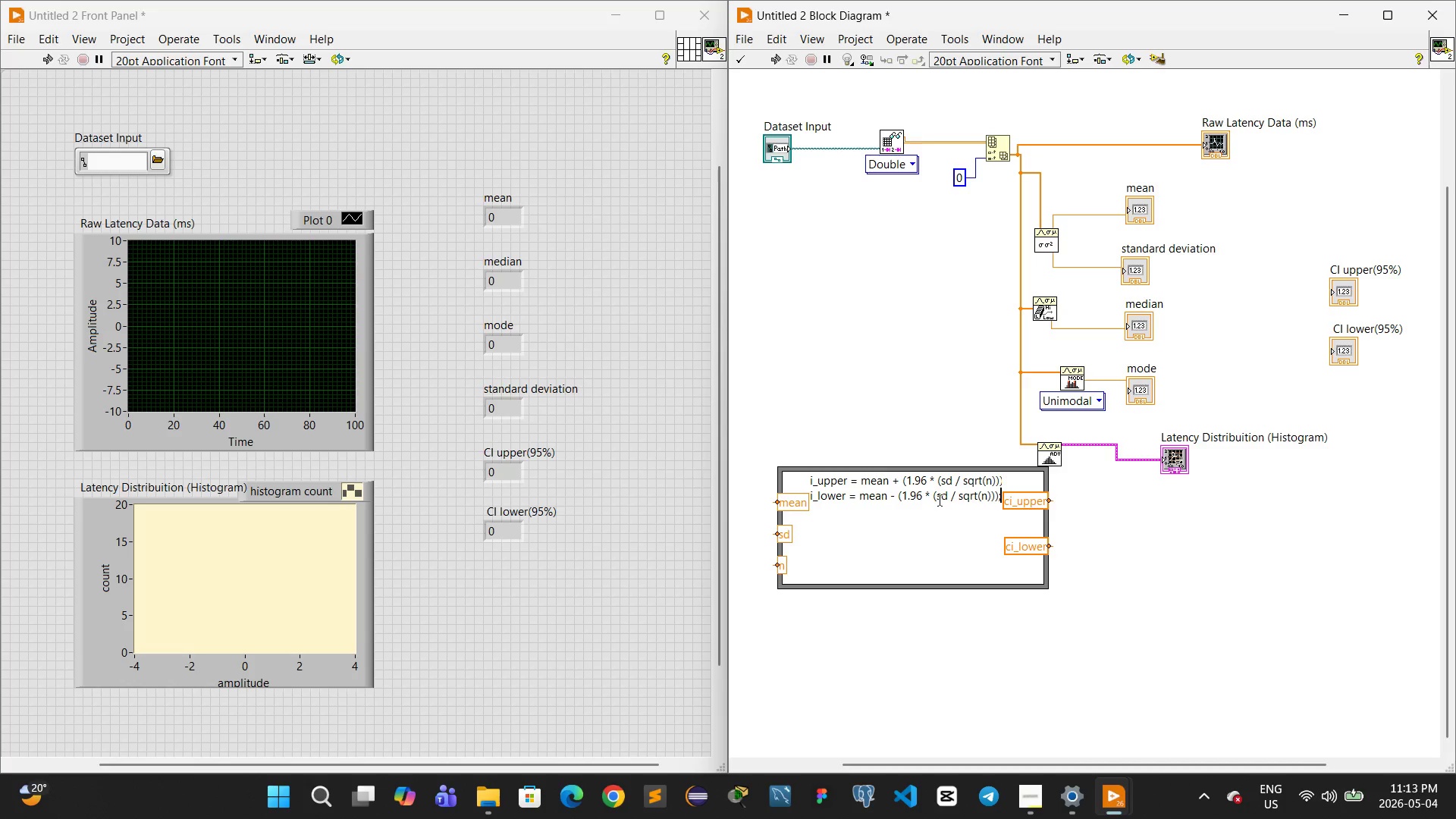 
wait(16.28)
 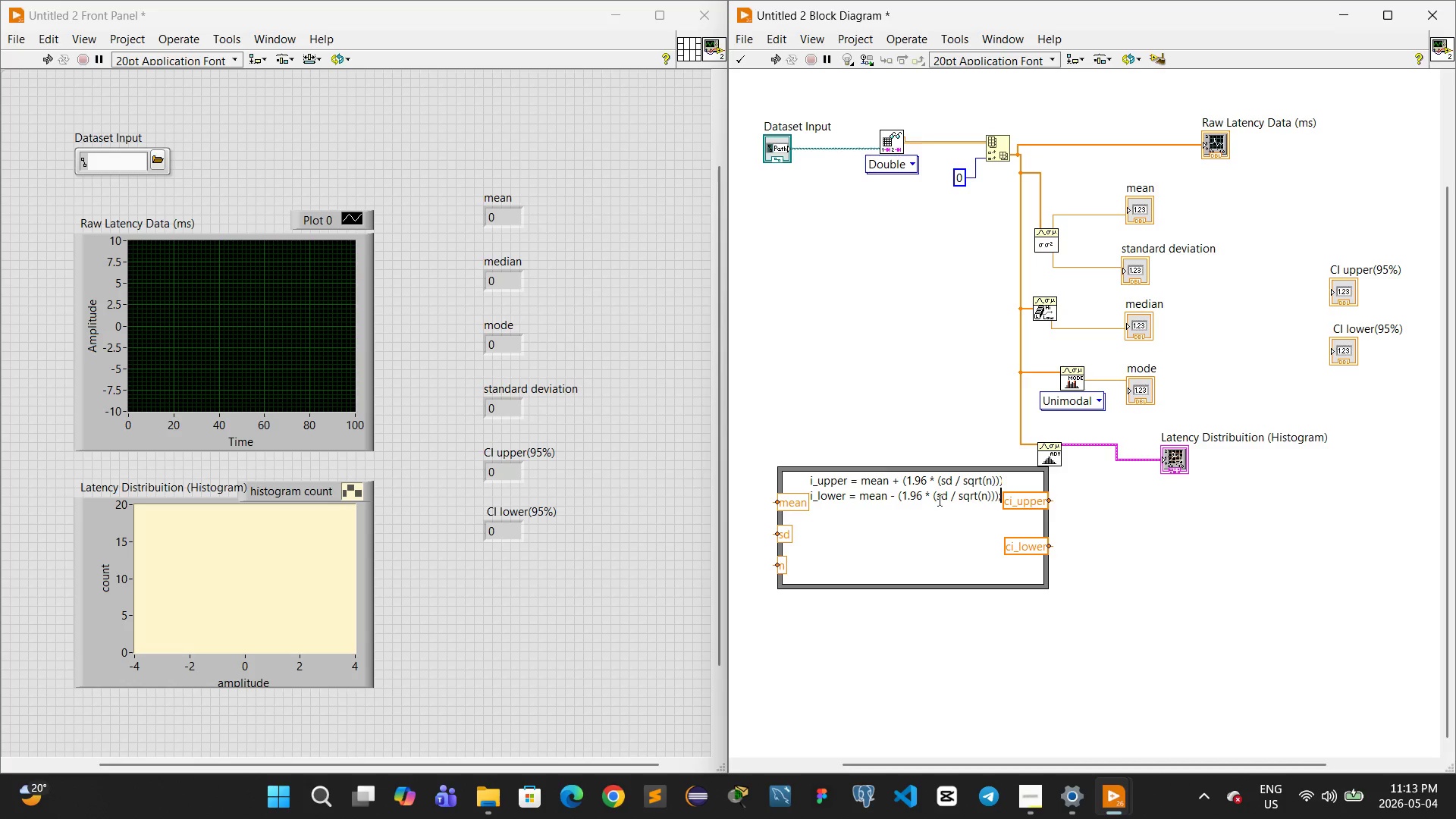 
key(ArrowRight)
 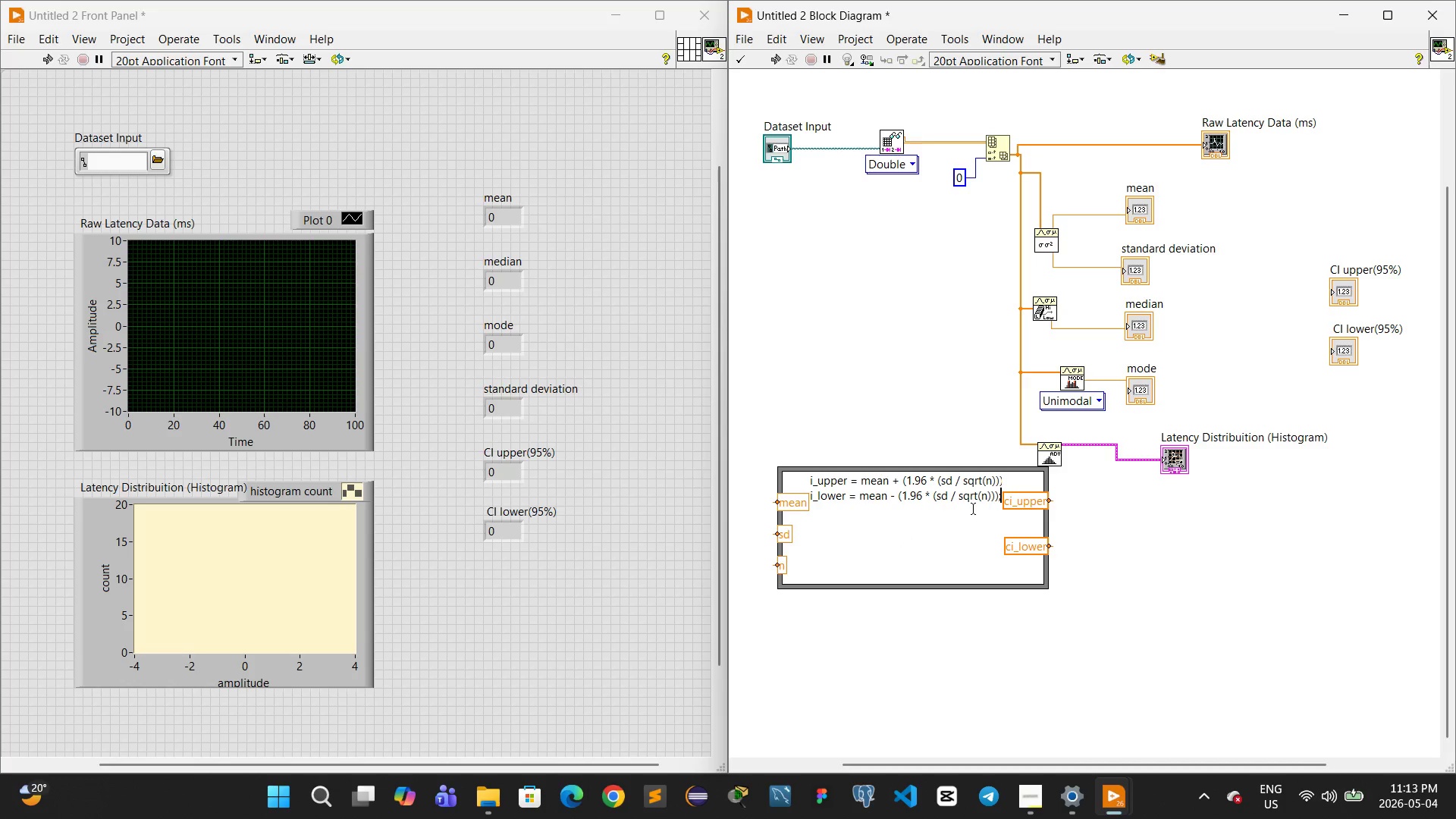 
key(ArrowUp)
 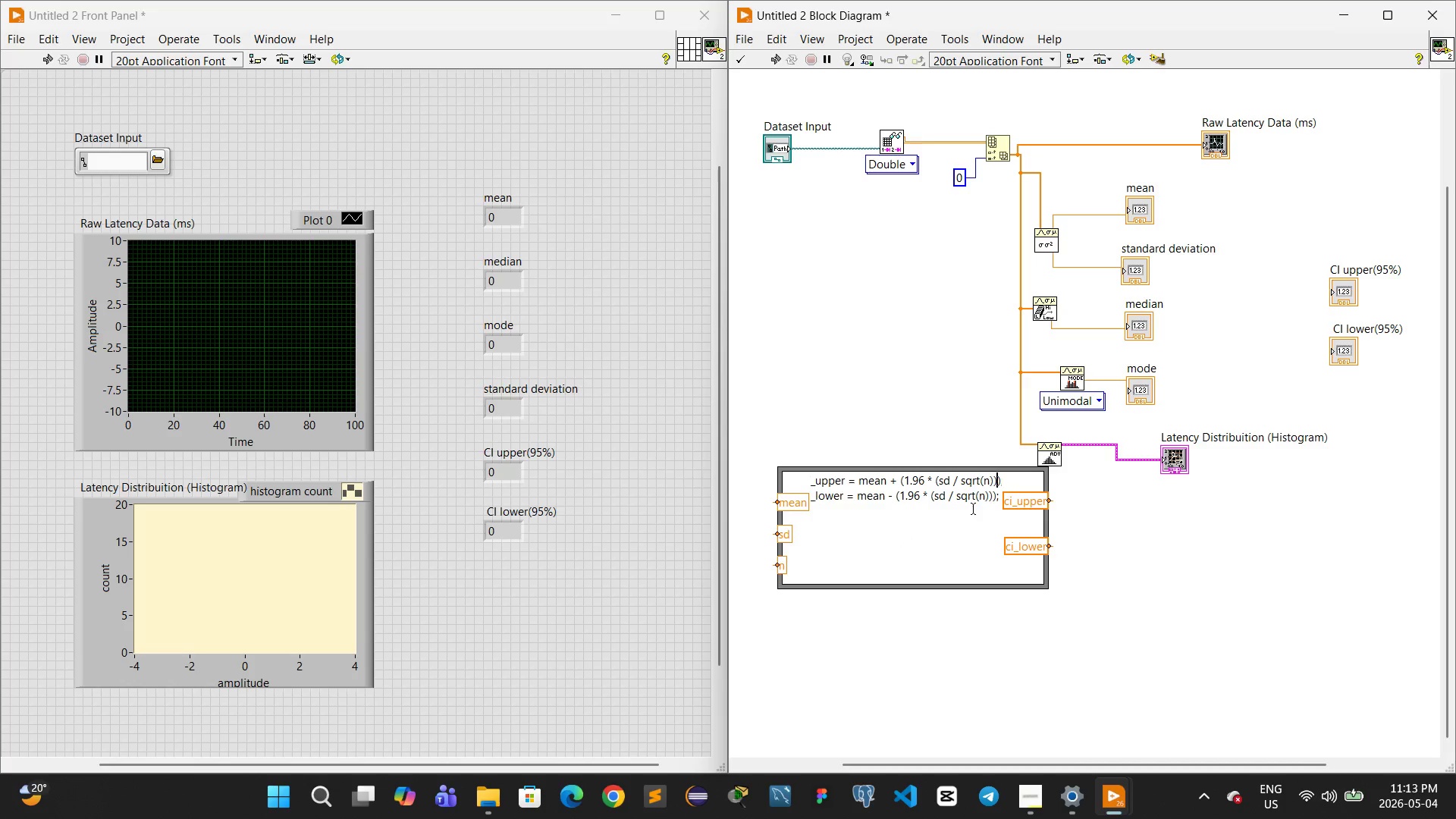 
key(ArrowRight)
 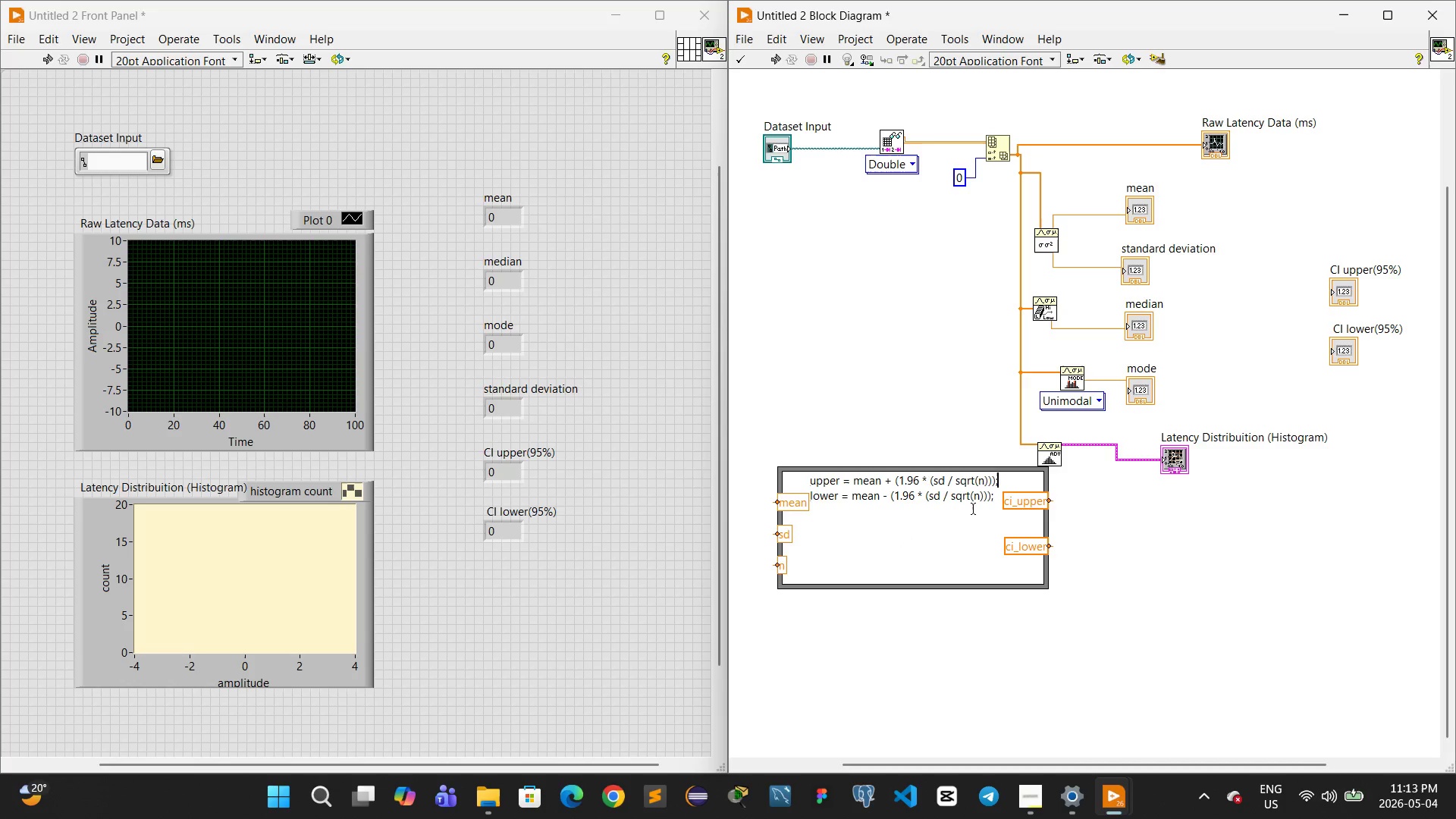 
key(ArrowRight)
 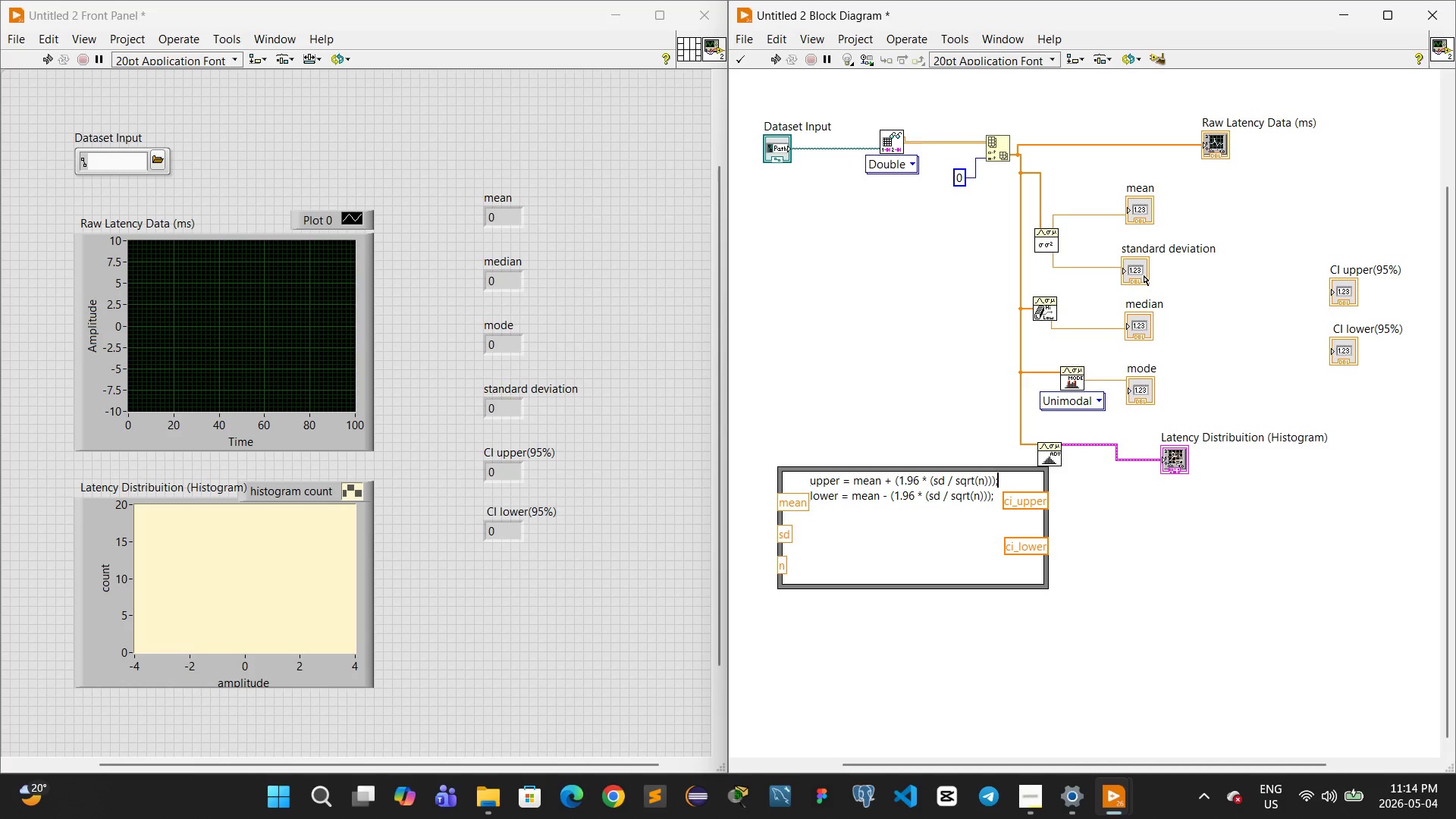 
wait(19.35)
 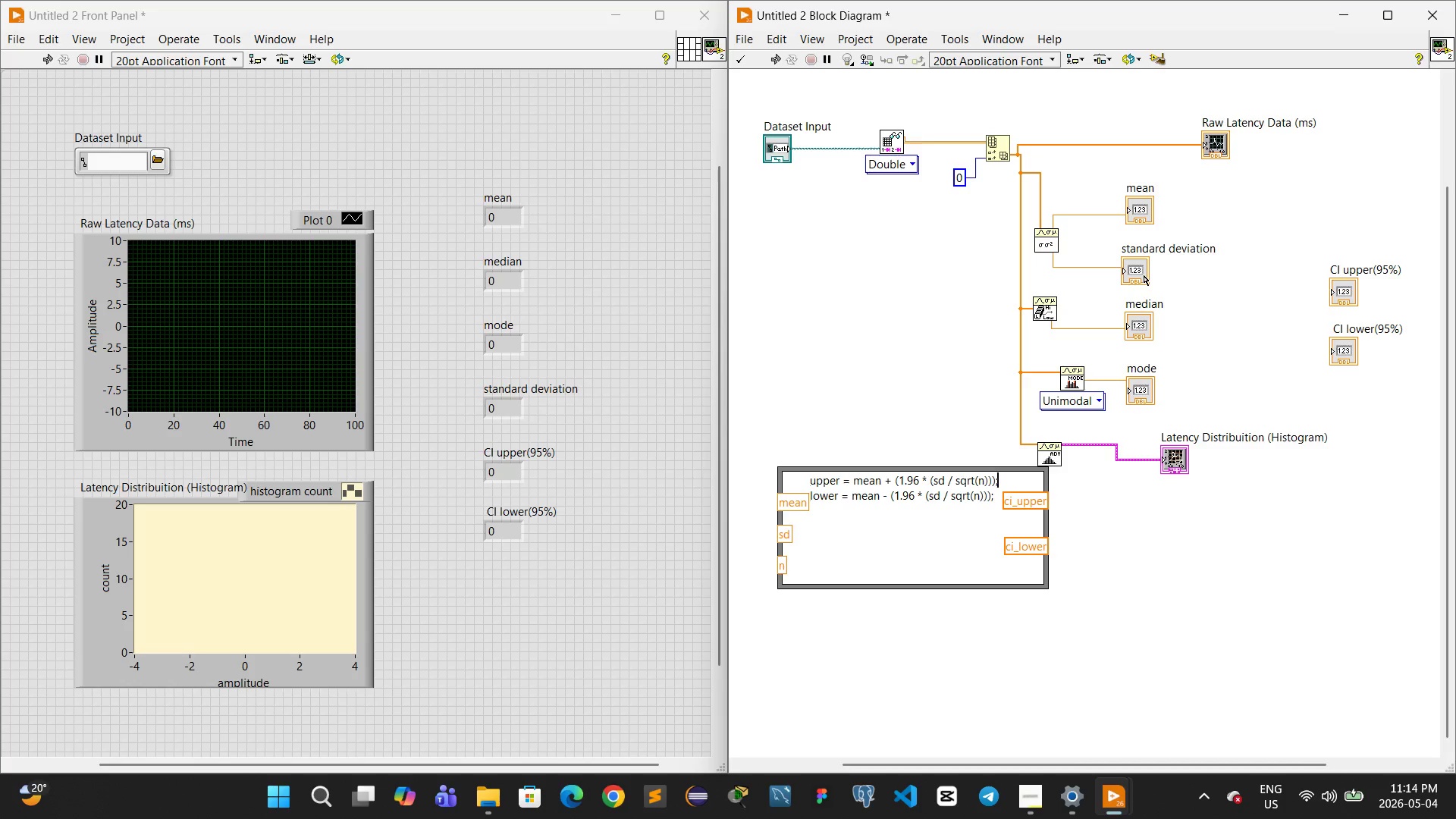 
mouse_move([1087, 256])
 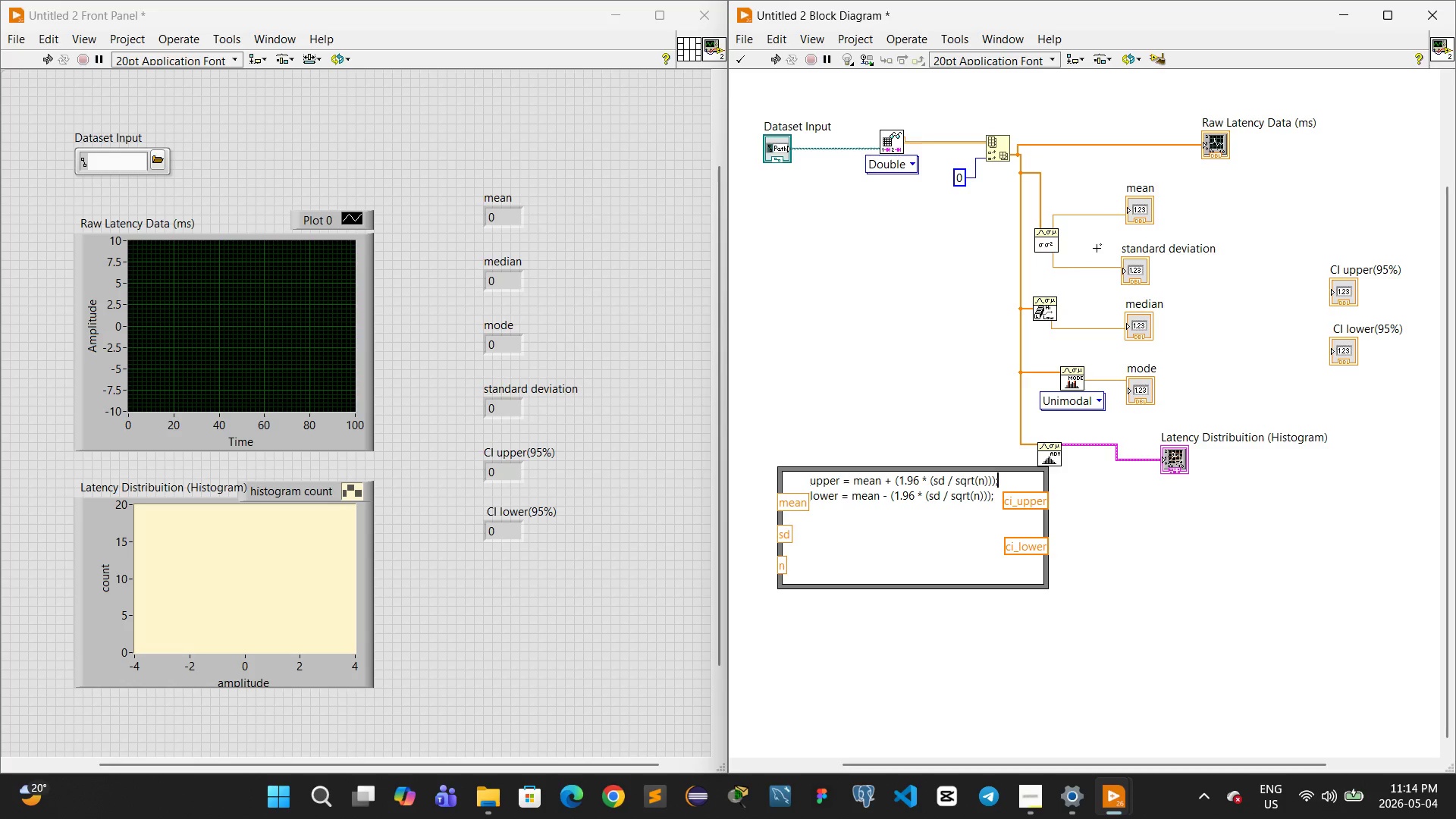 
left_click_drag(start_coordinate=[1098, 247], to_coordinate=[1163, 298])
 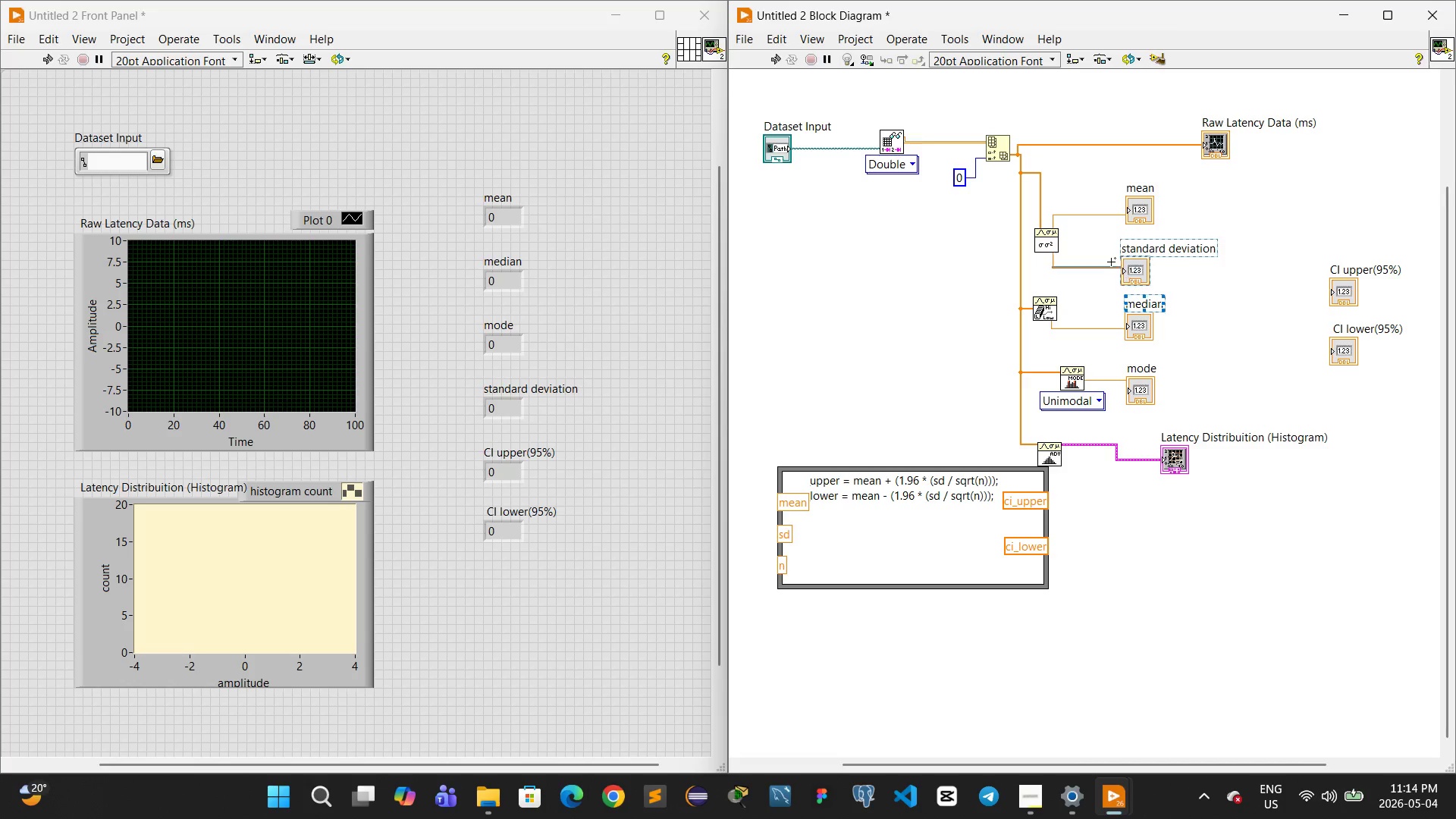 
left_click_drag(start_coordinate=[1107, 241], to_coordinate=[1169, 362])
 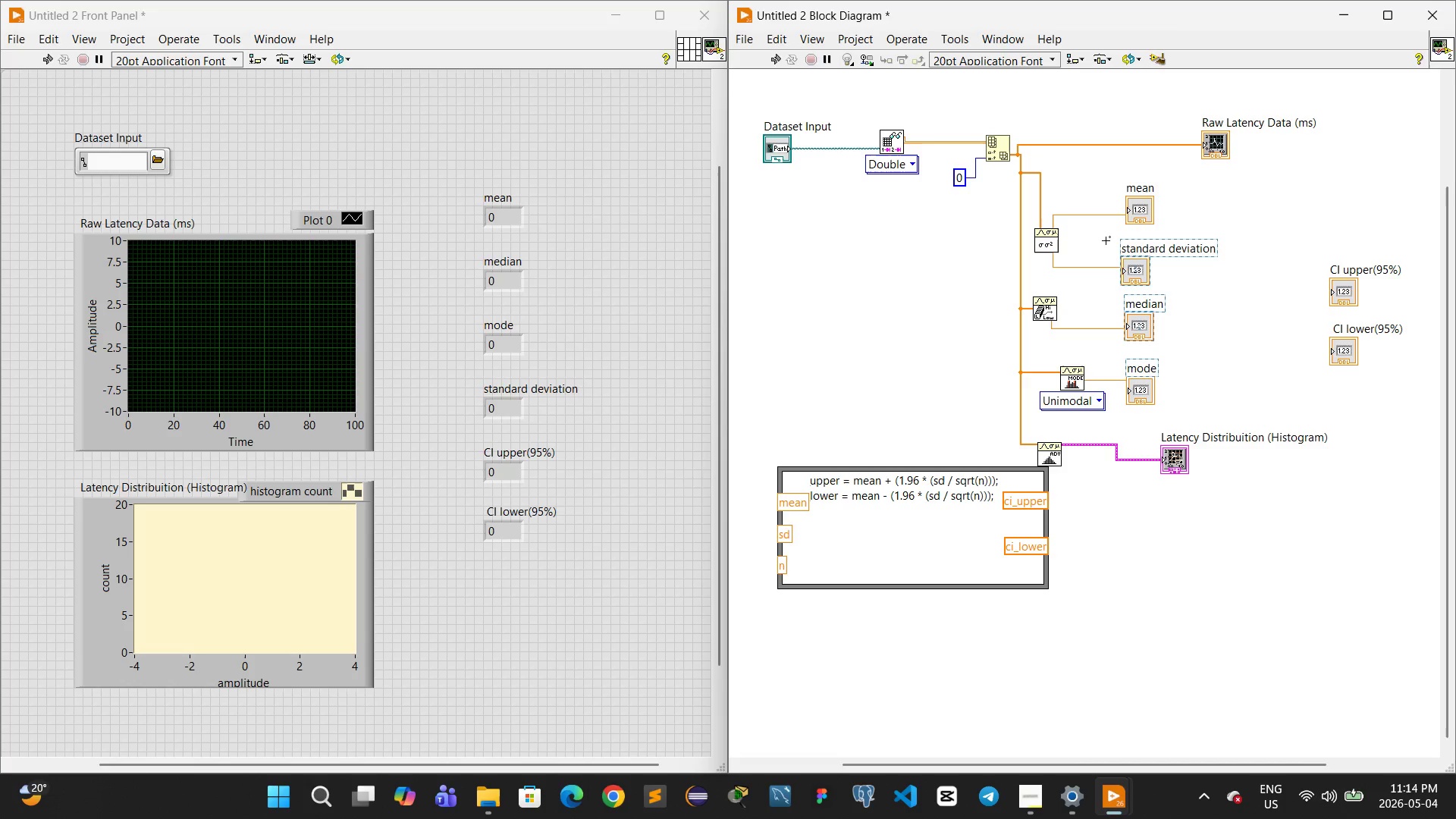 
left_click_drag(start_coordinate=[1110, 237], to_coordinate=[1153, 330])
 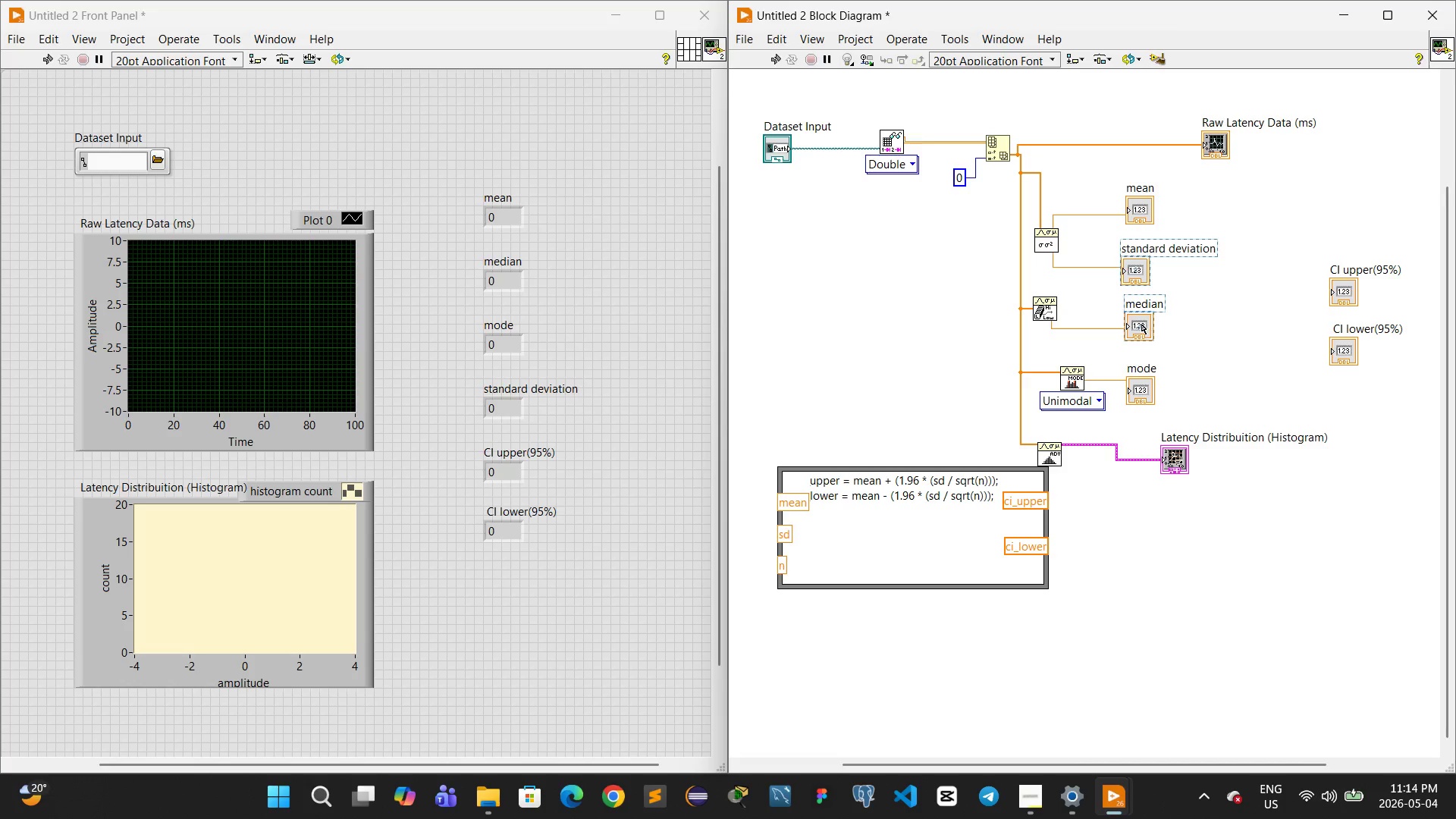 
left_click_drag(start_coordinate=[1141, 324], to_coordinate=[1141, 336])
 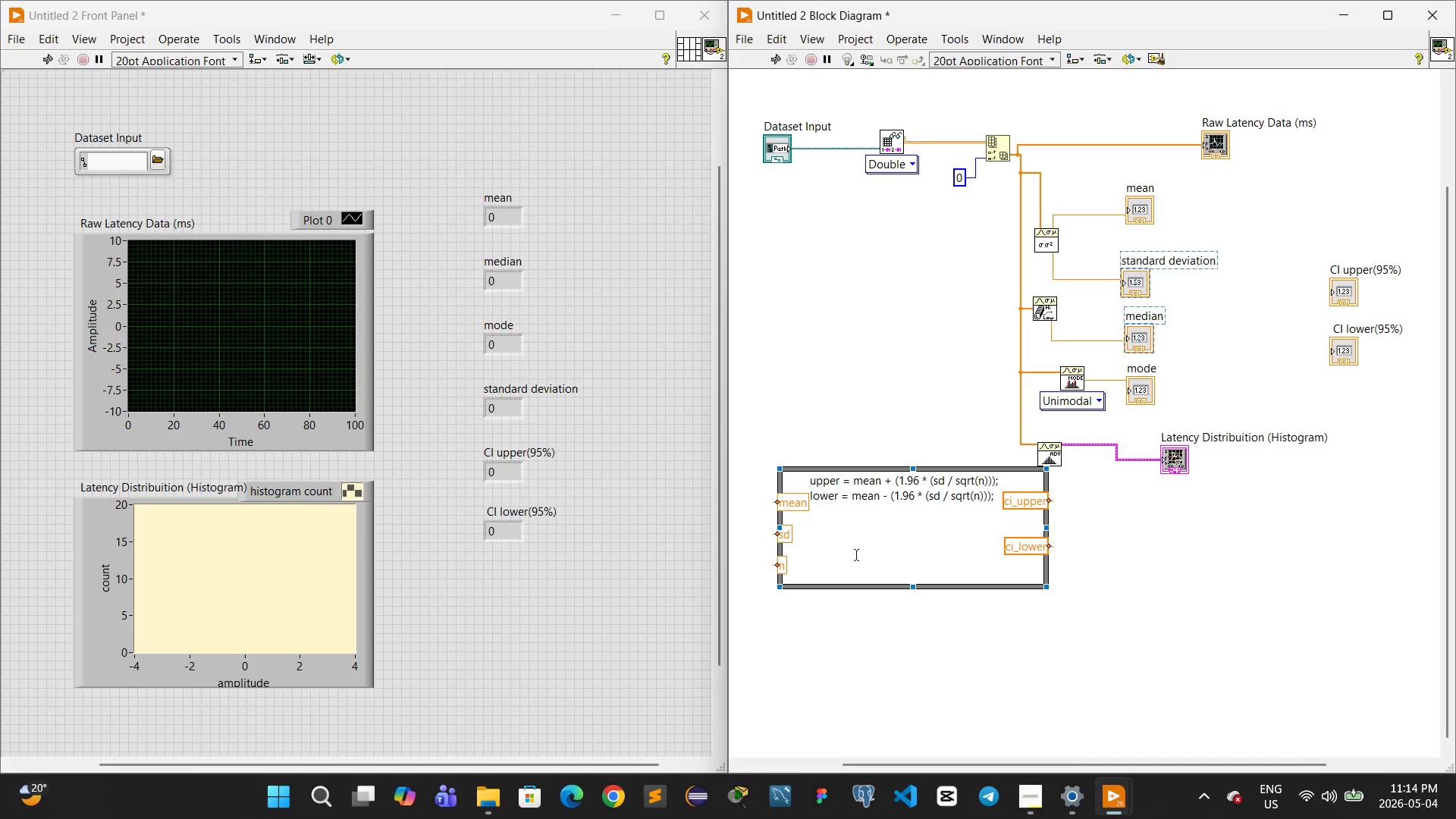 
left_click_drag(start_coordinate=[857, 556], to_coordinate=[994, 471])
 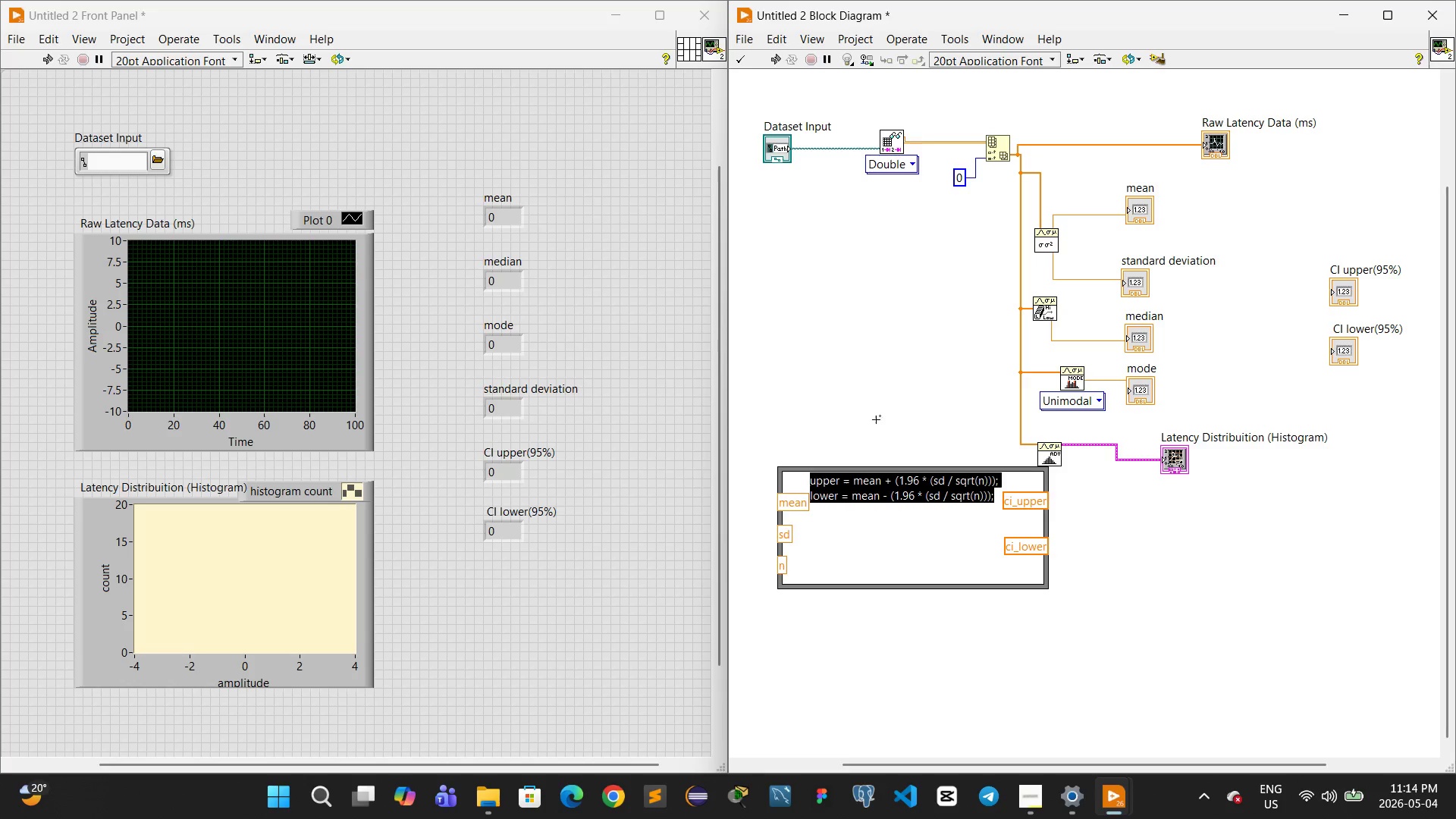 
left_click([876, 419])
 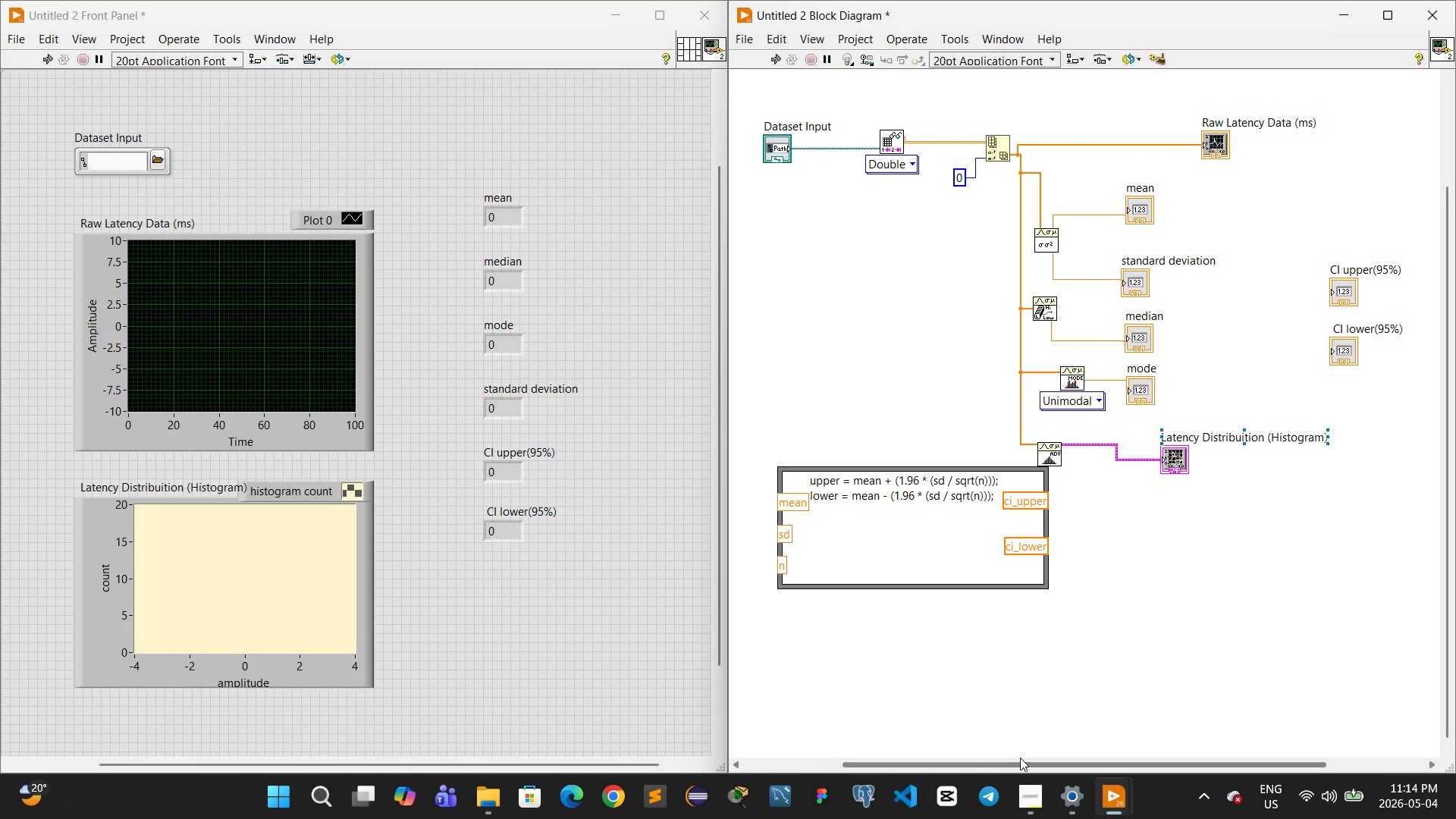 
left_click_drag(start_coordinate=[1017, 758], to_coordinate=[1040, 759])
 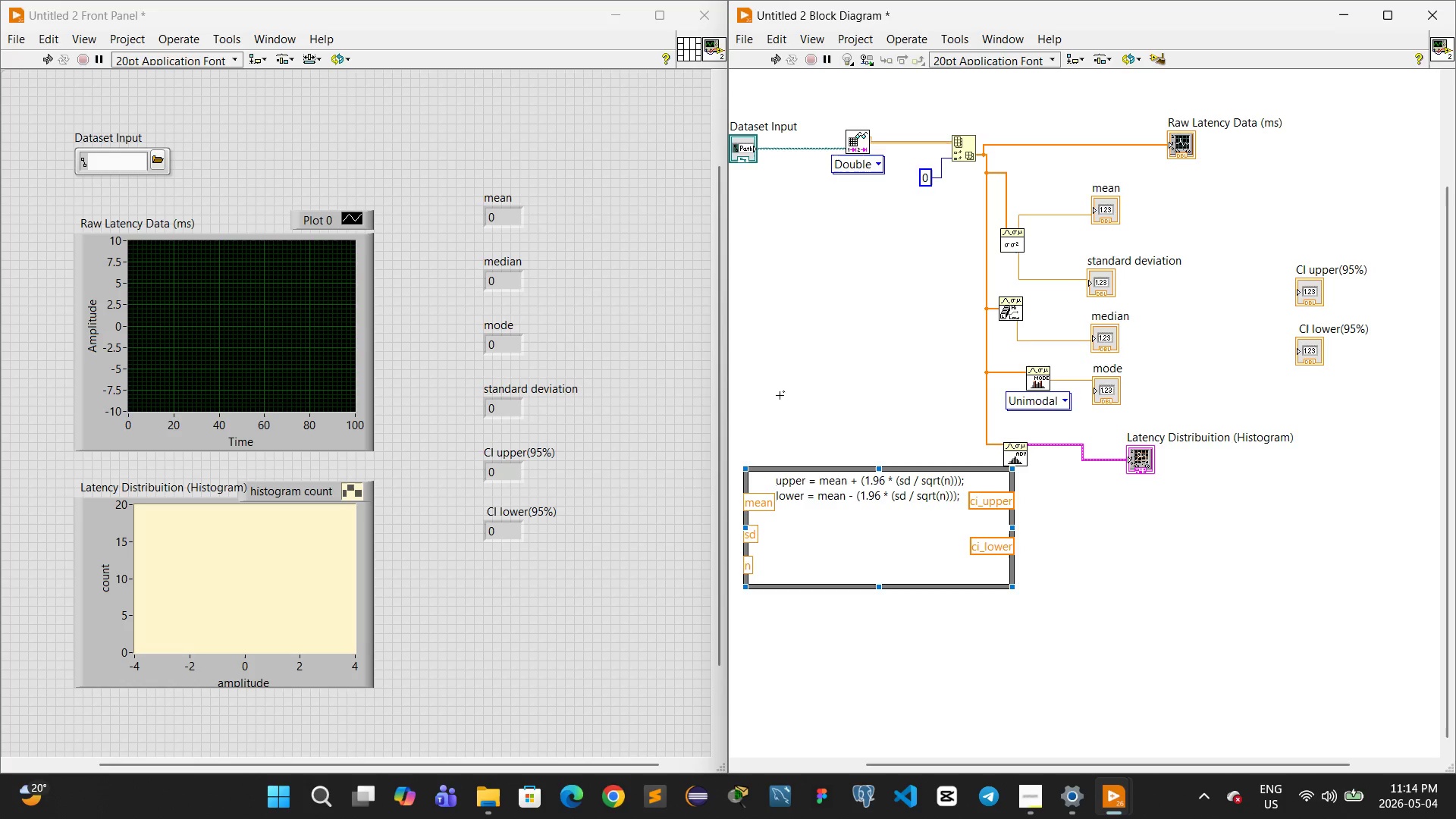 
left_click_drag(start_coordinate=[779, 395], to_coordinate=[912, 648])
 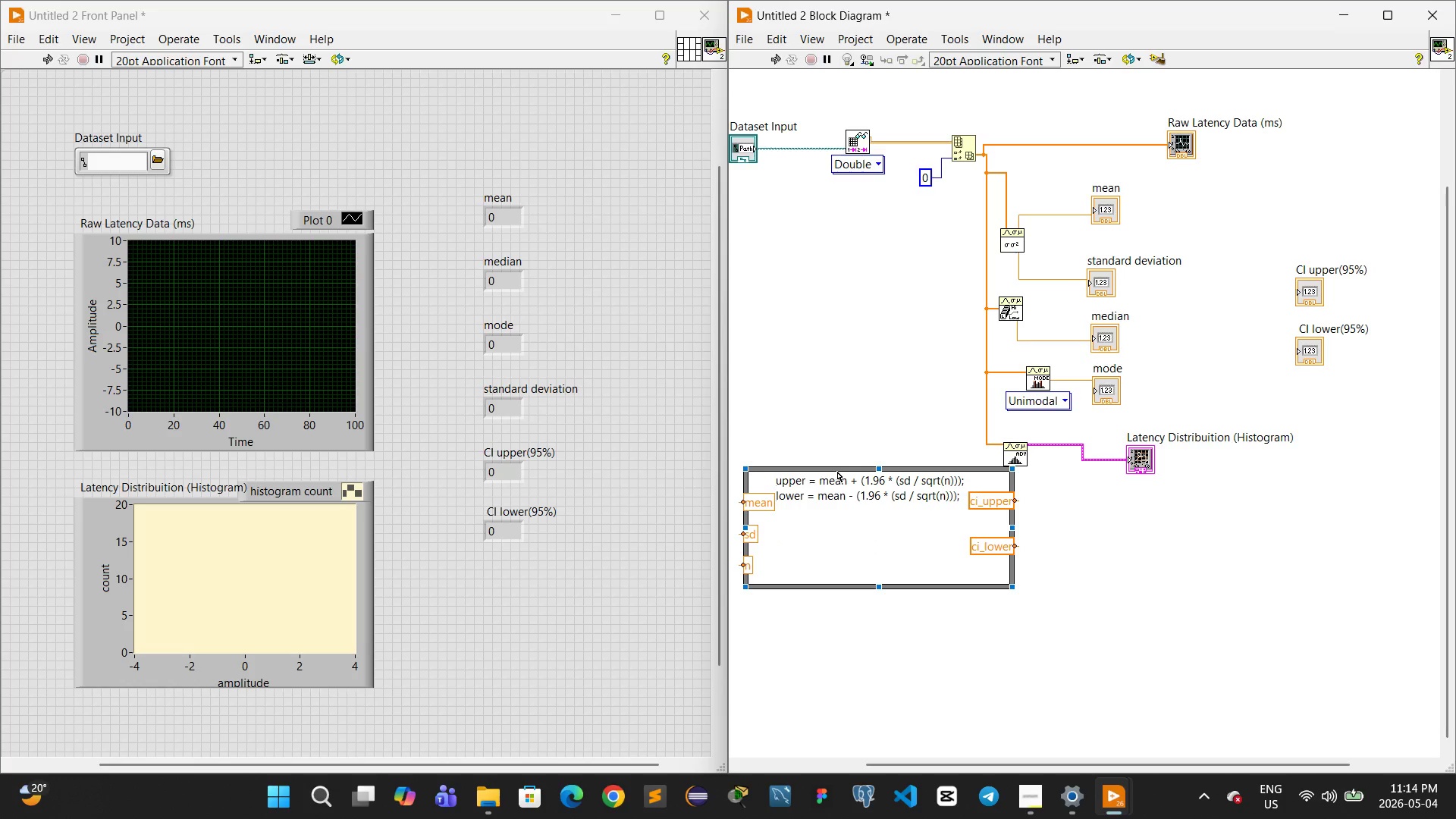 
left_click_drag(start_coordinate=[836, 470], to_coordinate=[1088, 500])
 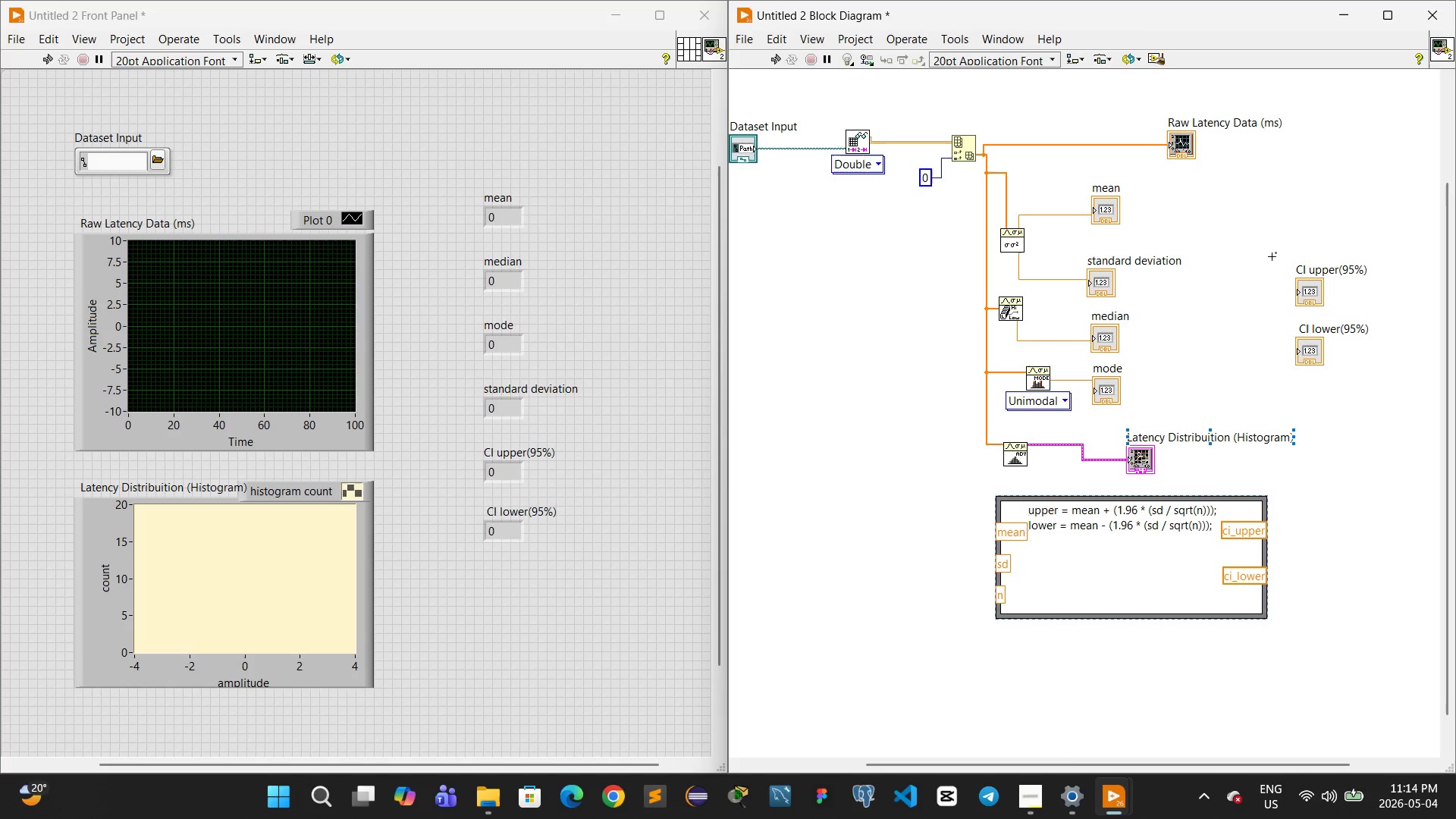 
left_click_drag(start_coordinate=[1272, 251], to_coordinate=[1331, 403])
 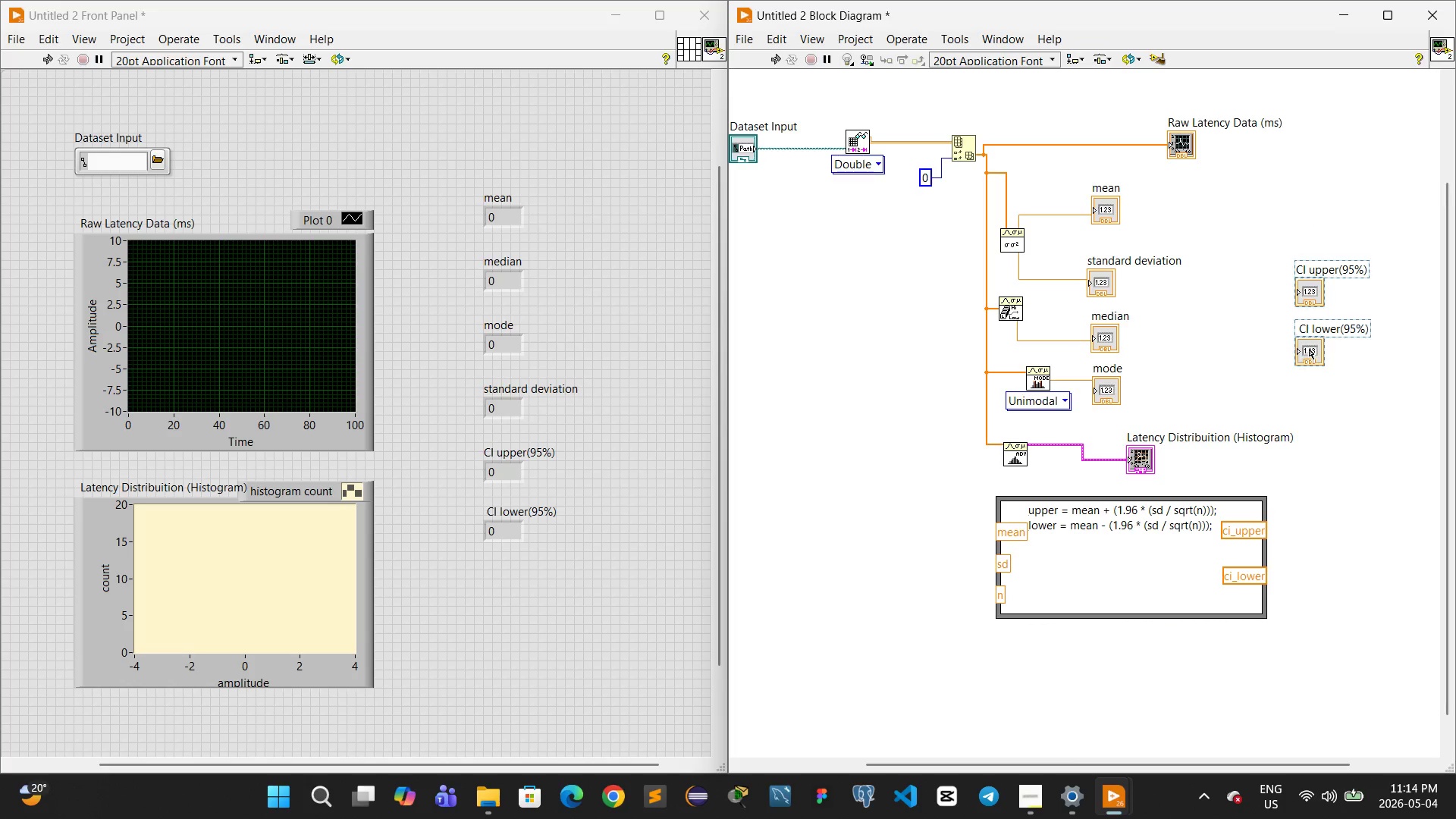 
left_click_drag(start_coordinate=[1312, 345], to_coordinate=[887, 585])
 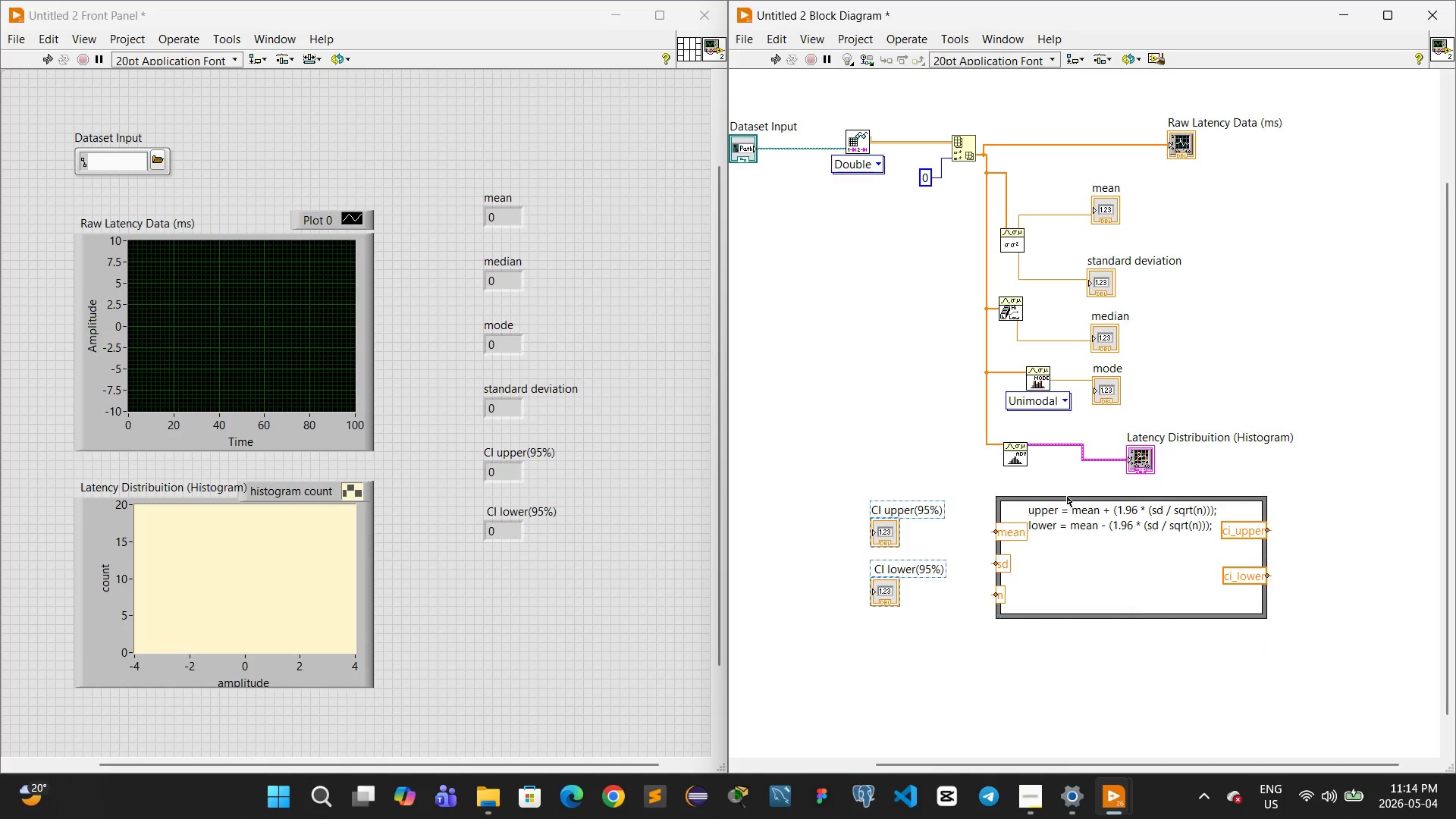 
left_click_drag(start_coordinate=[1067, 497], to_coordinate=[1282, 185])
 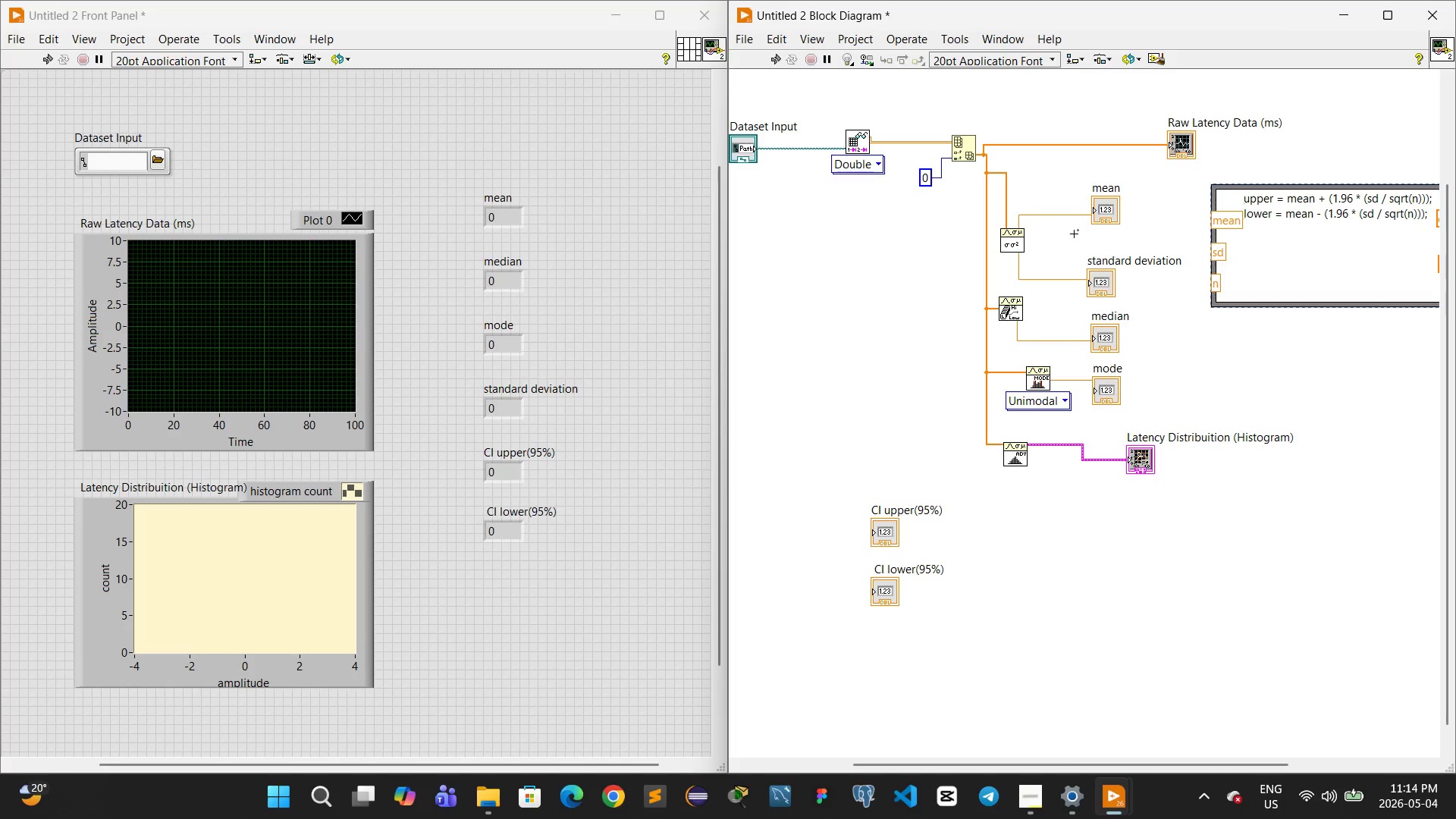 
wait(12.16)
 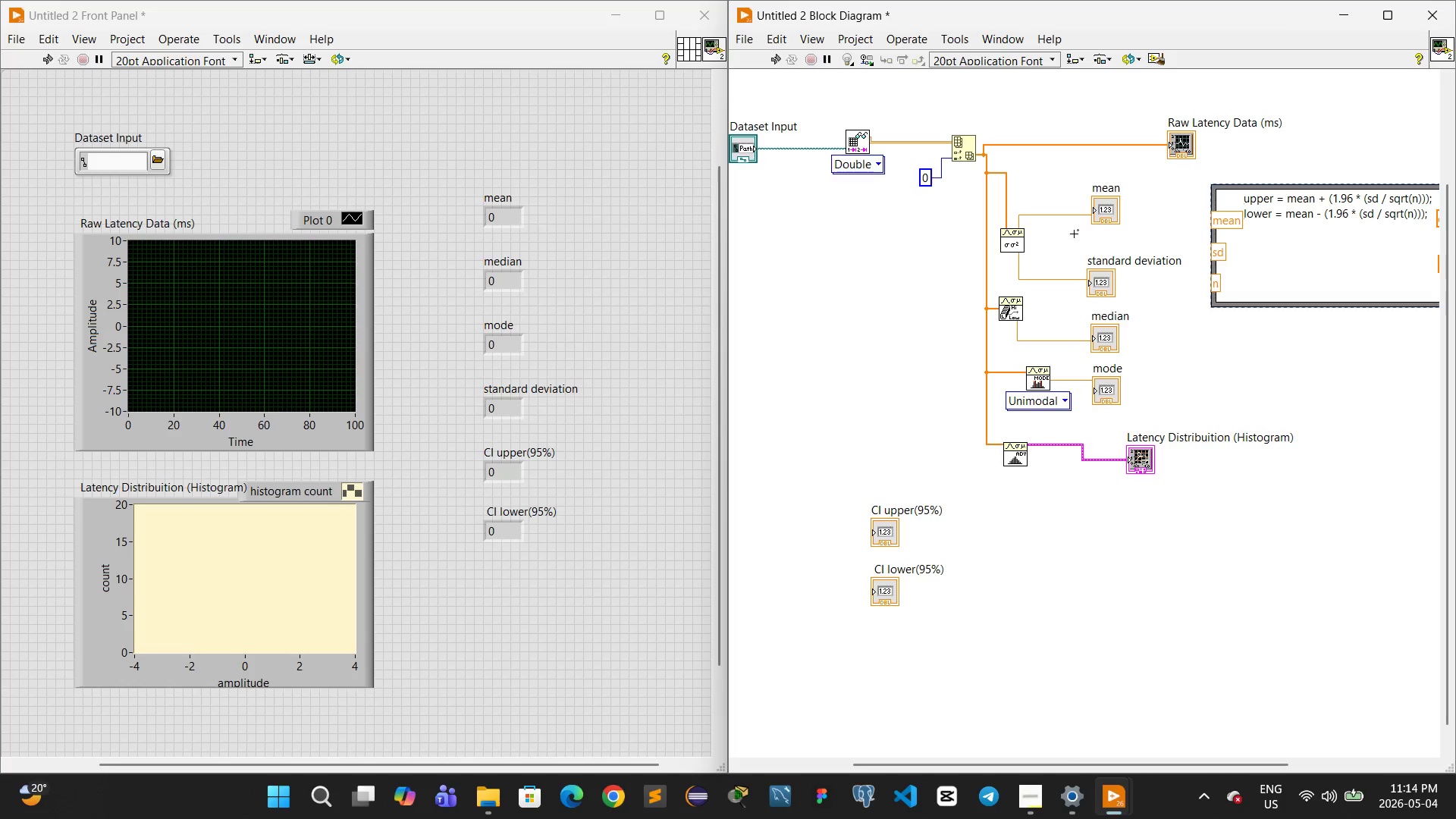 
left_click_drag(start_coordinate=[1020, 239], to_coordinate=[1213, 253])
 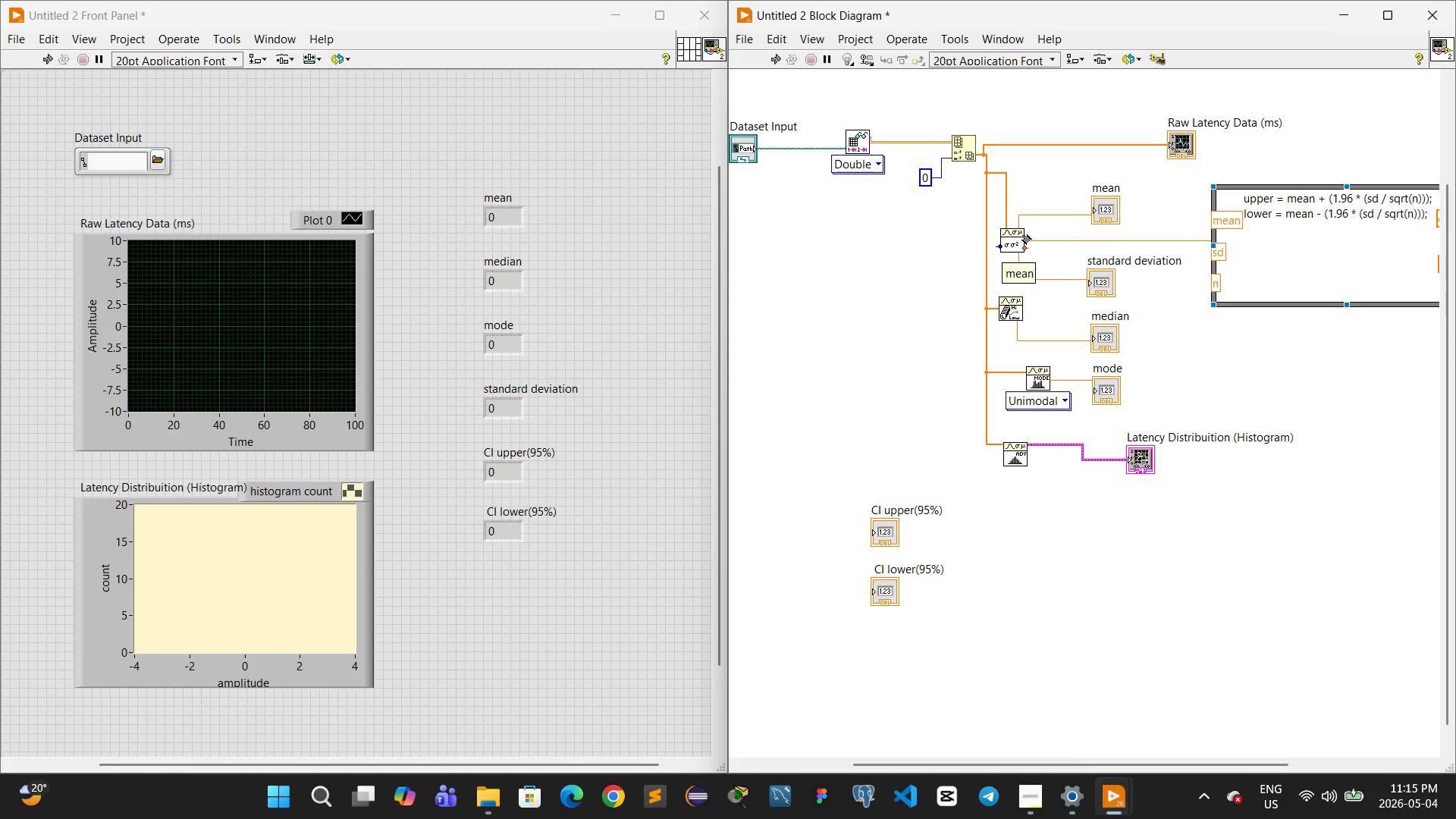 
left_click_drag(start_coordinate=[1022, 235], to_coordinate=[1210, 217])
 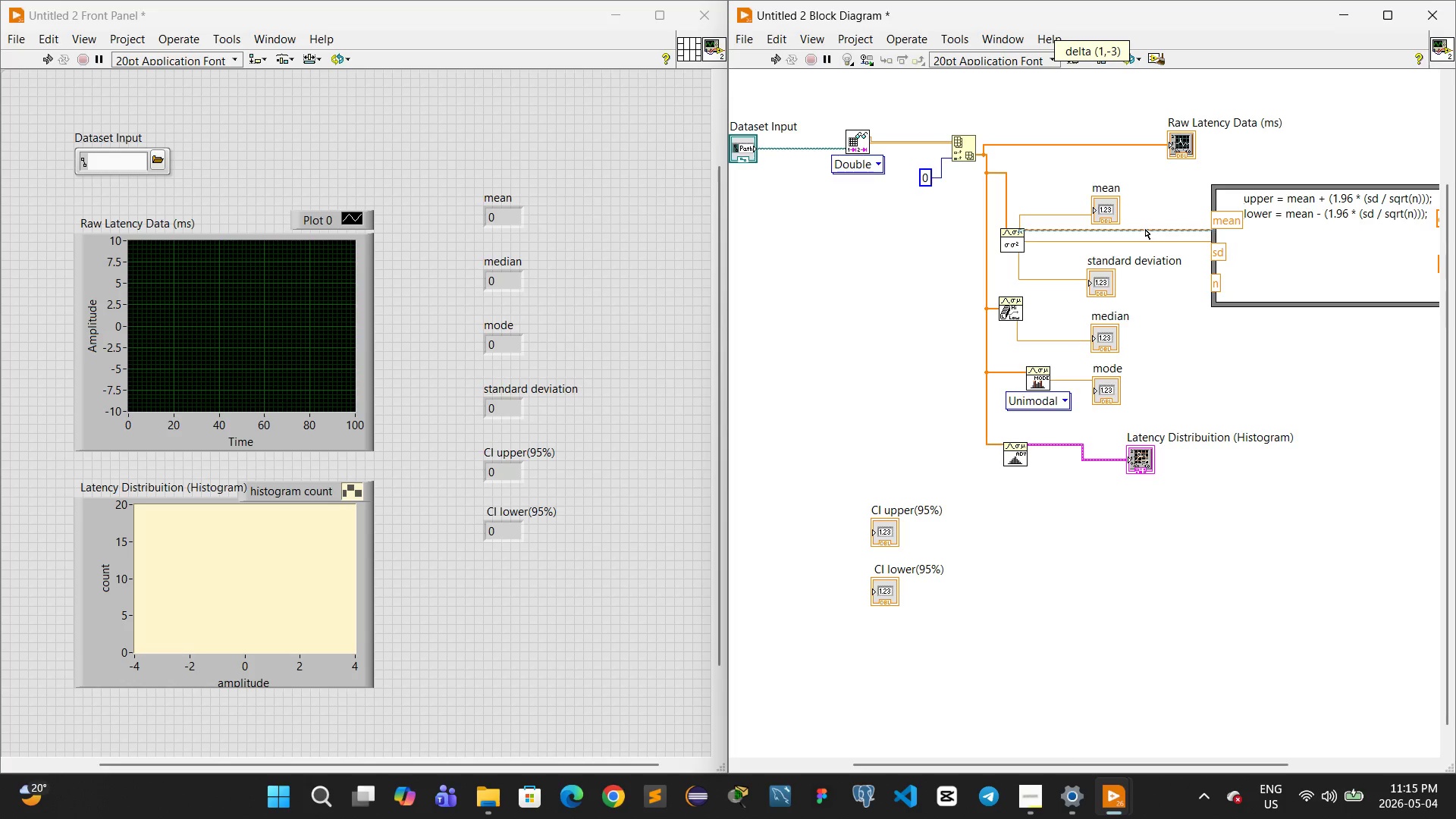 
wait(7.5)
 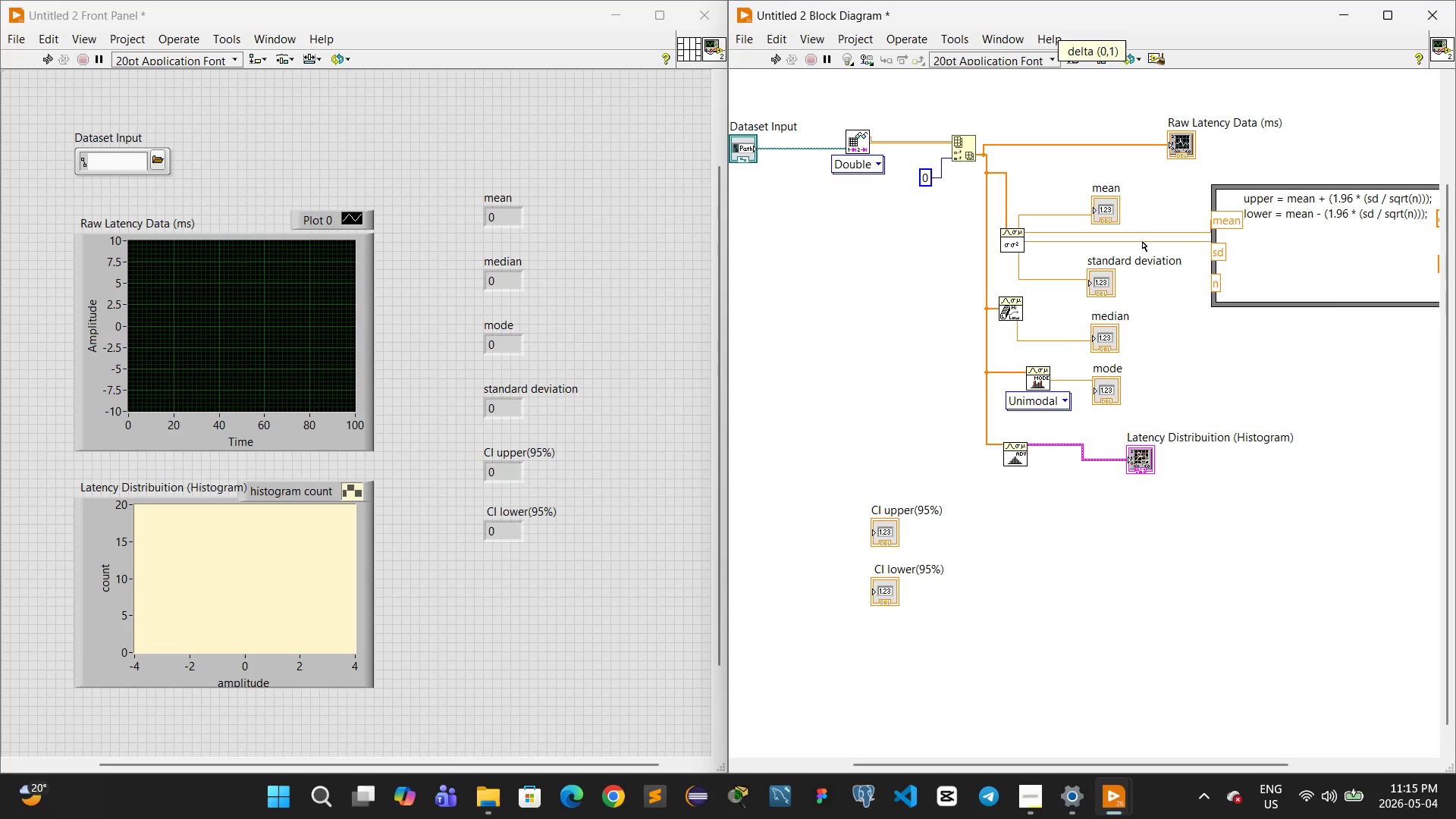 
left_click_drag(start_coordinate=[1087, 202], to_coordinate=[1112, 219])
 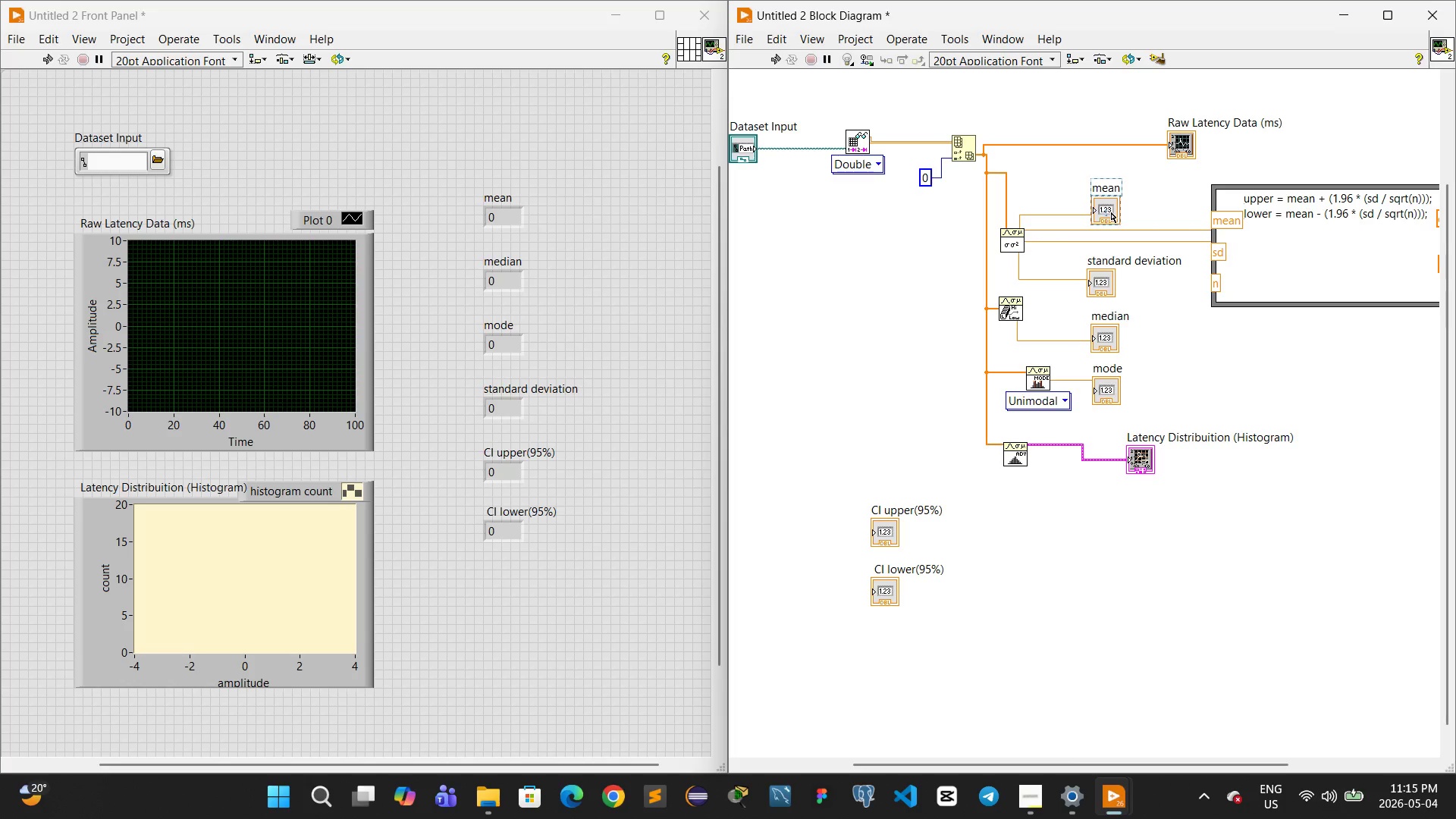 
left_click_drag(start_coordinate=[1111, 212], to_coordinate=[1111, 202])
 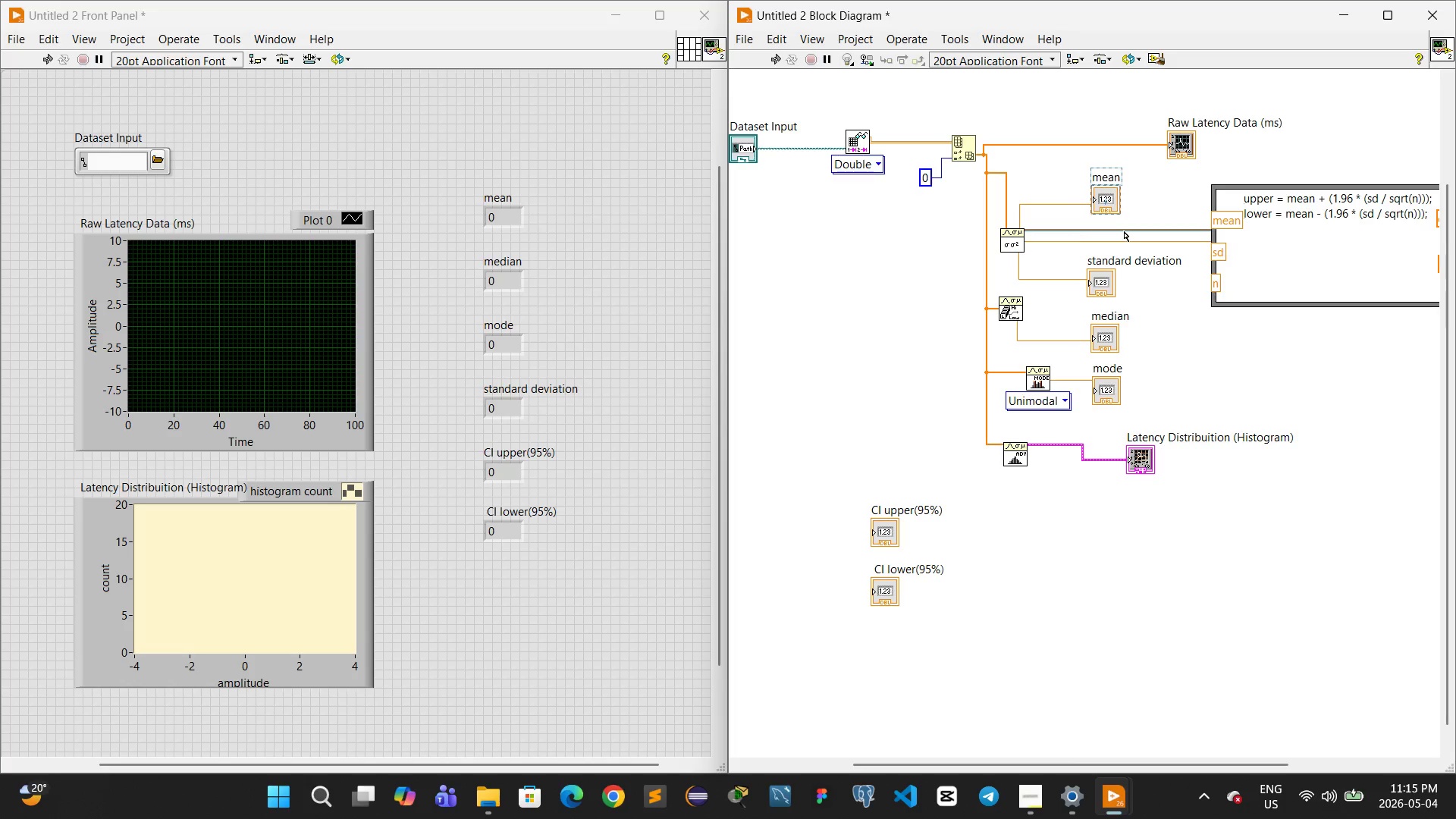 
left_click_drag(start_coordinate=[1124, 231], to_coordinate=[1131, 221])
 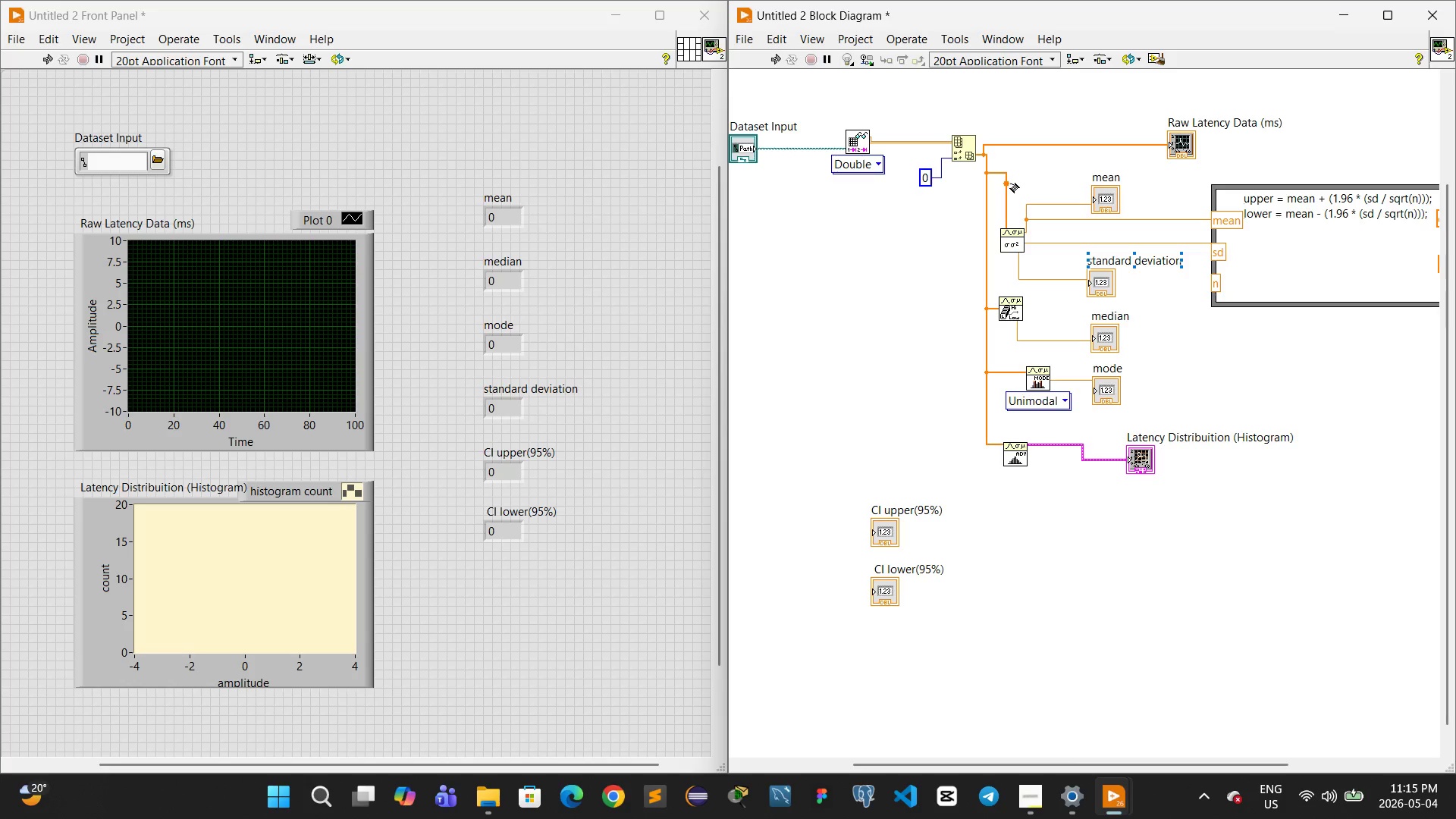 
wait(16.17)
 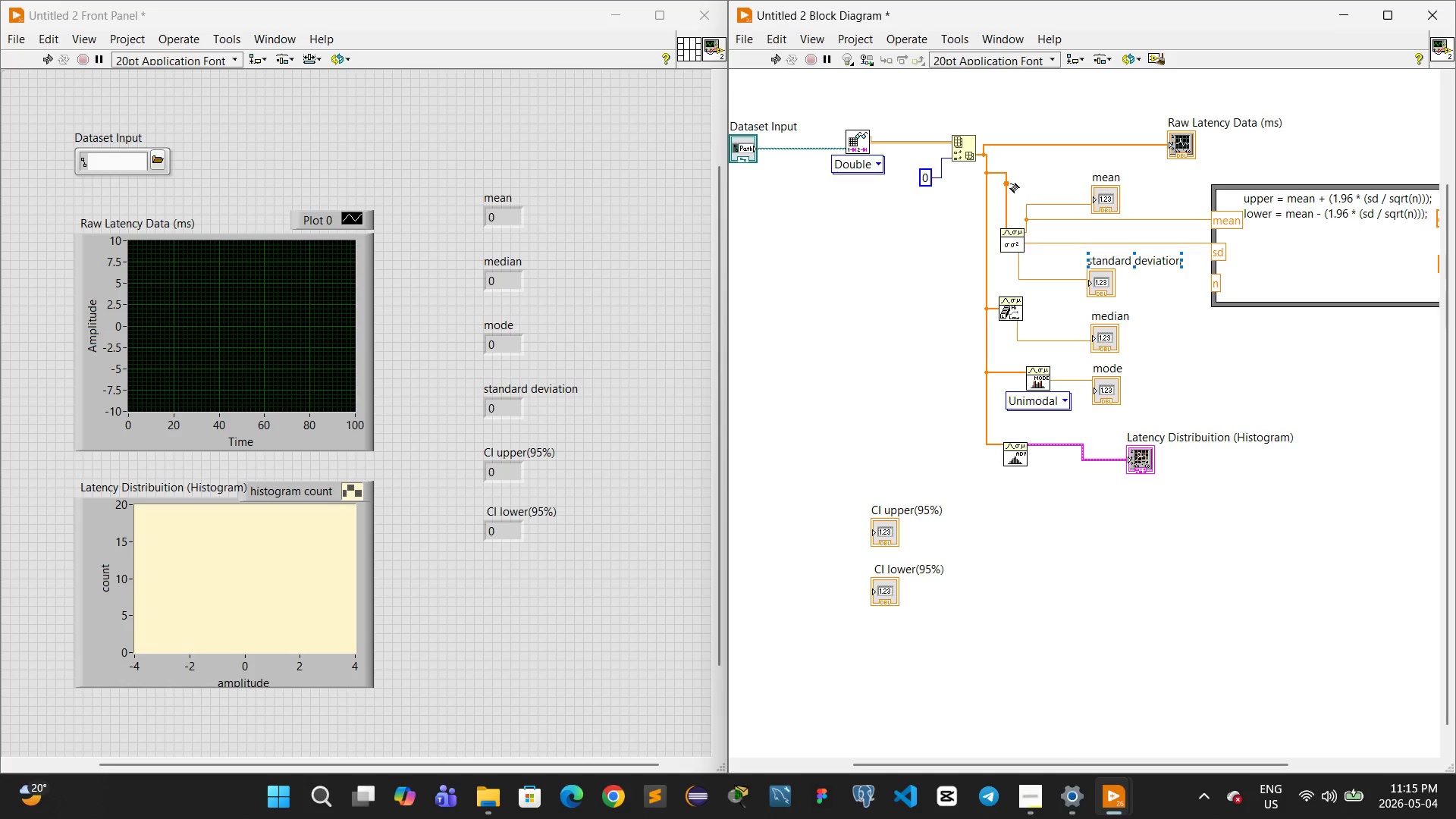 
left_click([978, 211])
 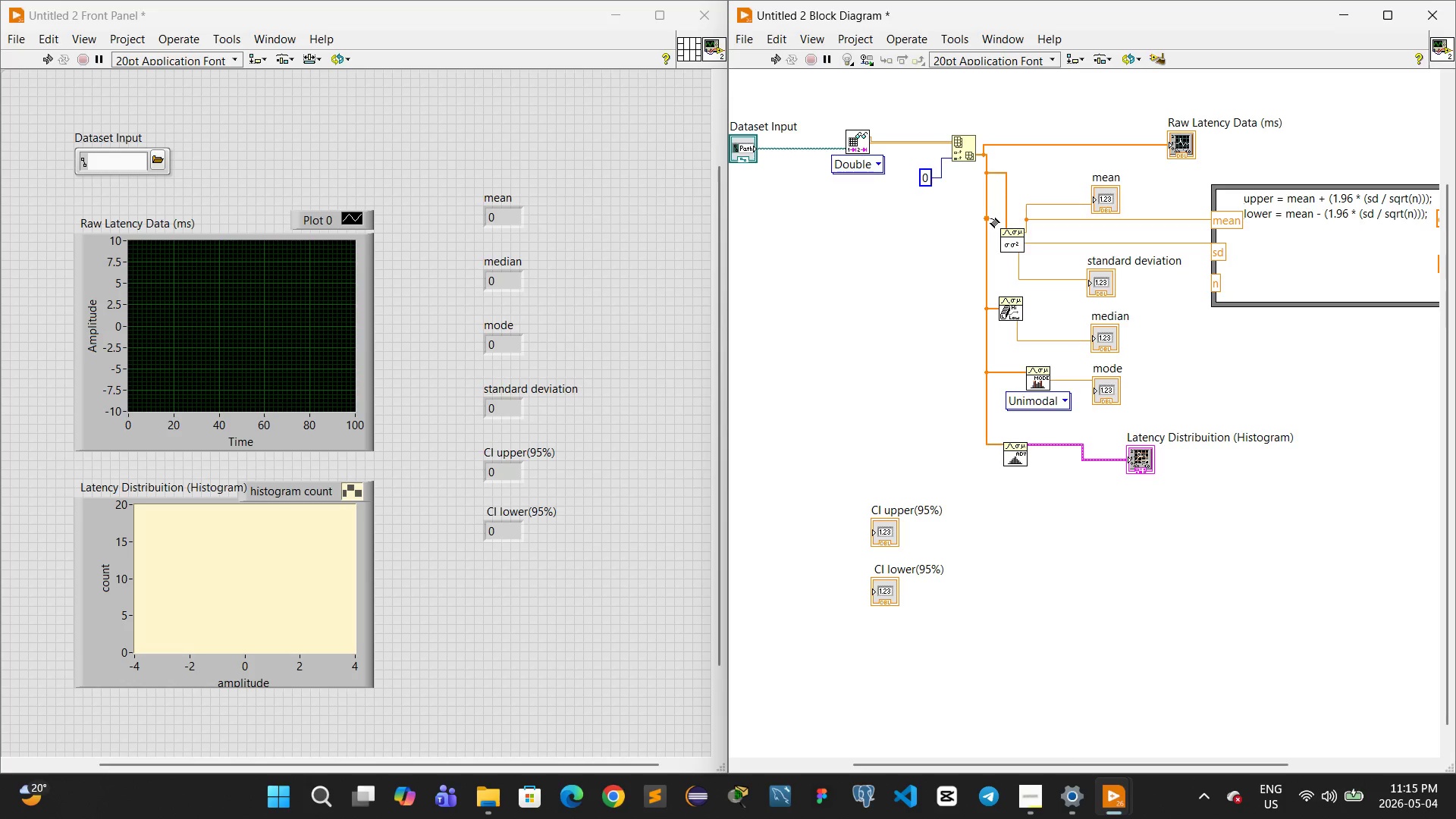 
left_click_drag(start_coordinate=[990, 218], to_coordinate=[1211, 279])
 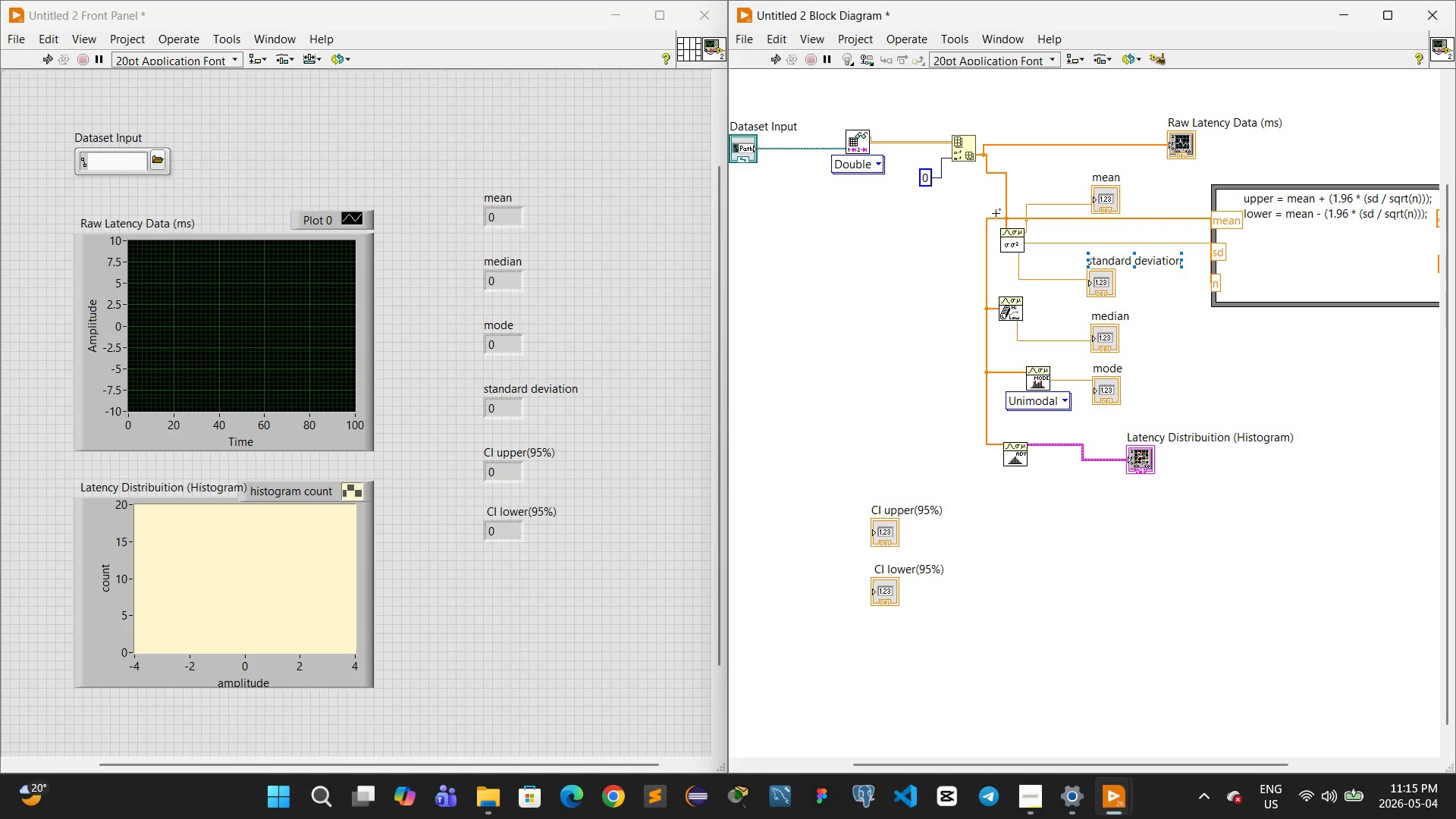 
key(Control+Z)
 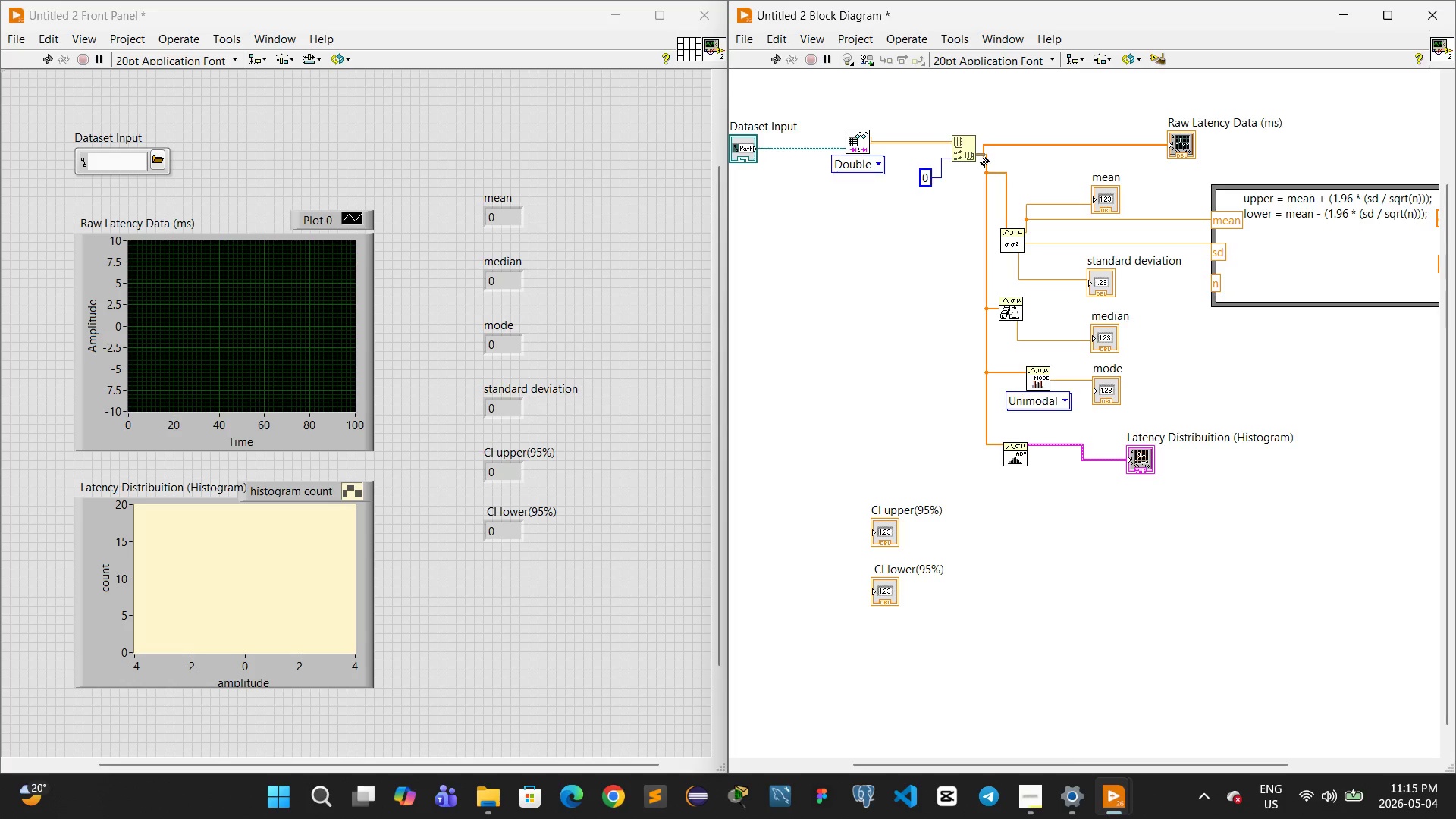 
left_click_drag(start_coordinate=[981, 158], to_coordinate=[1213, 281])
 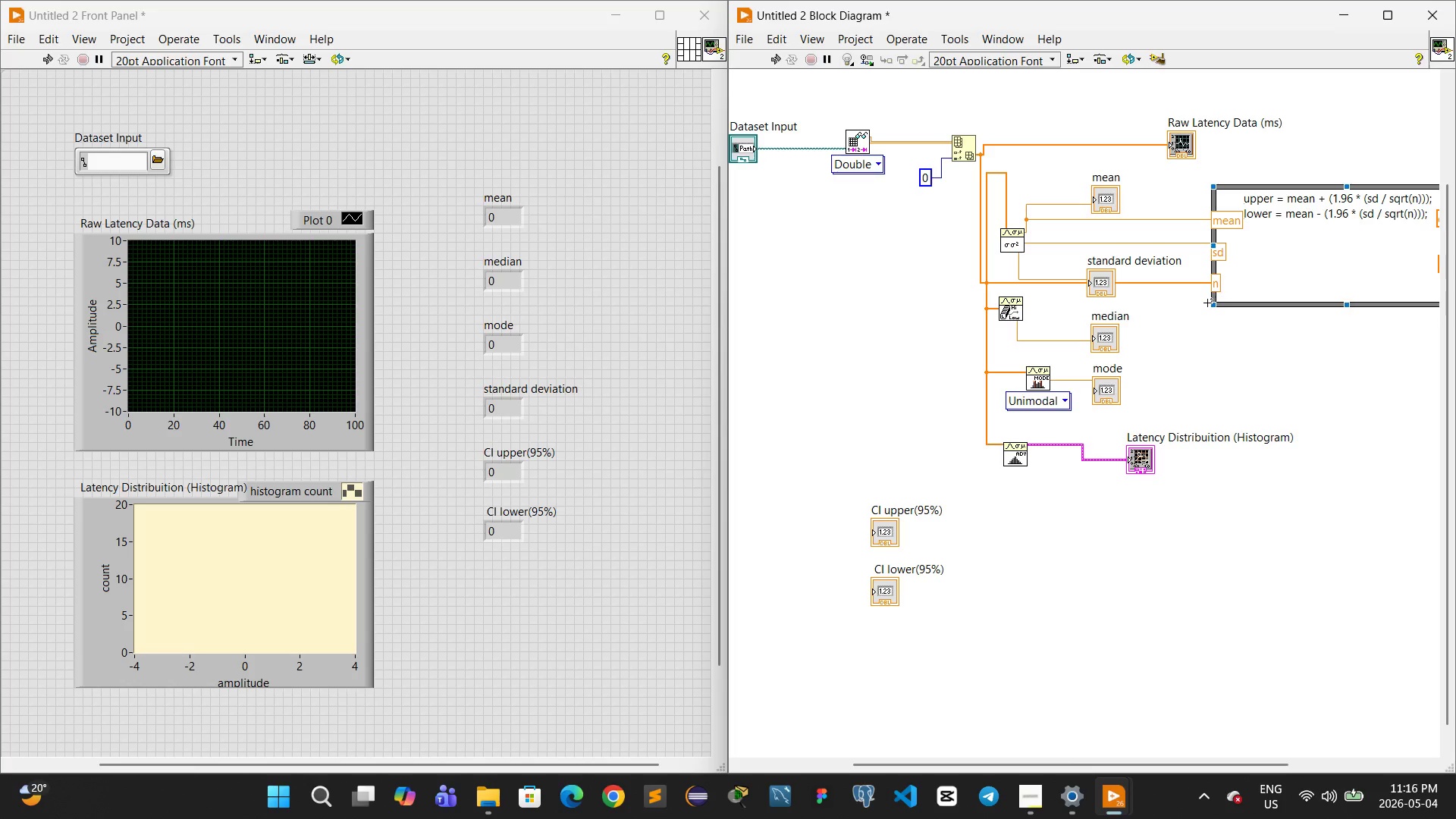 
wait(17.53)
 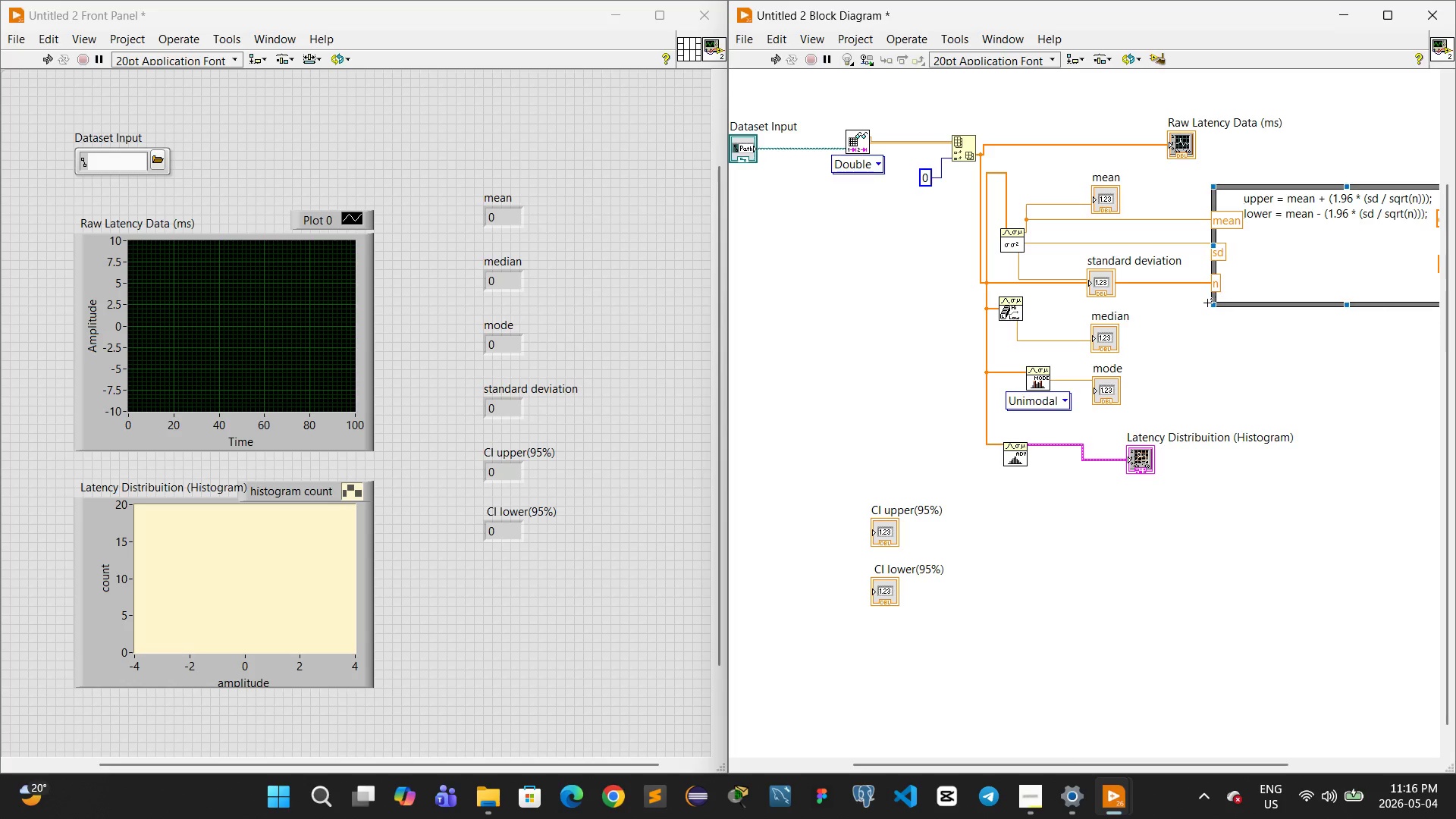 
key(Control+Z)
 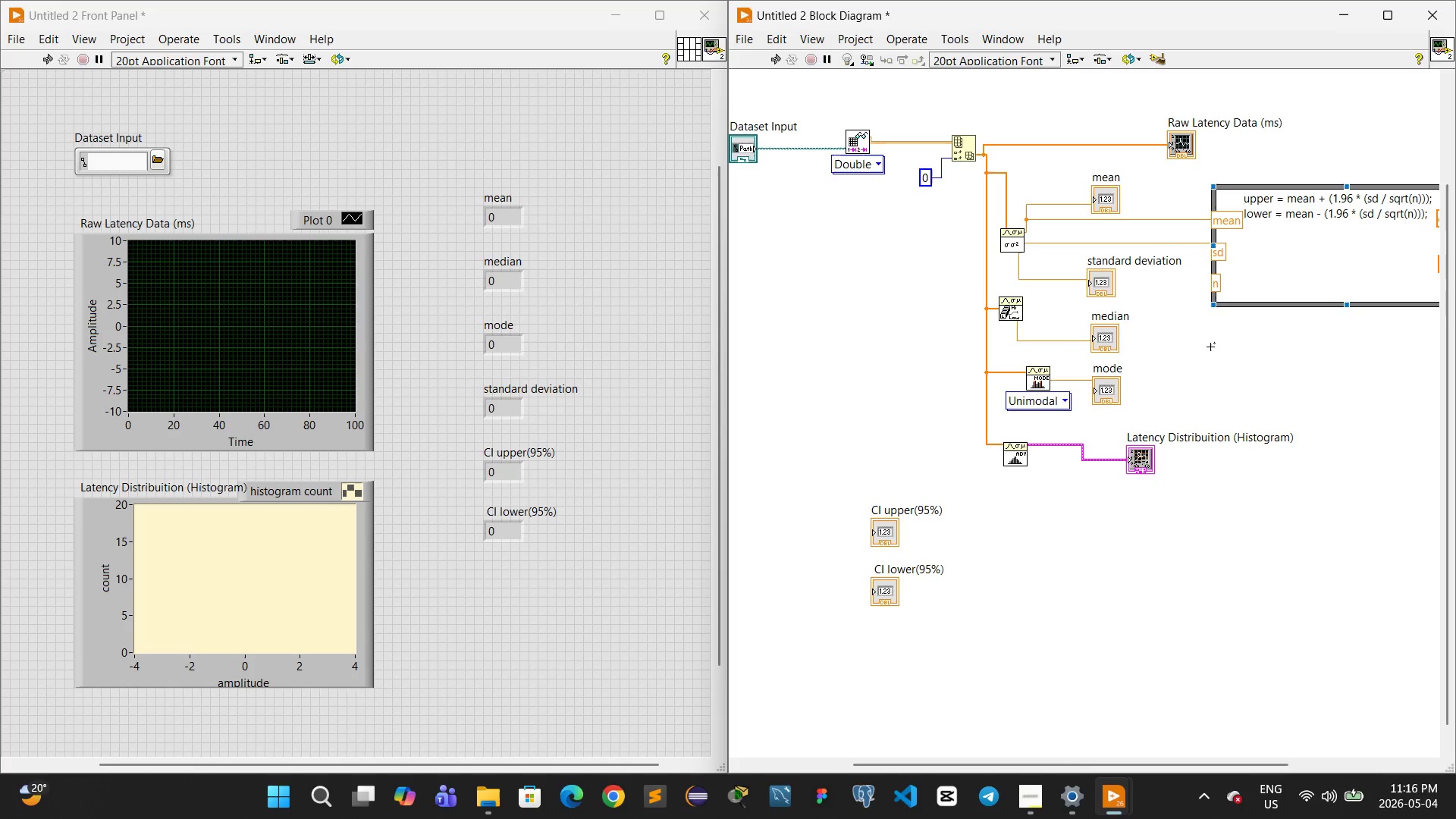 
wait(7.09)
 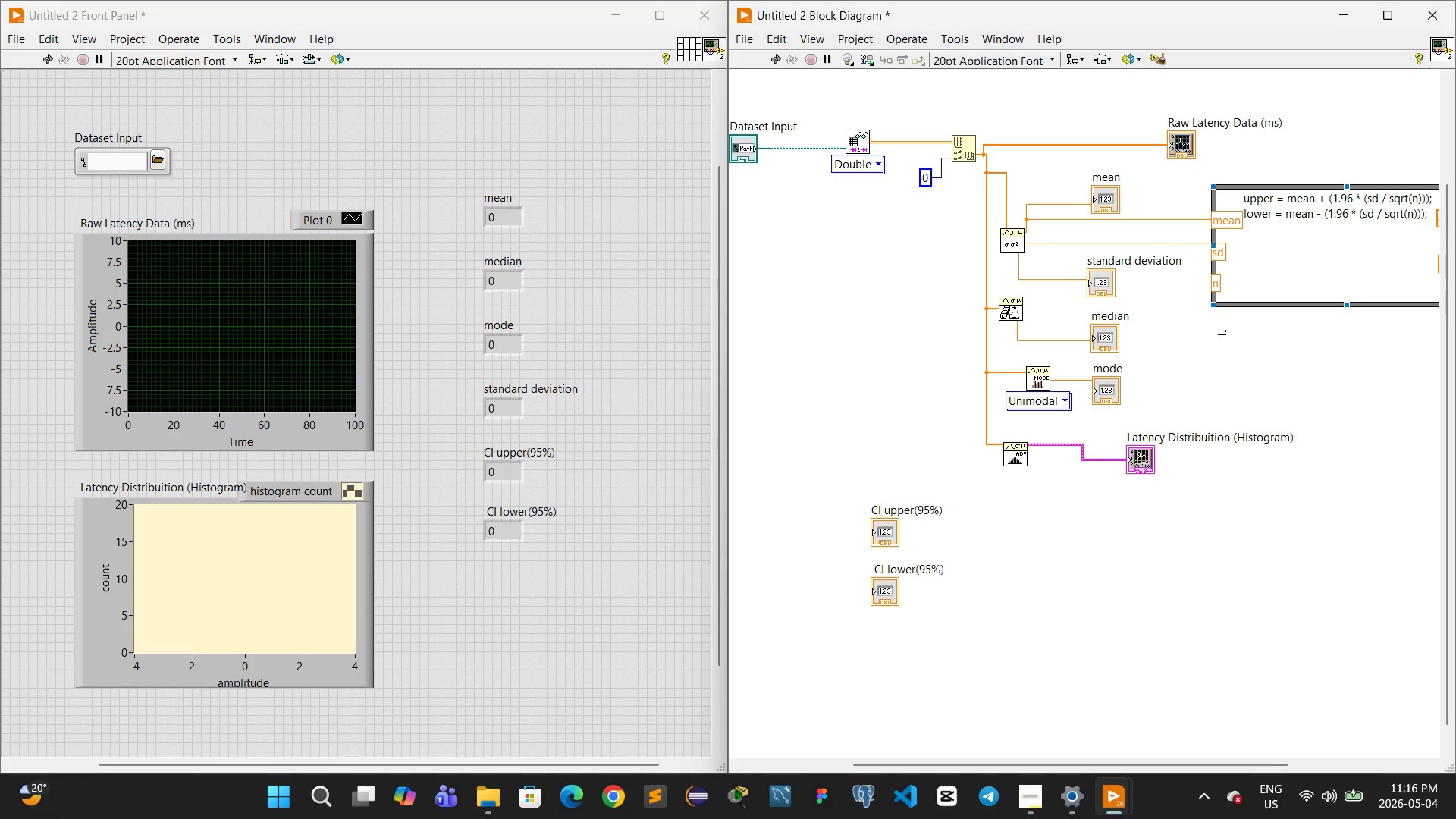 
right_click([1170, 342])
 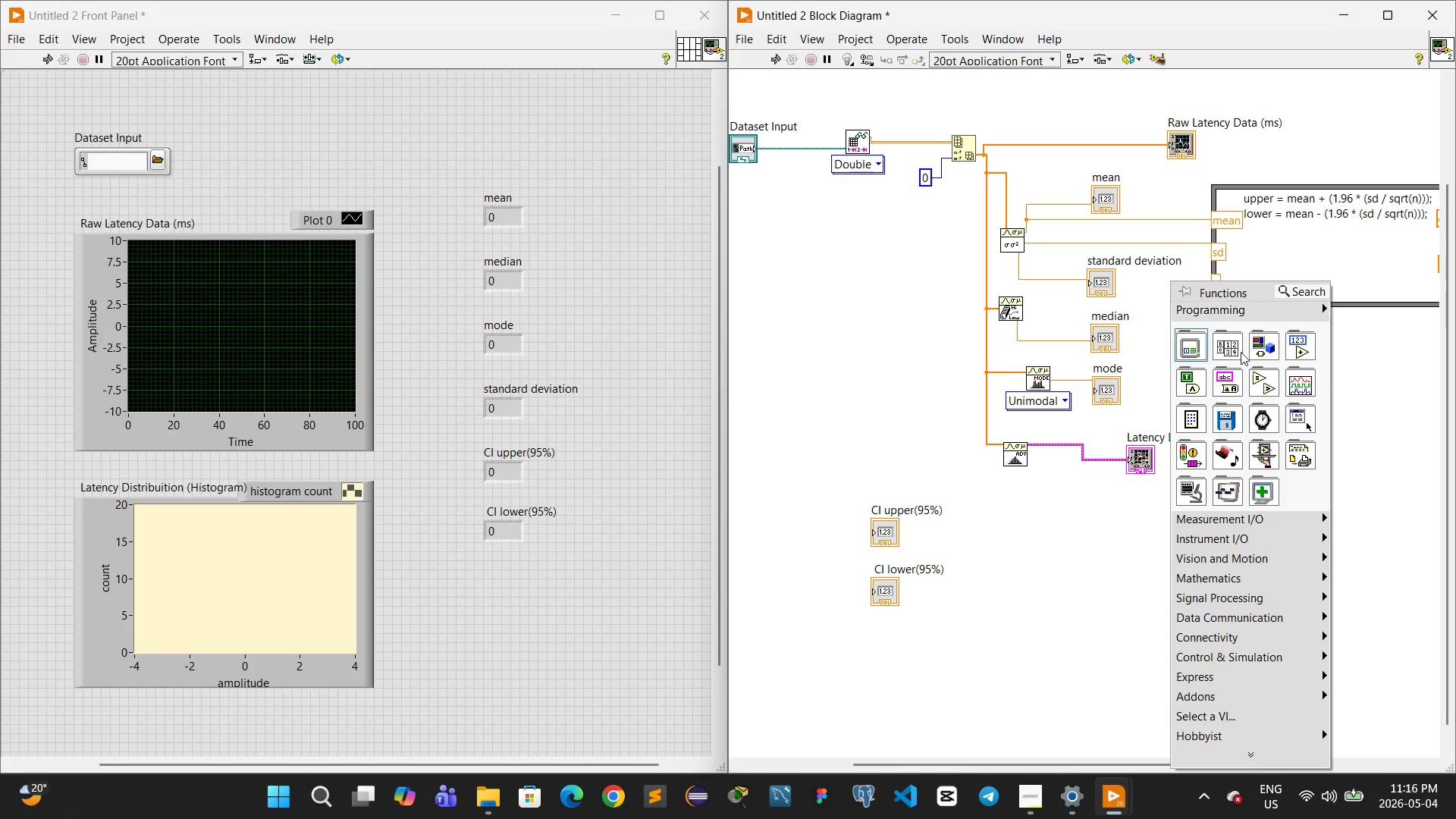 
mouse_move([1232, 368])
 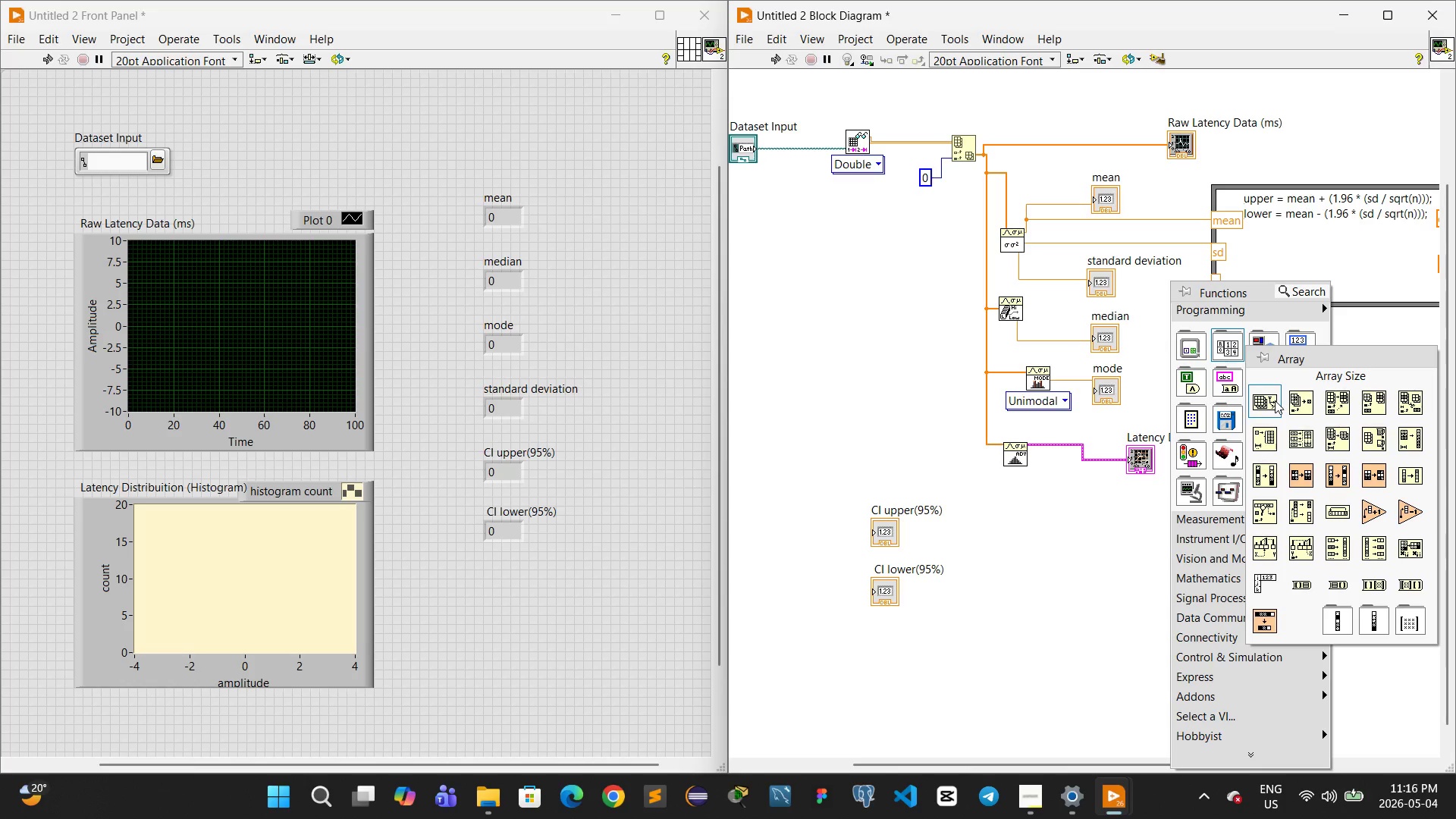 
left_click([1273, 400])
 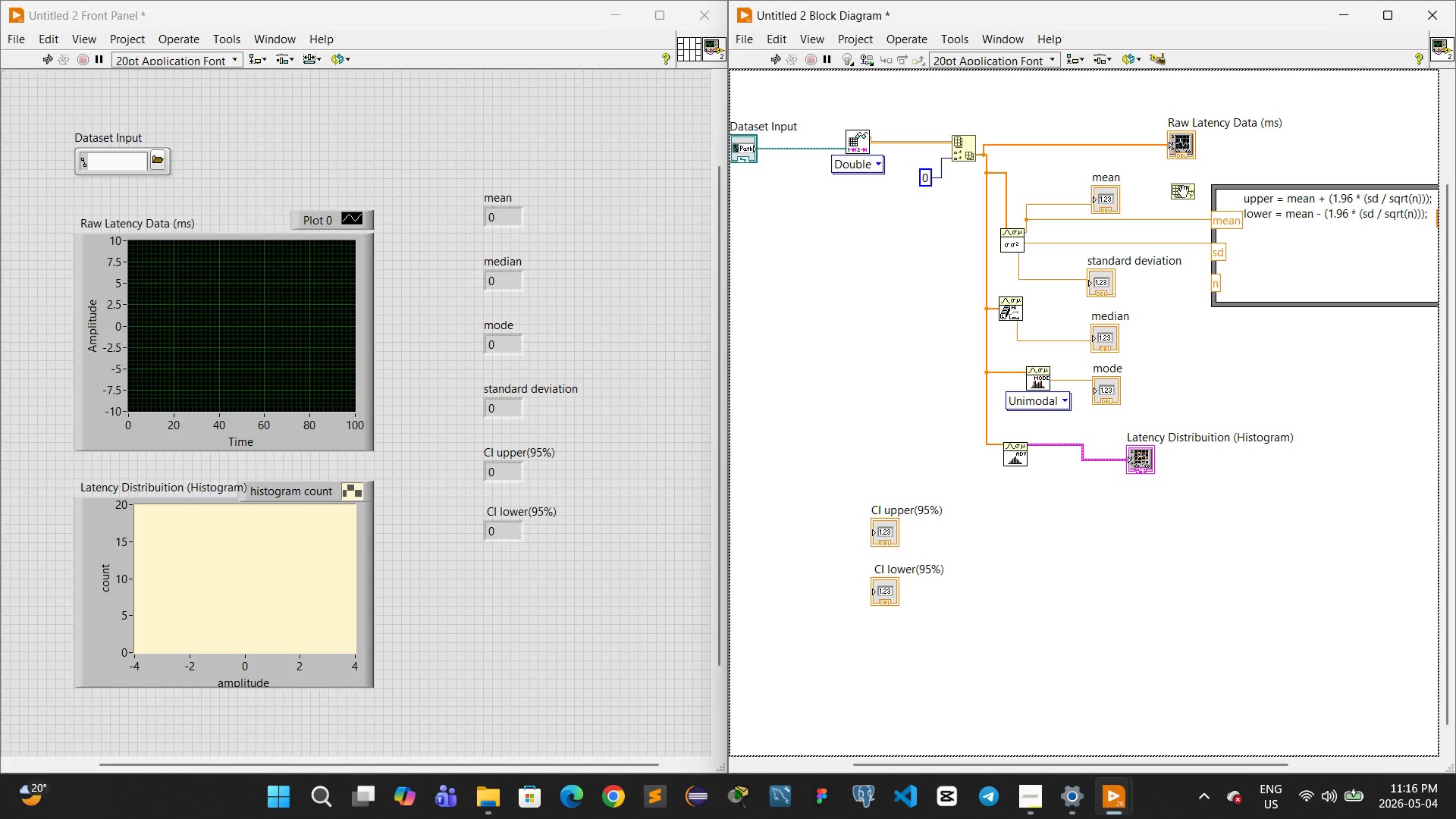 
wait(14.58)
 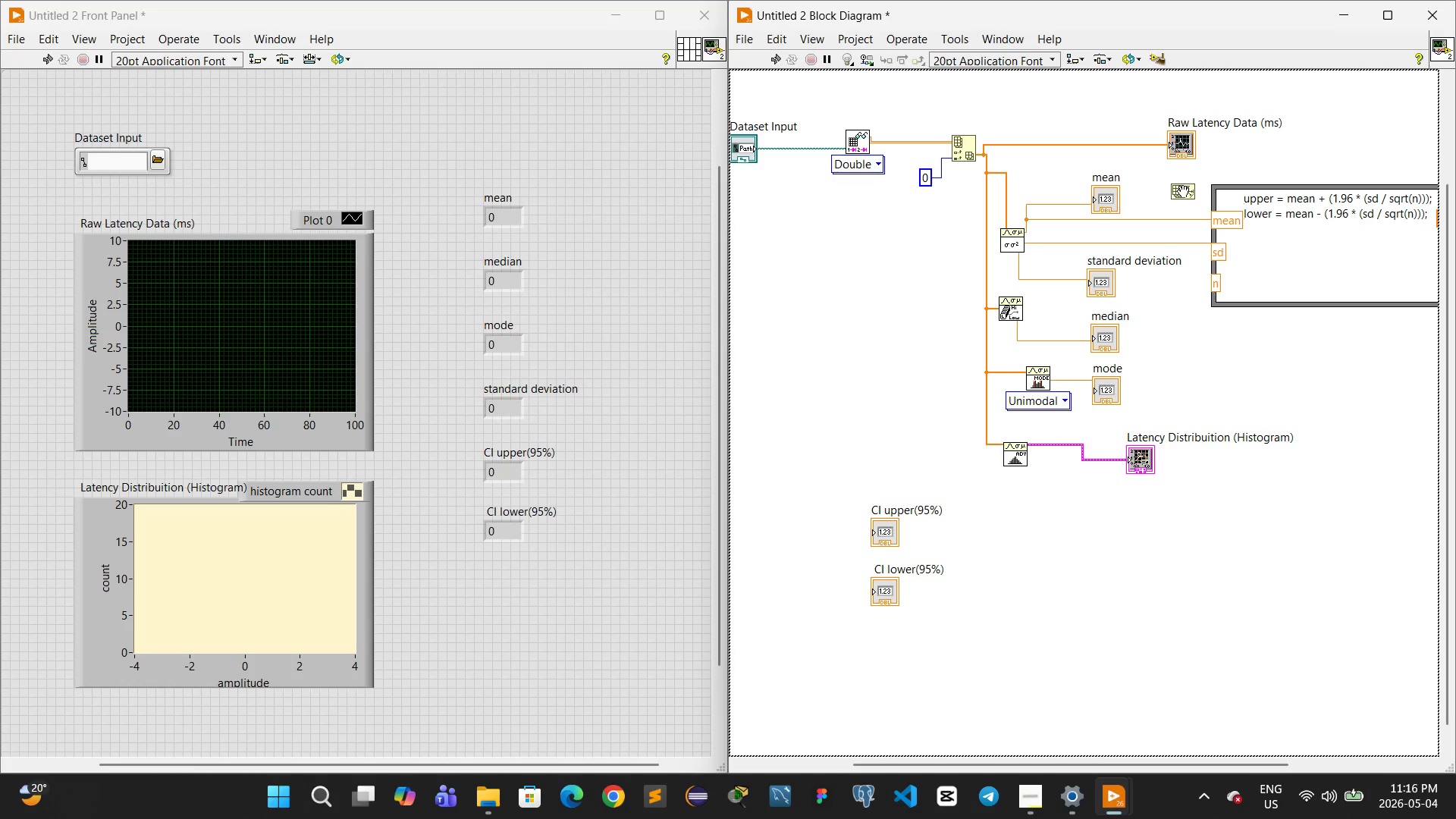 
left_click([1181, 191])
 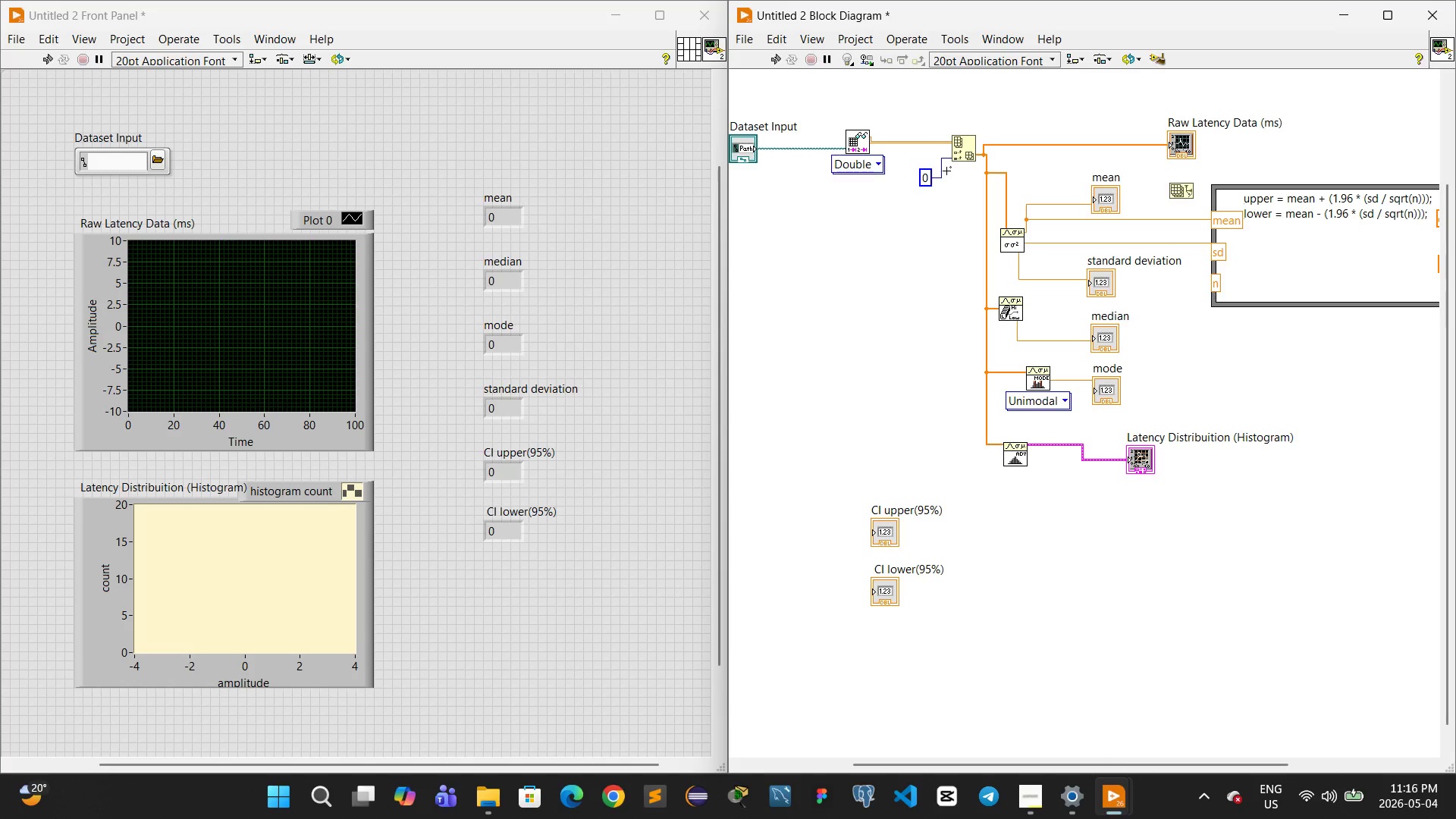 
left_click_drag(start_coordinate=[965, 174], to_coordinate=[1136, 481])
 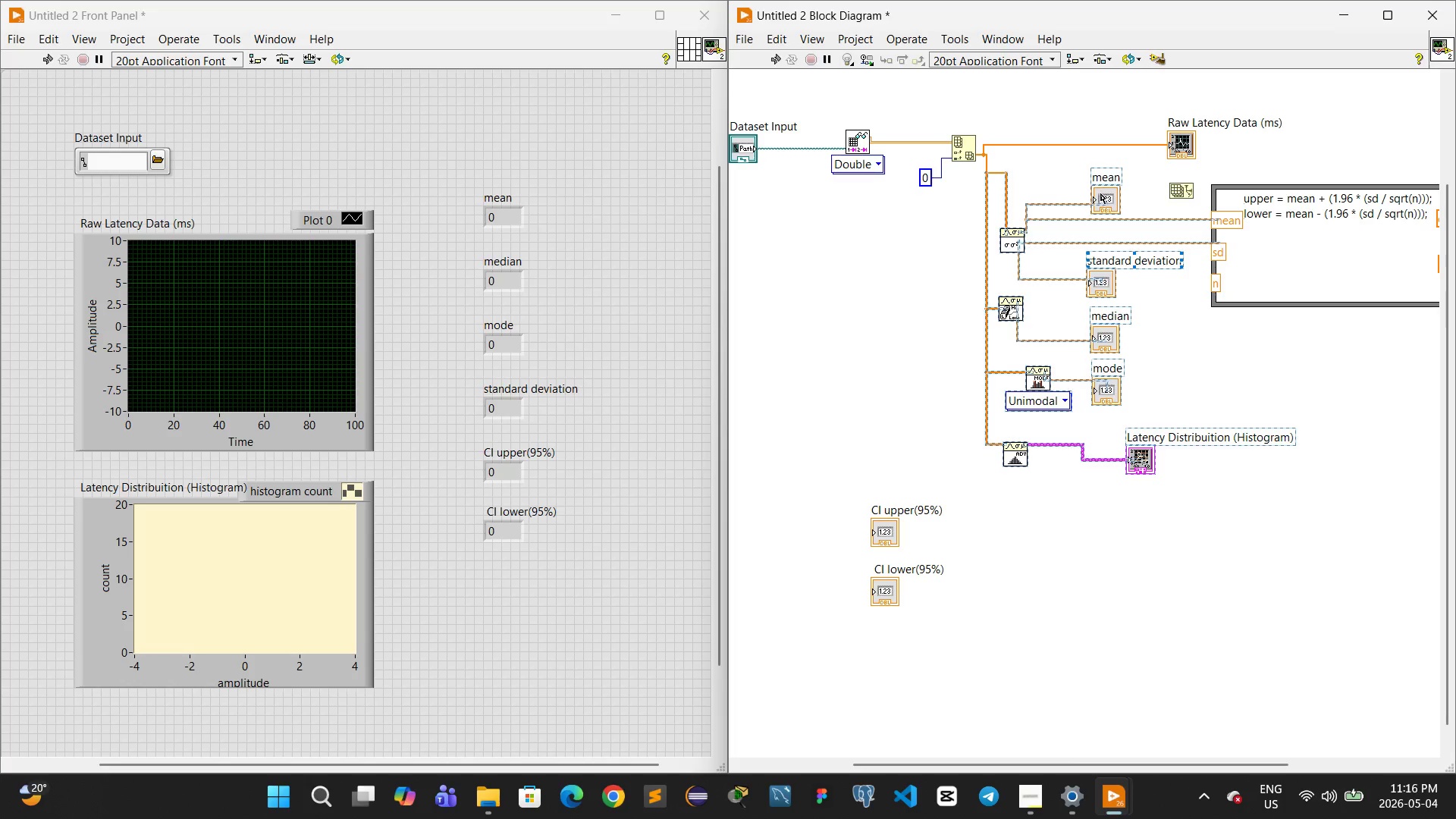 
left_click_drag(start_coordinate=[1107, 203], to_coordinate=[1109, 256])
 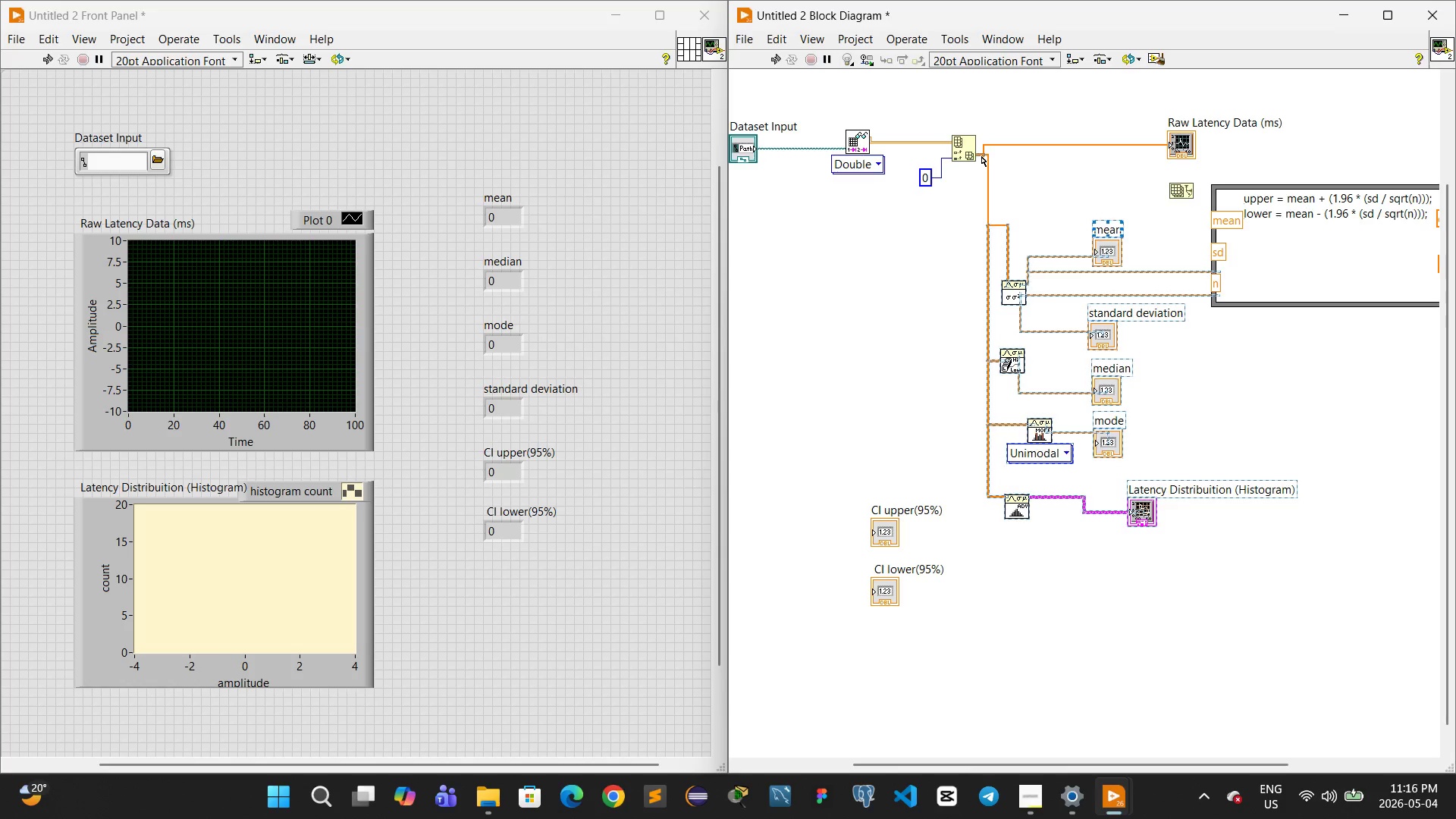 
wait(6.22)
 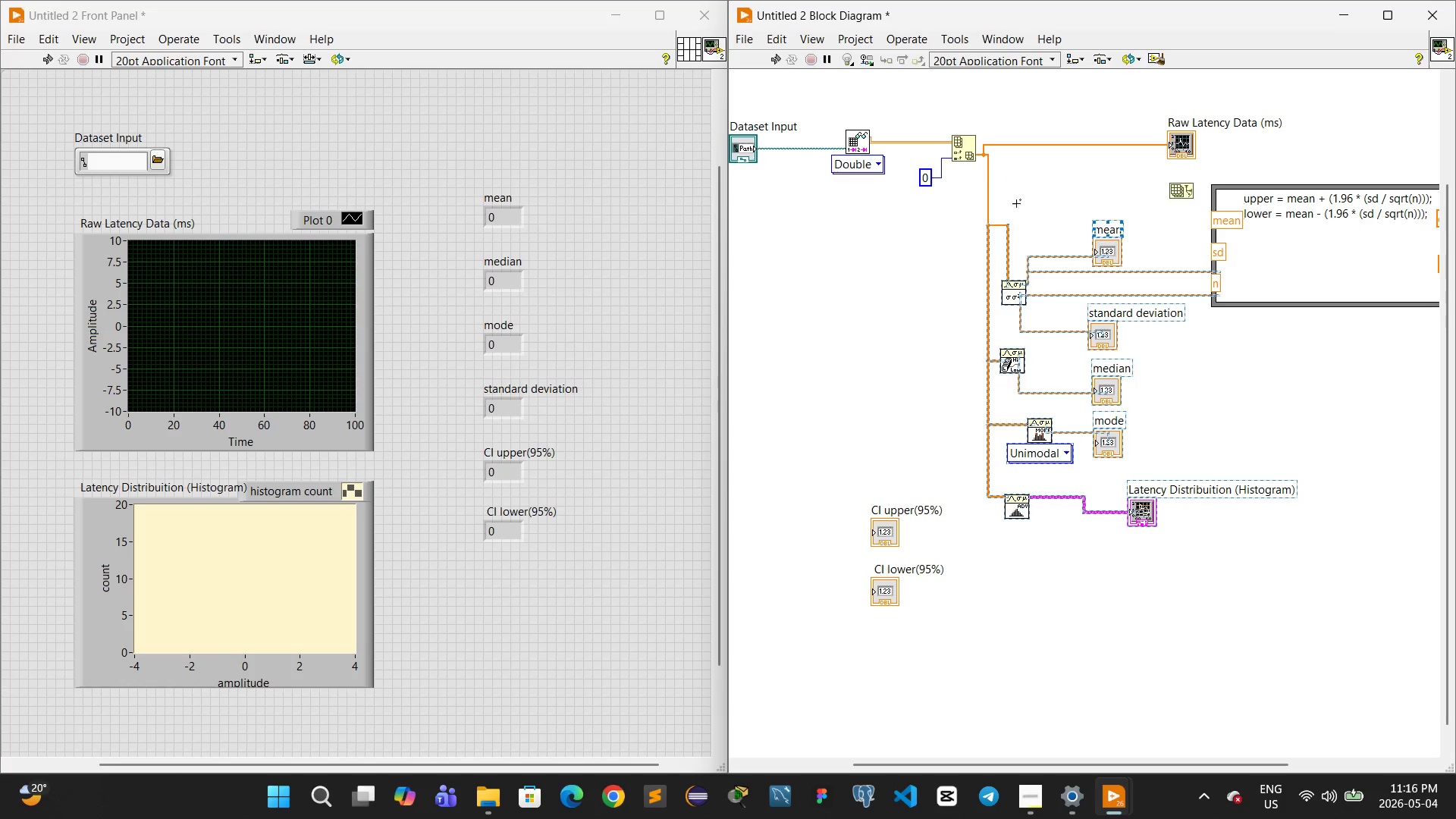 
left_click([974, 176])
 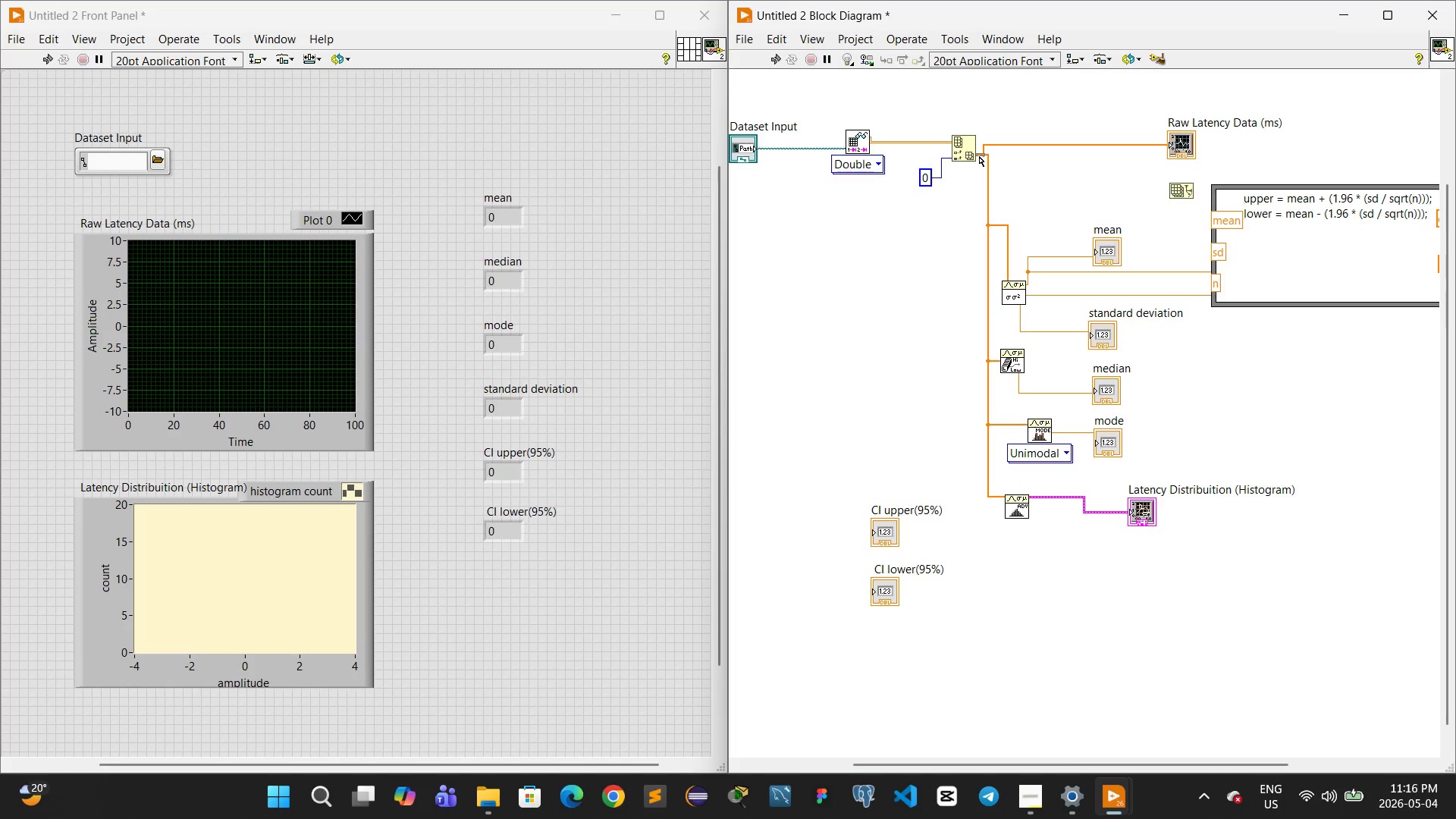 
left_click([979, 156])
 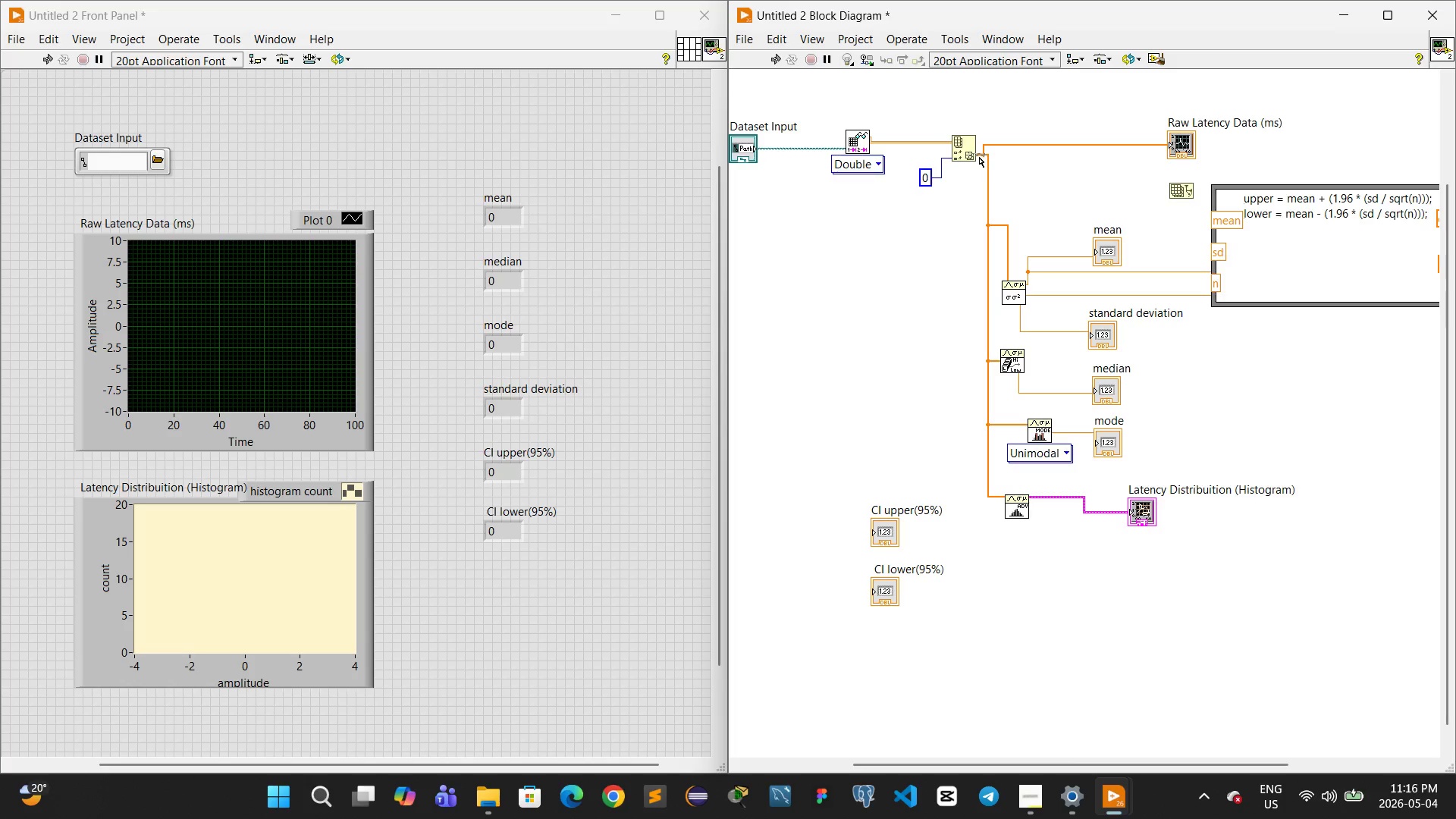 
left_click([979, 164])
 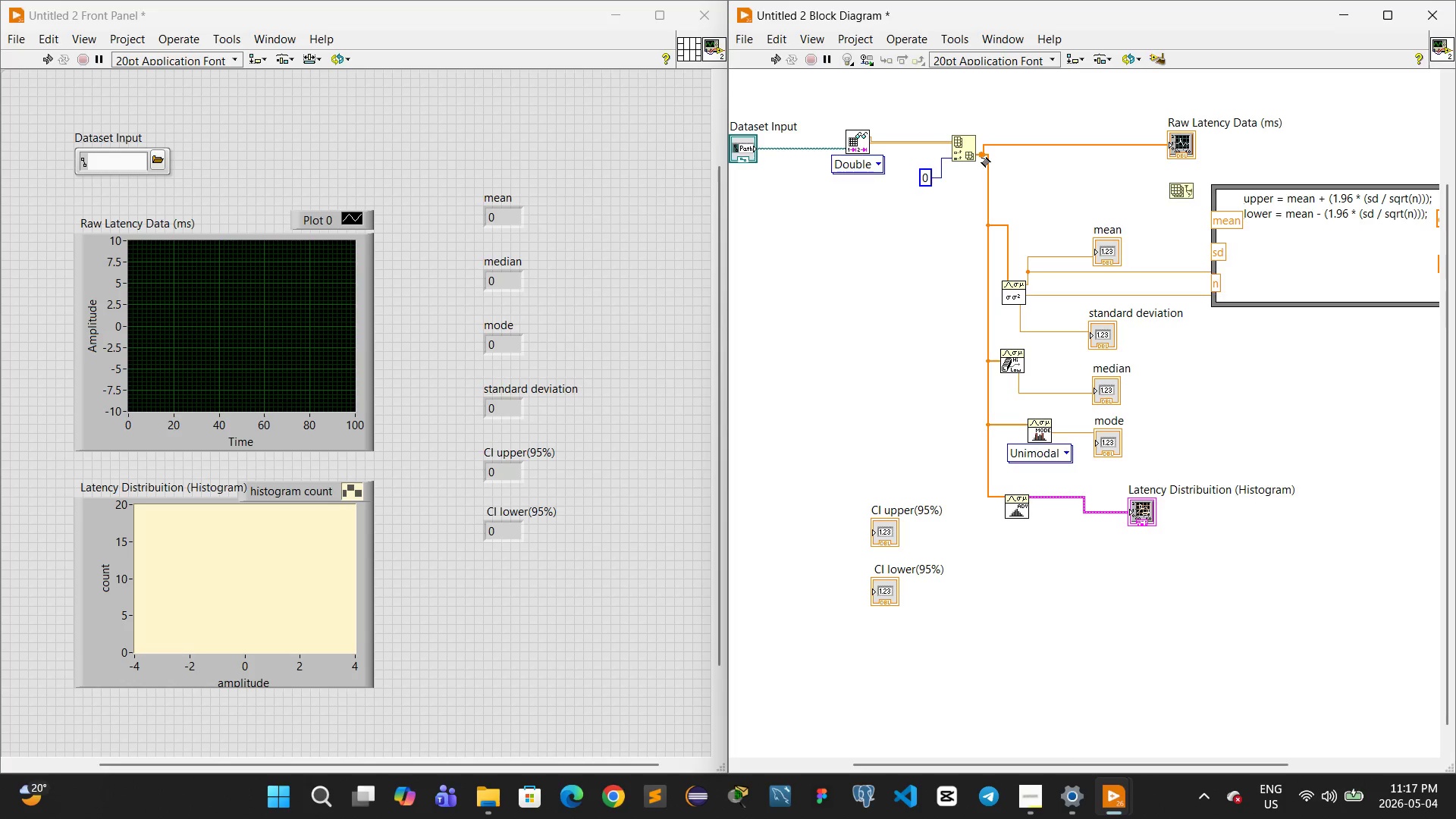 
left_click_drag(start_coordinate=[981, 158], to_coordinate=[1170, 186])
 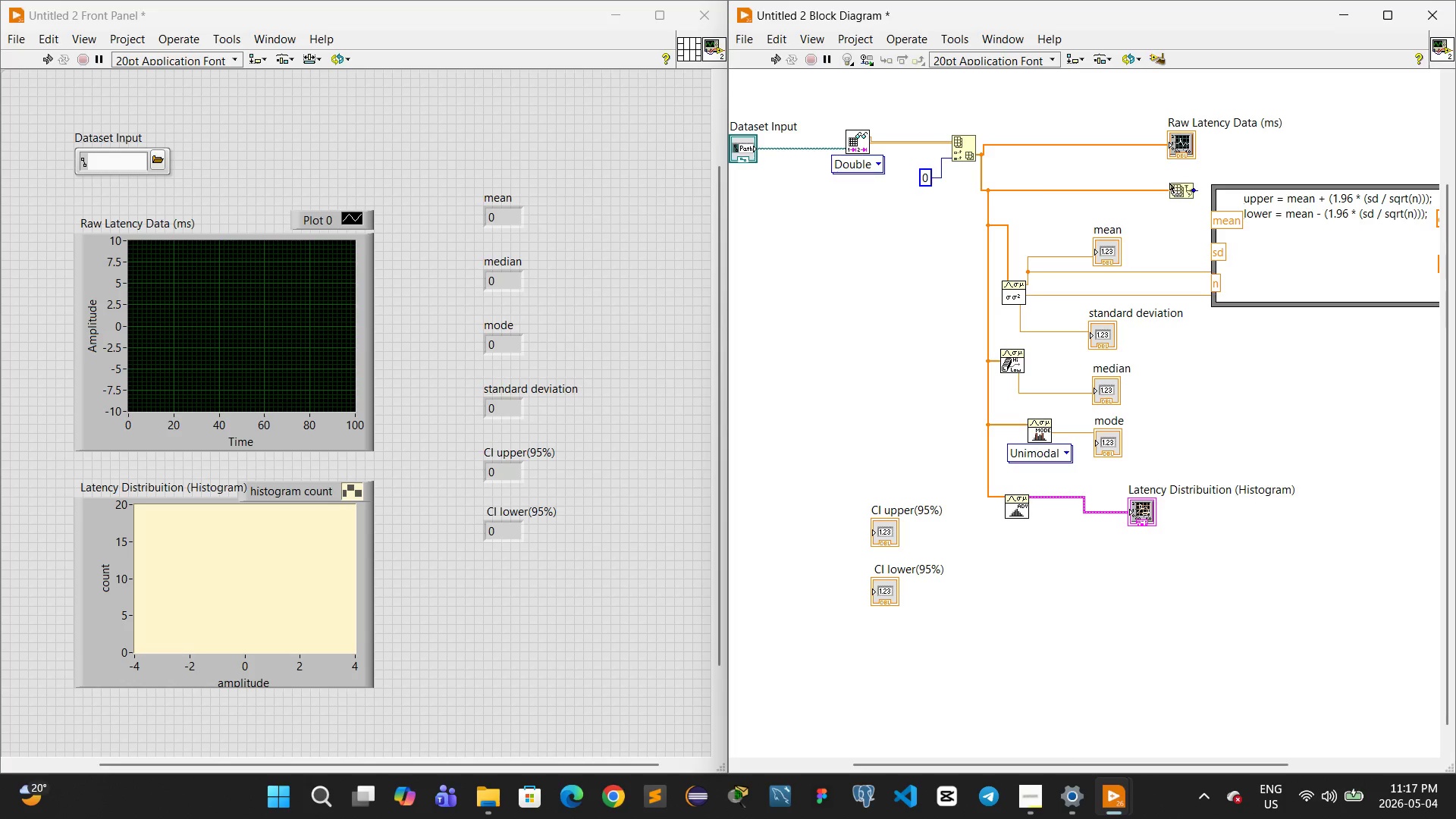 
left_click_drag(start_coordinate=[1156, 174], to_coordinate=[1188, 202])
 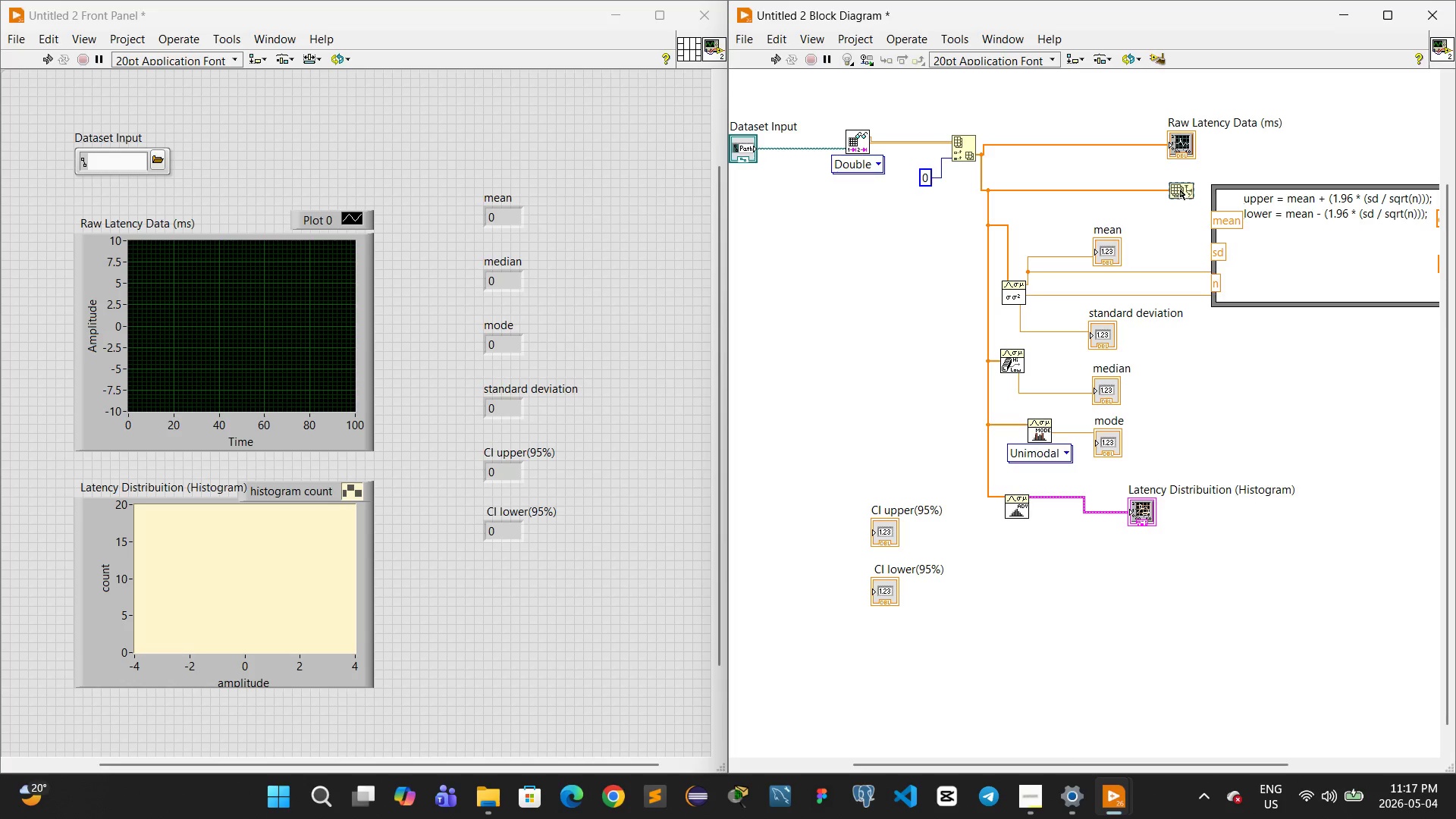 
left_click_drag(start_coordinate=[1180, 190], to_coordinate=[1162, 190])
 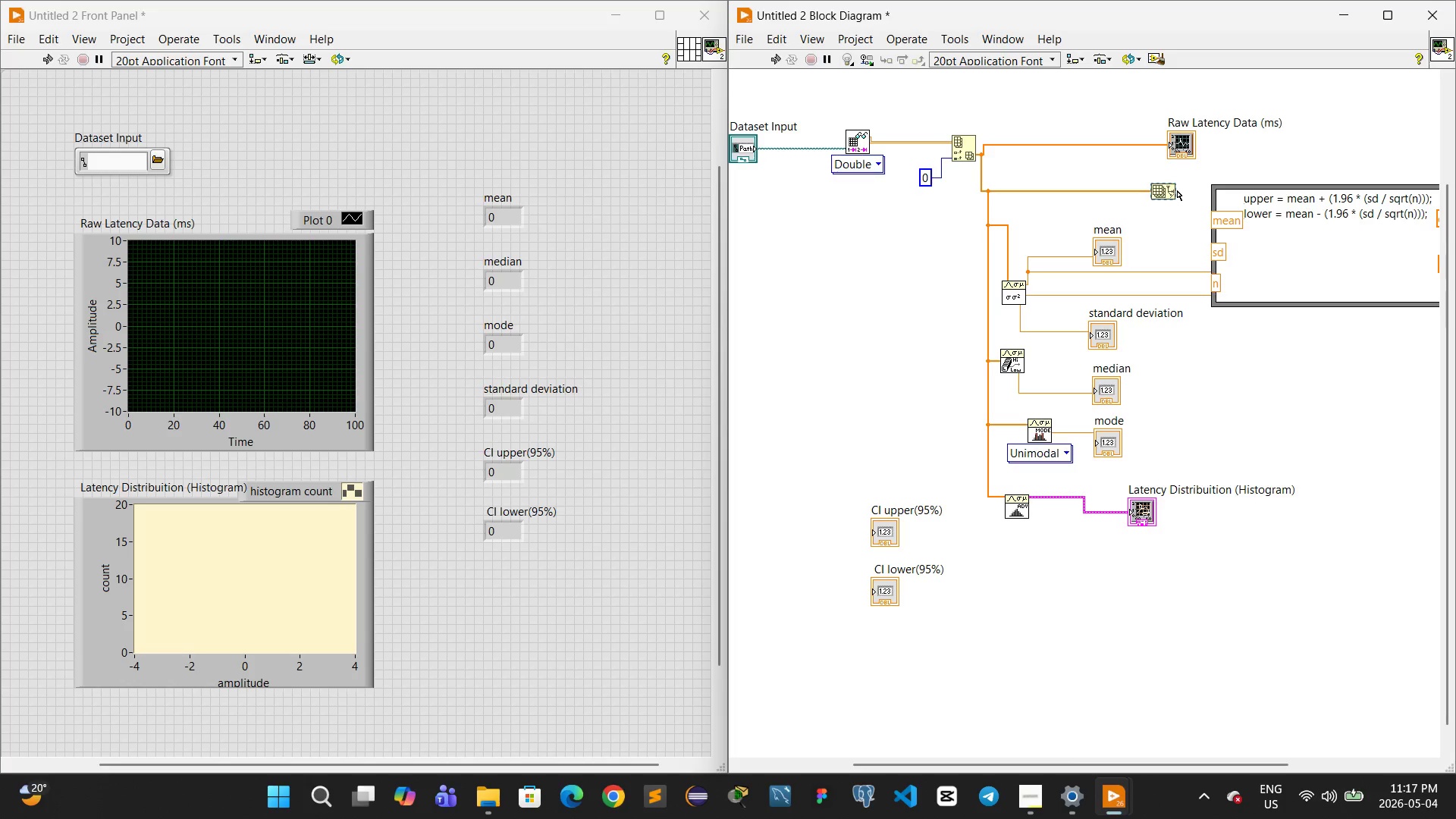 
left_click([1163, 215])
 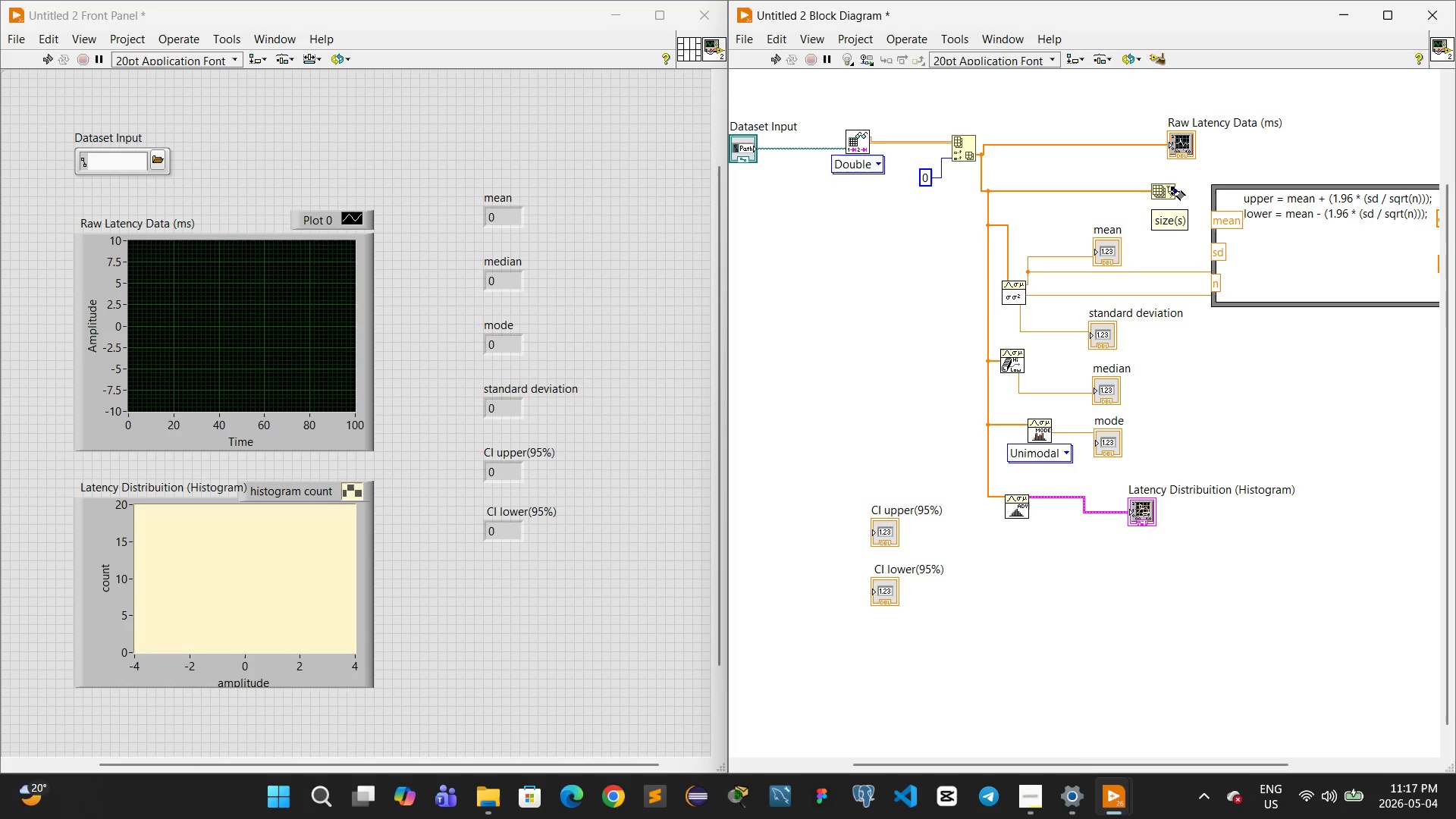 
left_click_drag(start_coordinate=[1176, 191], to_coordinate=[1212, 283])
 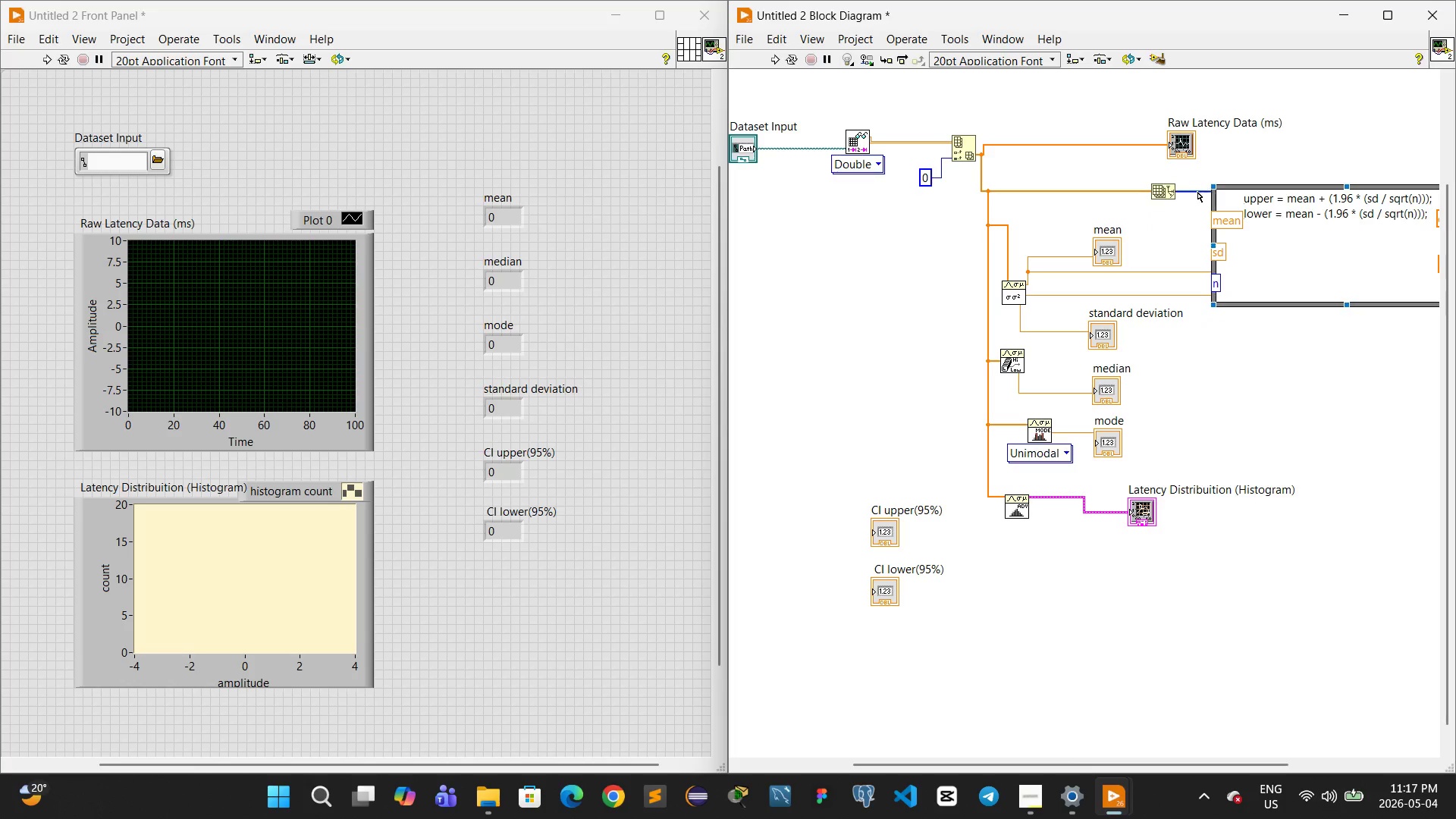 
left_click_drag(start_coordinate=[1197, 191], to_coordinate=[1166, 284])
 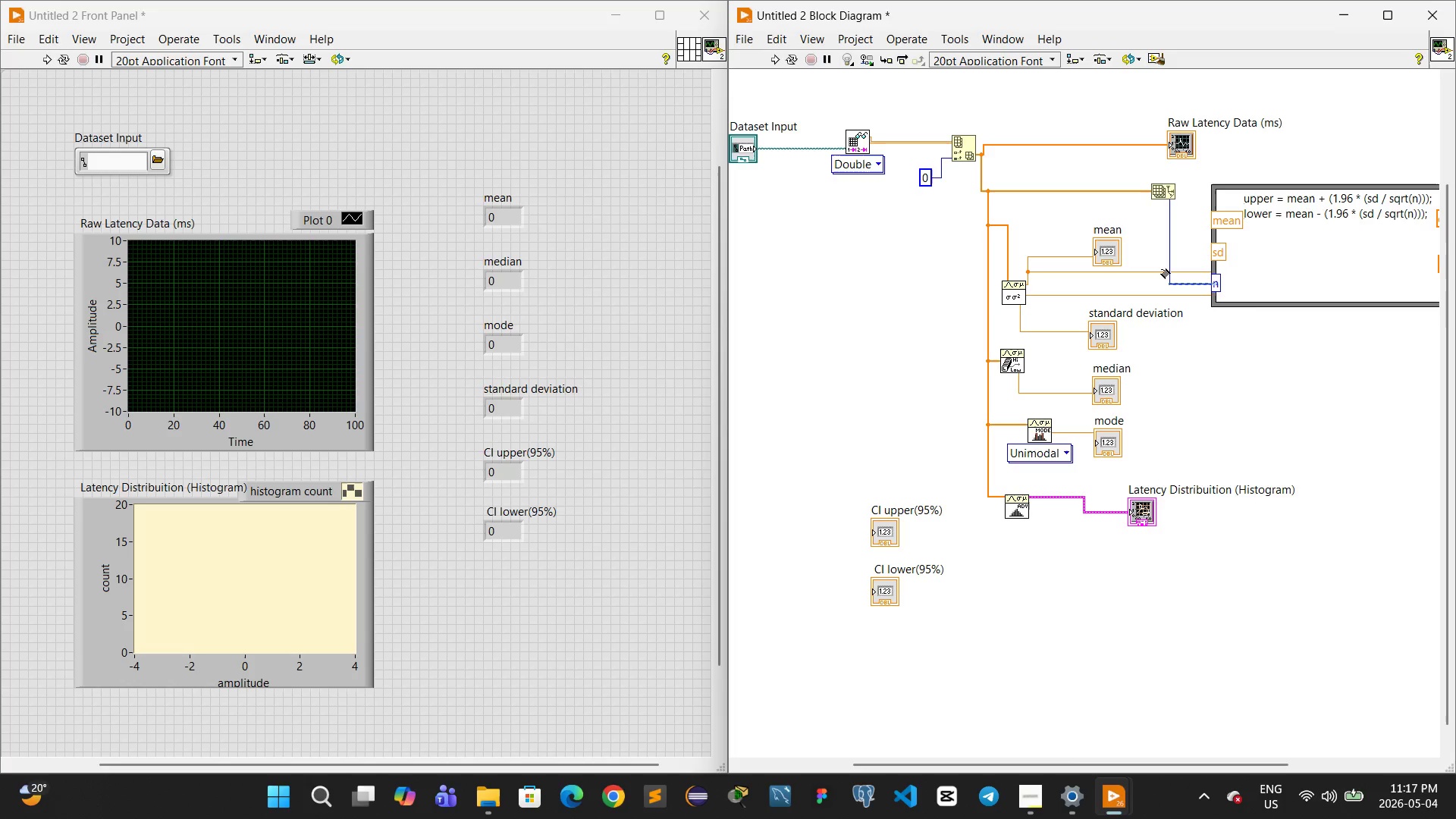 
left_click_drag(start_coordinate=[1161, 269], to_coordinate=[1163, 247])
 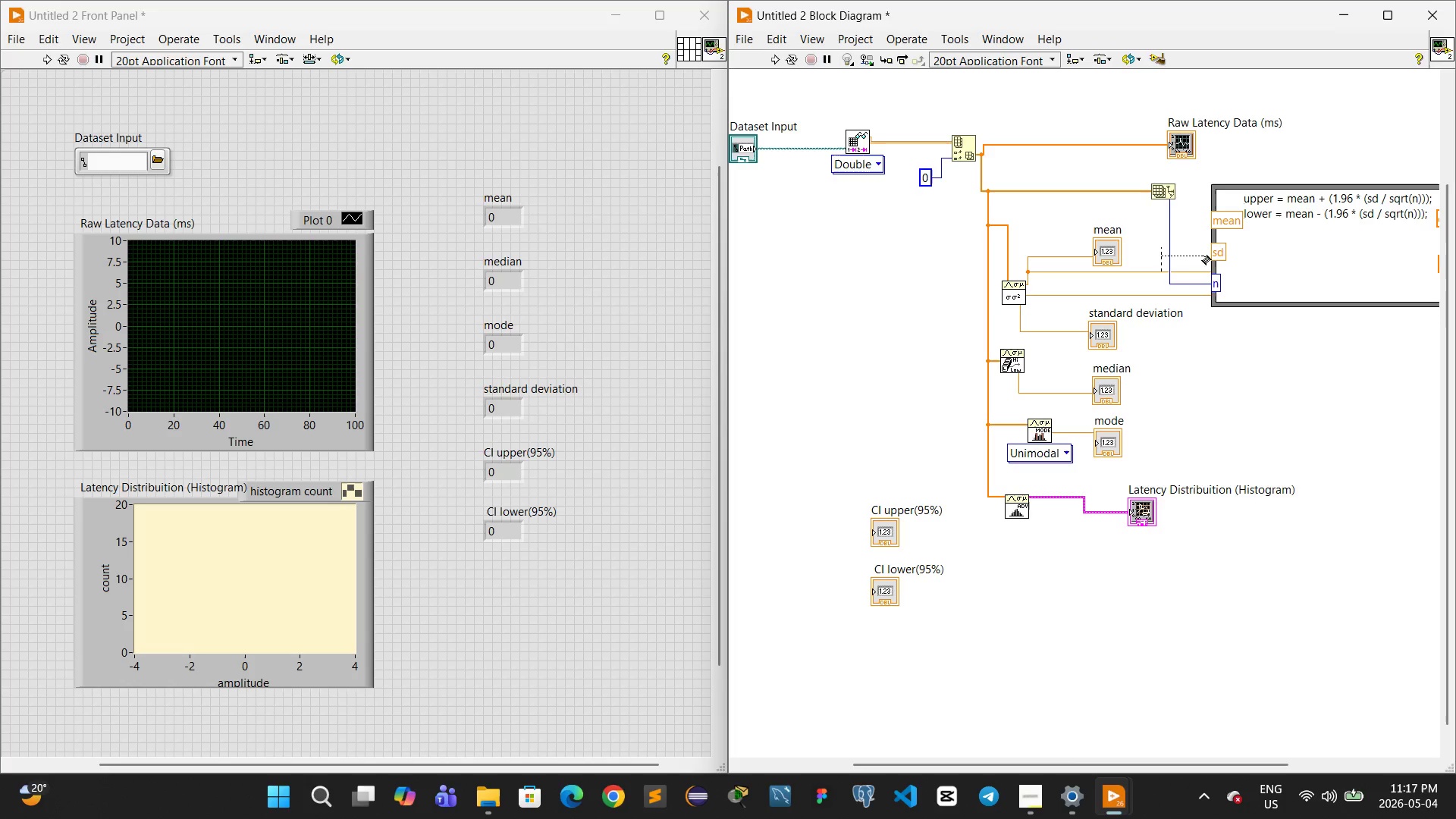 
left_click([1211, 250])
 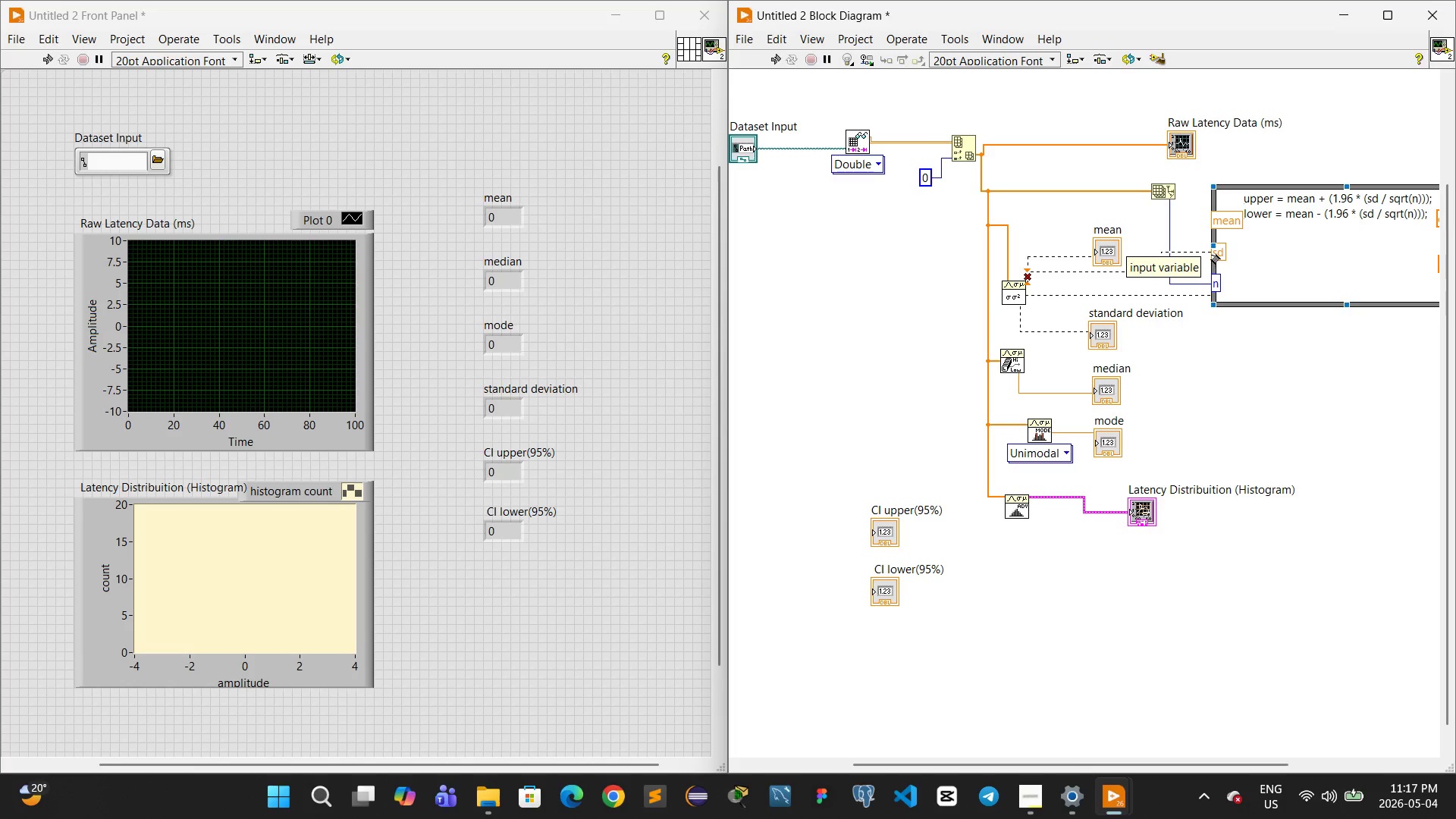 
key(Control+Z)
 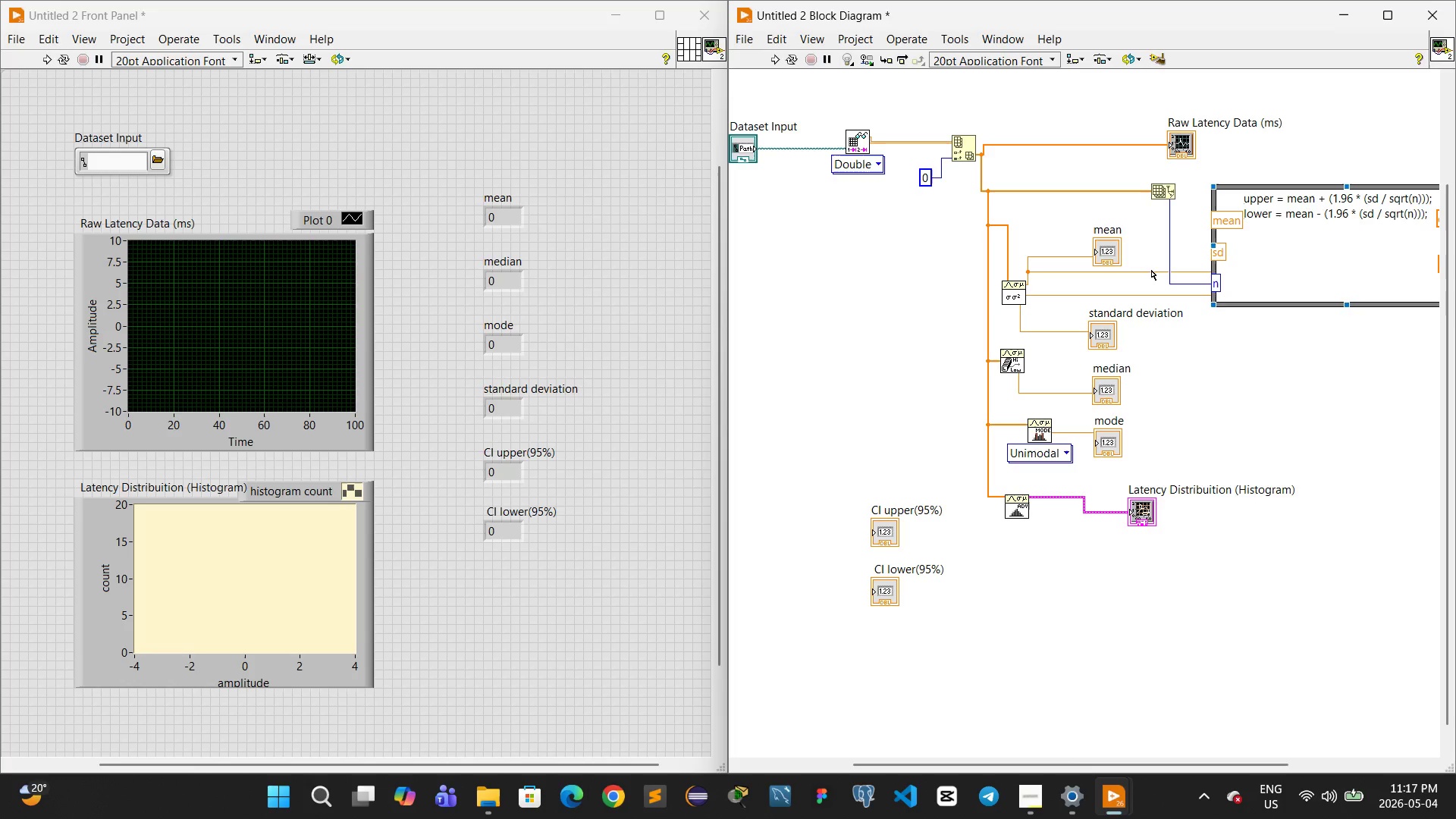 
left_click([1151, 270])
 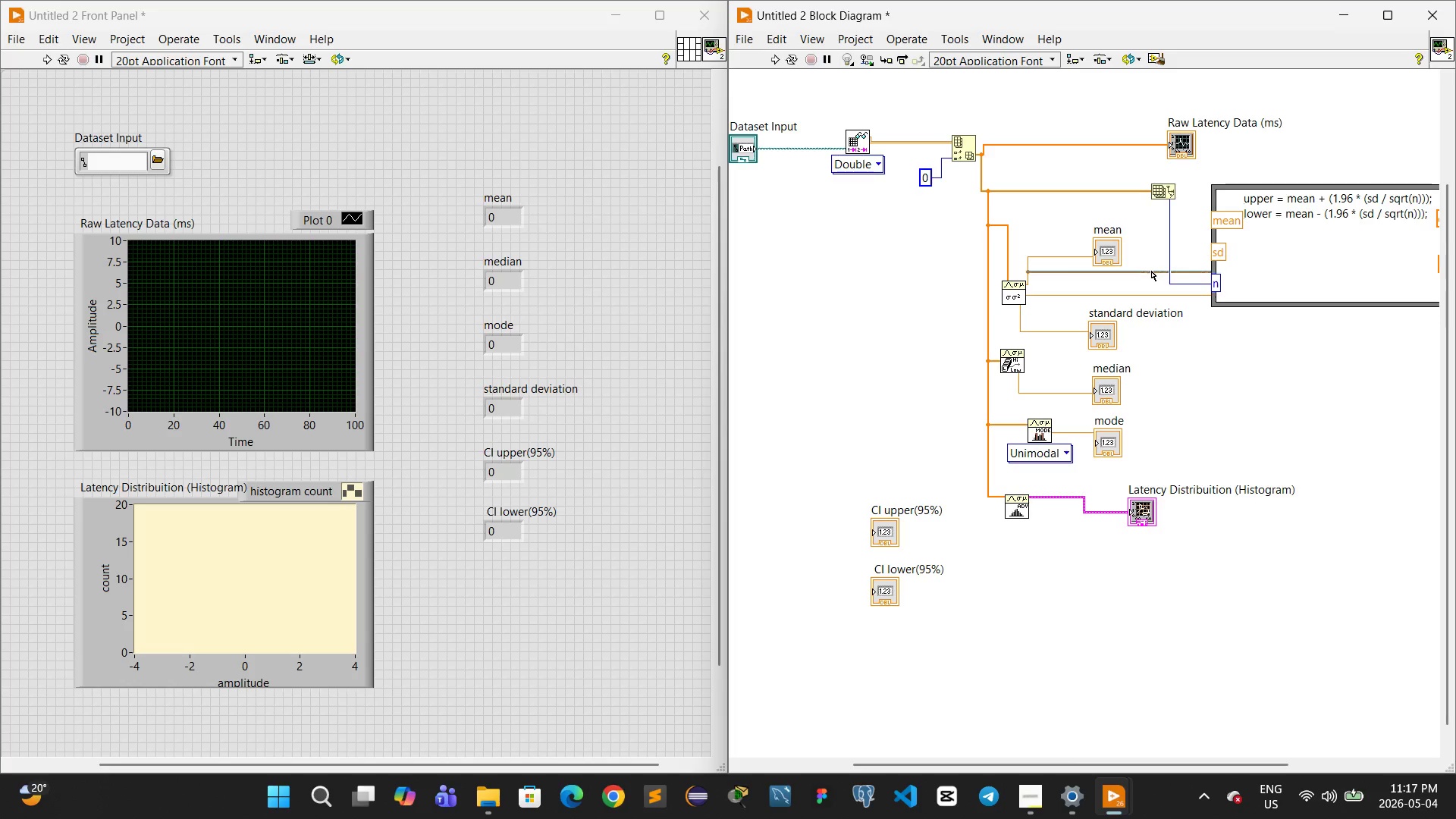 
left_click_drag(start_coordinate=[1151, 271], to_coordinate=[1154, 219])
 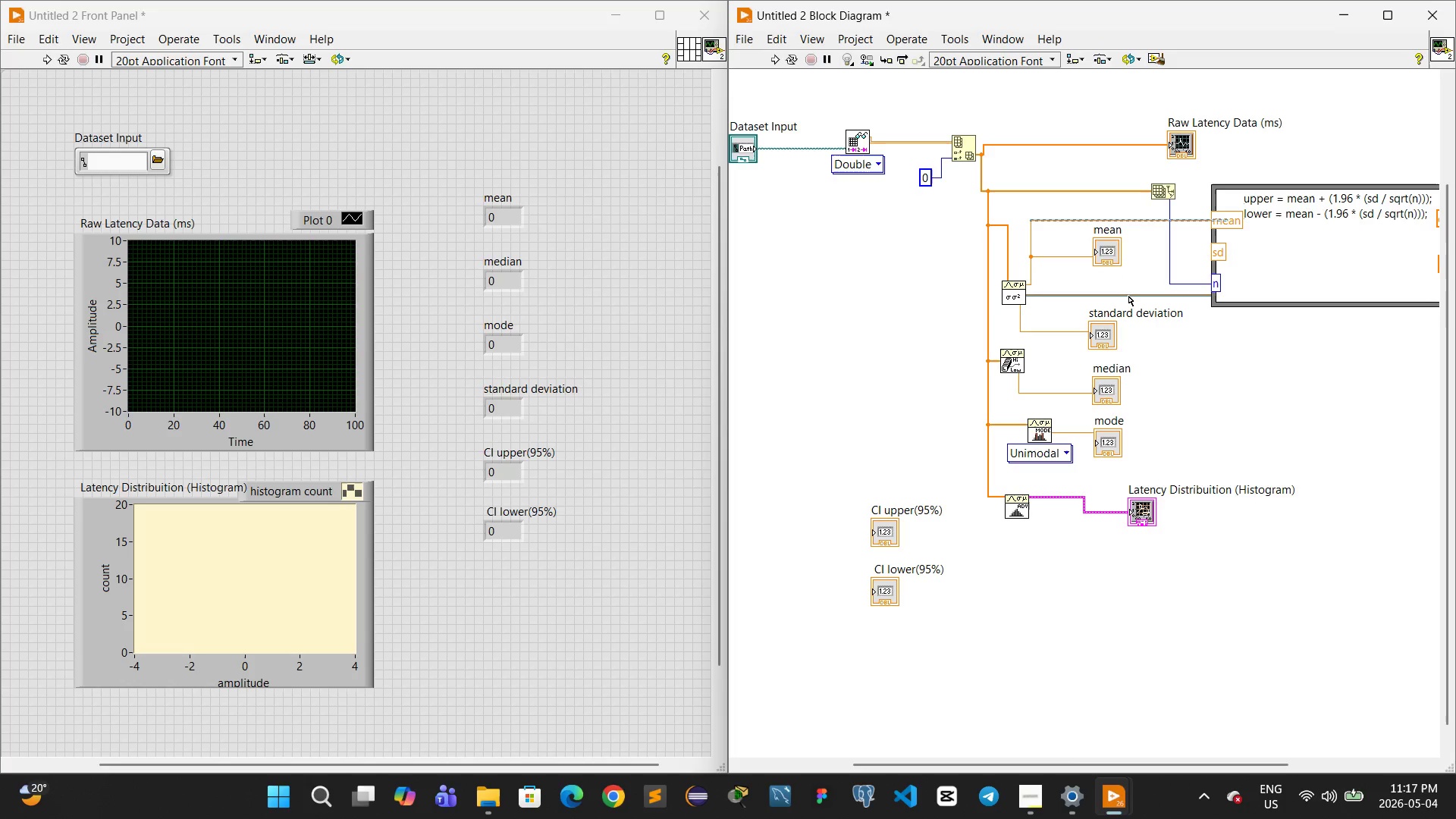 
left_click_drag(start_coordinate=[1128, 296], to_coordinate=[1134, 271])
 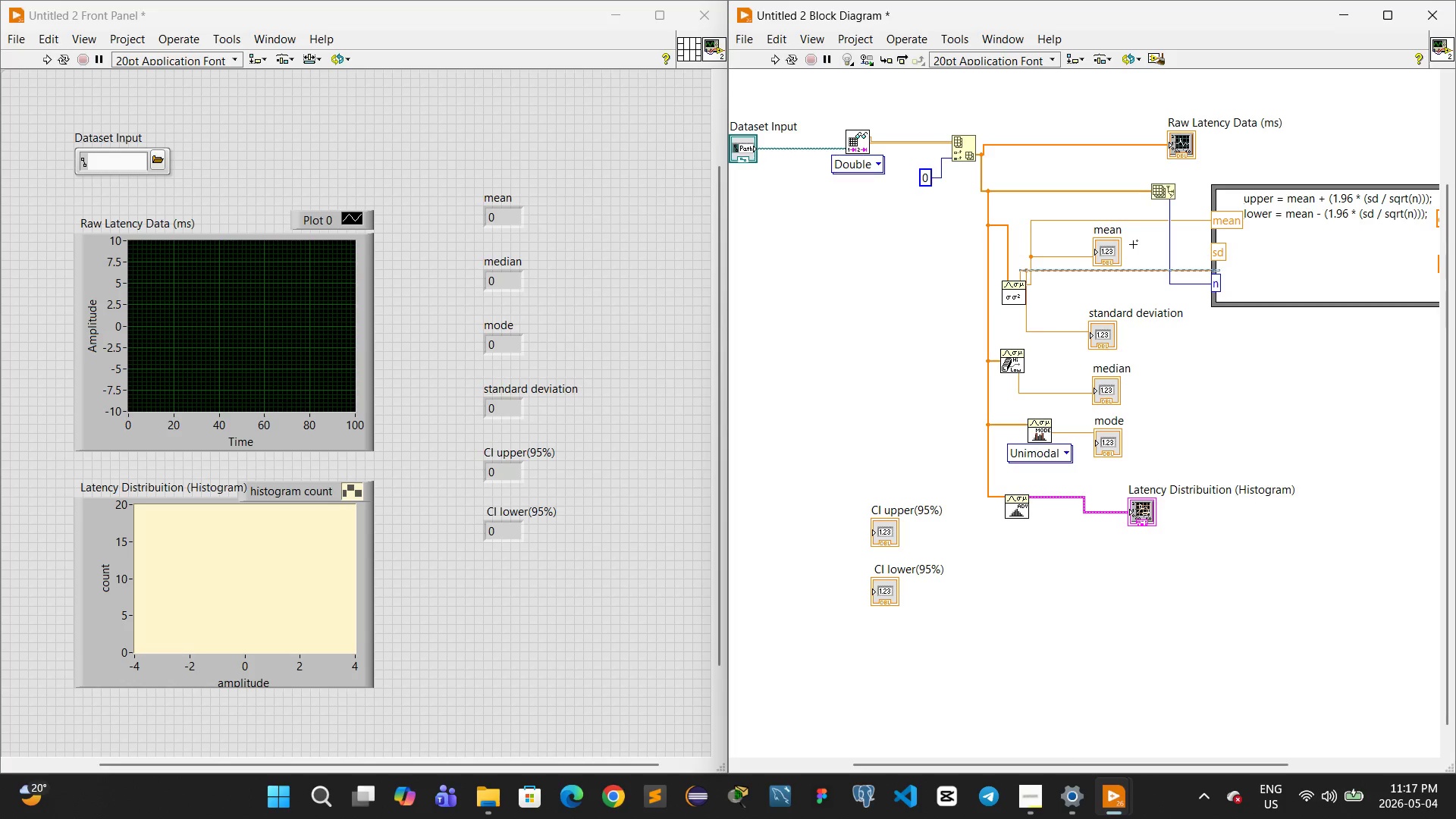 
left_click_drag(start_coordinate=[1133, 244], to_coordinate=[1094, 252])
 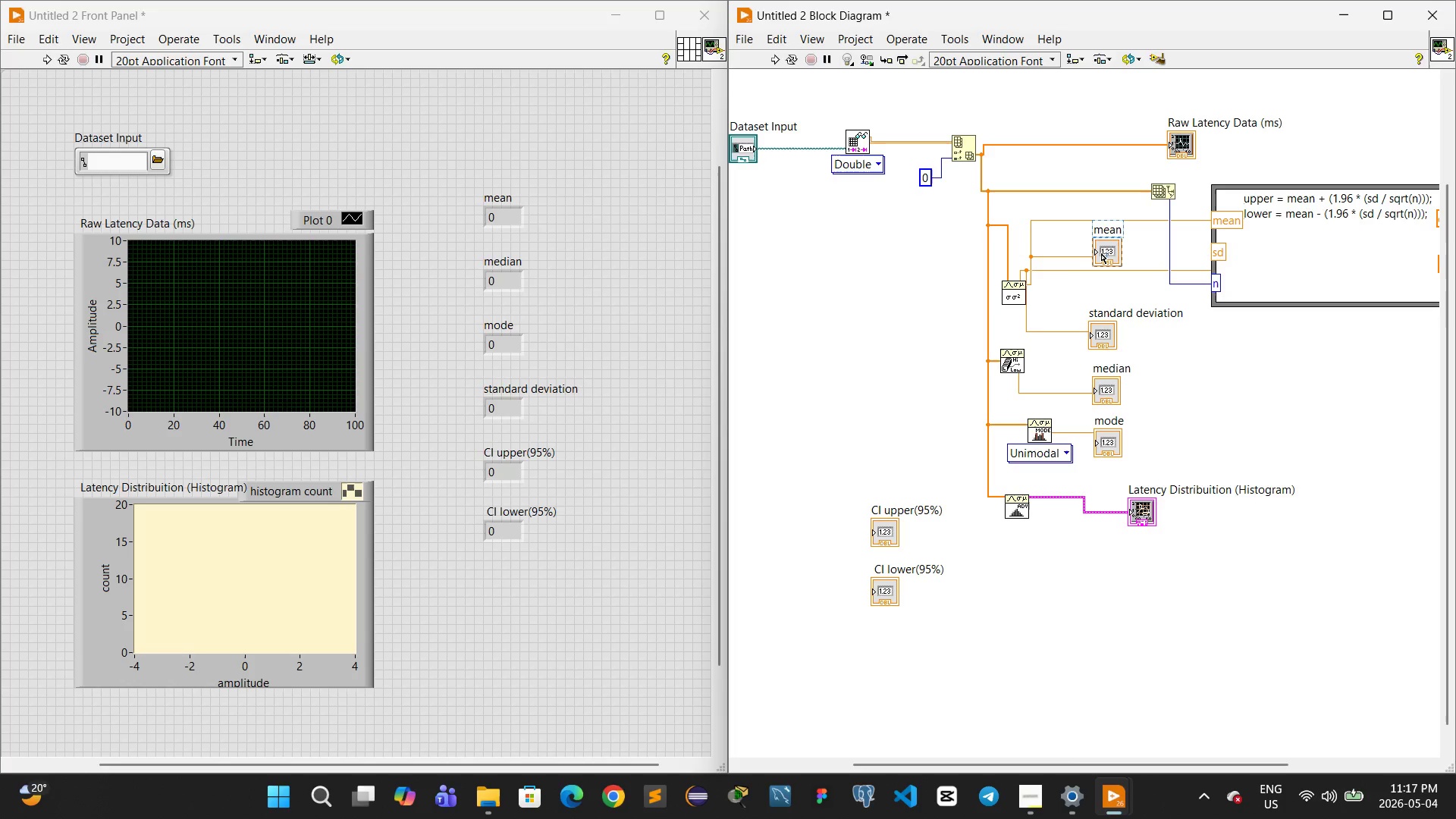 
left_click_drag(start_coordinate=[1101, 253], to_coordinate=[1103, 240])
 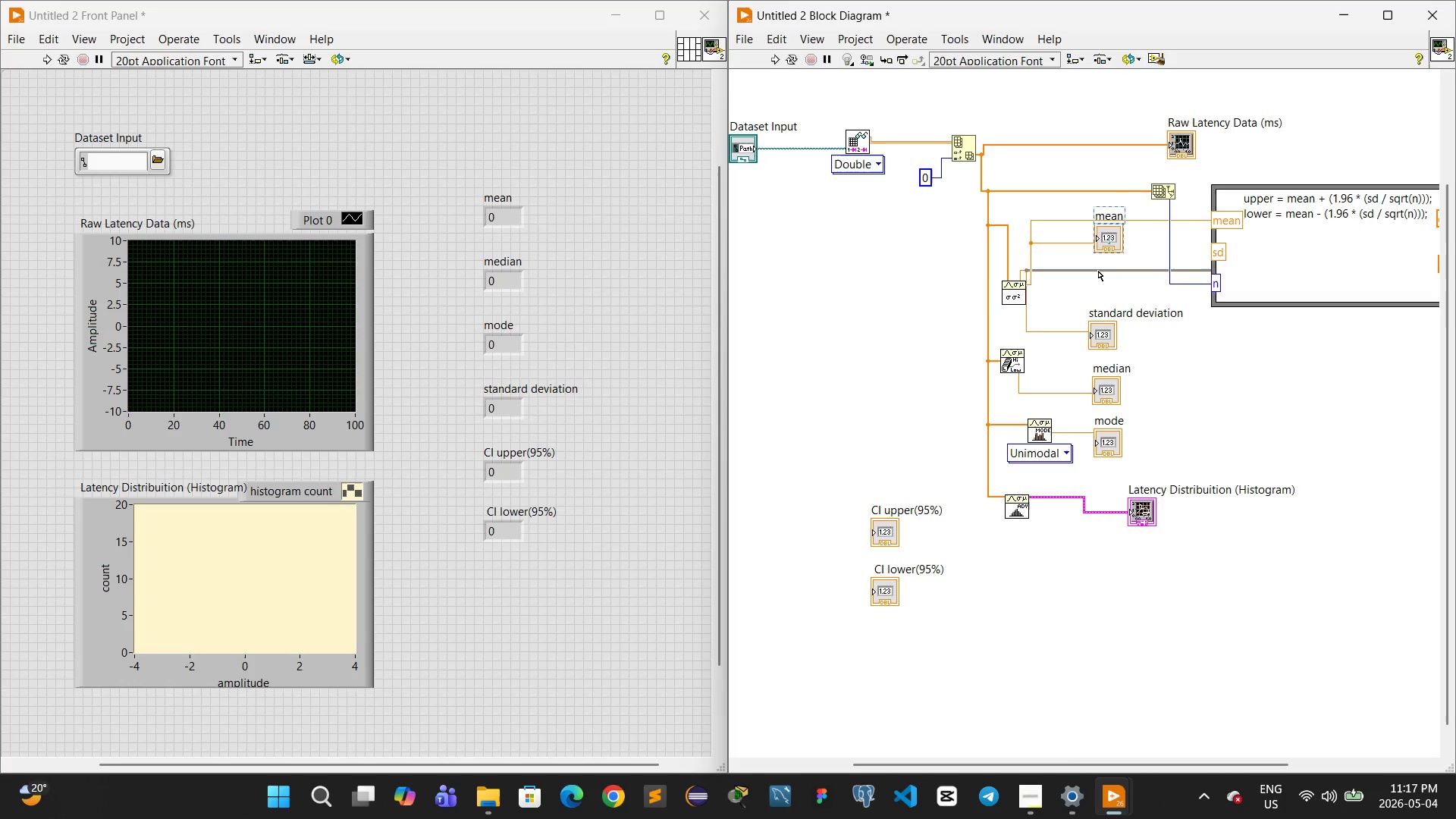 
left_click_drag(start_coordinate=[1098, 271], to_coordinate=[1098, 256])
 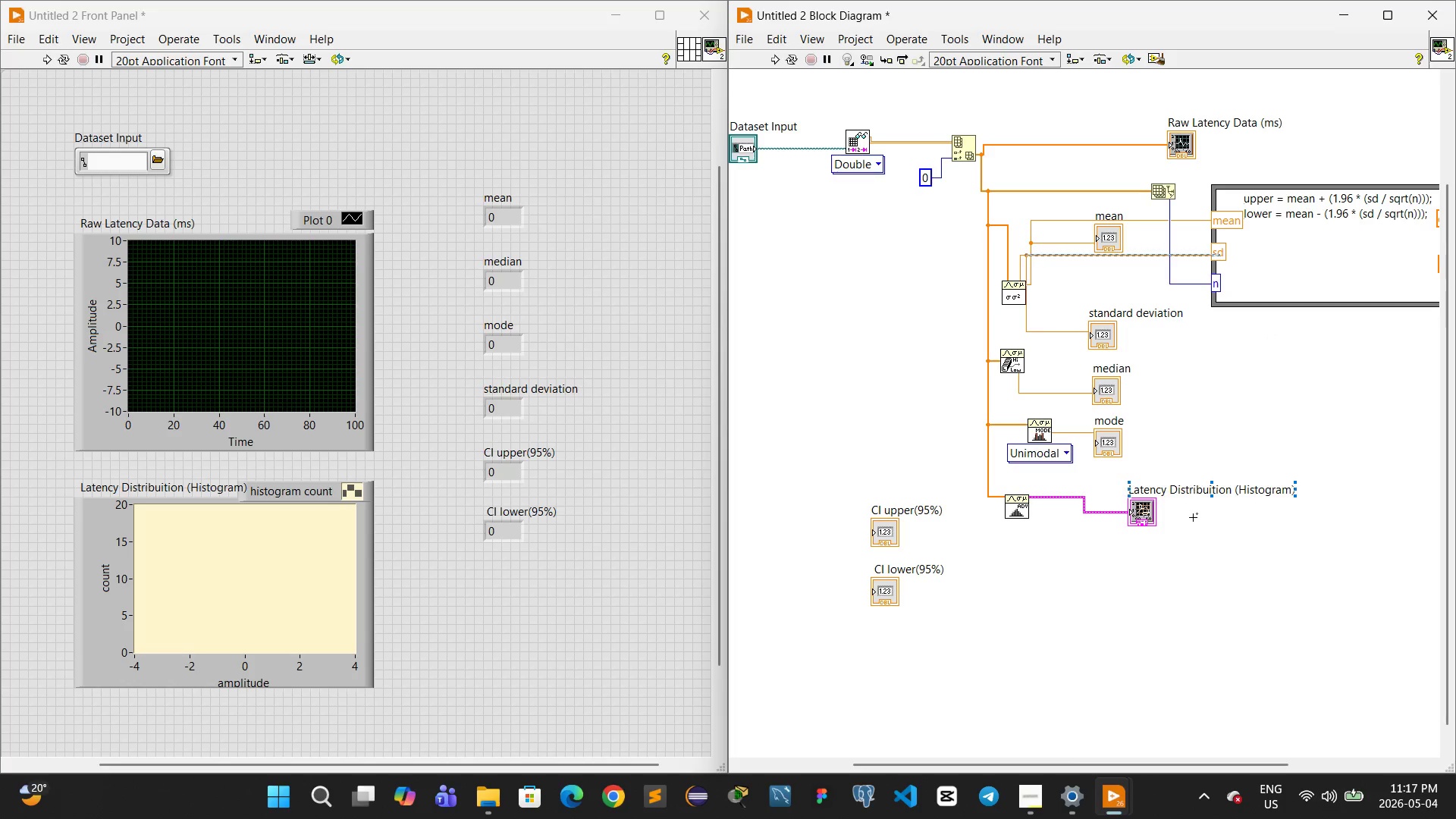 
wait(6.76)
 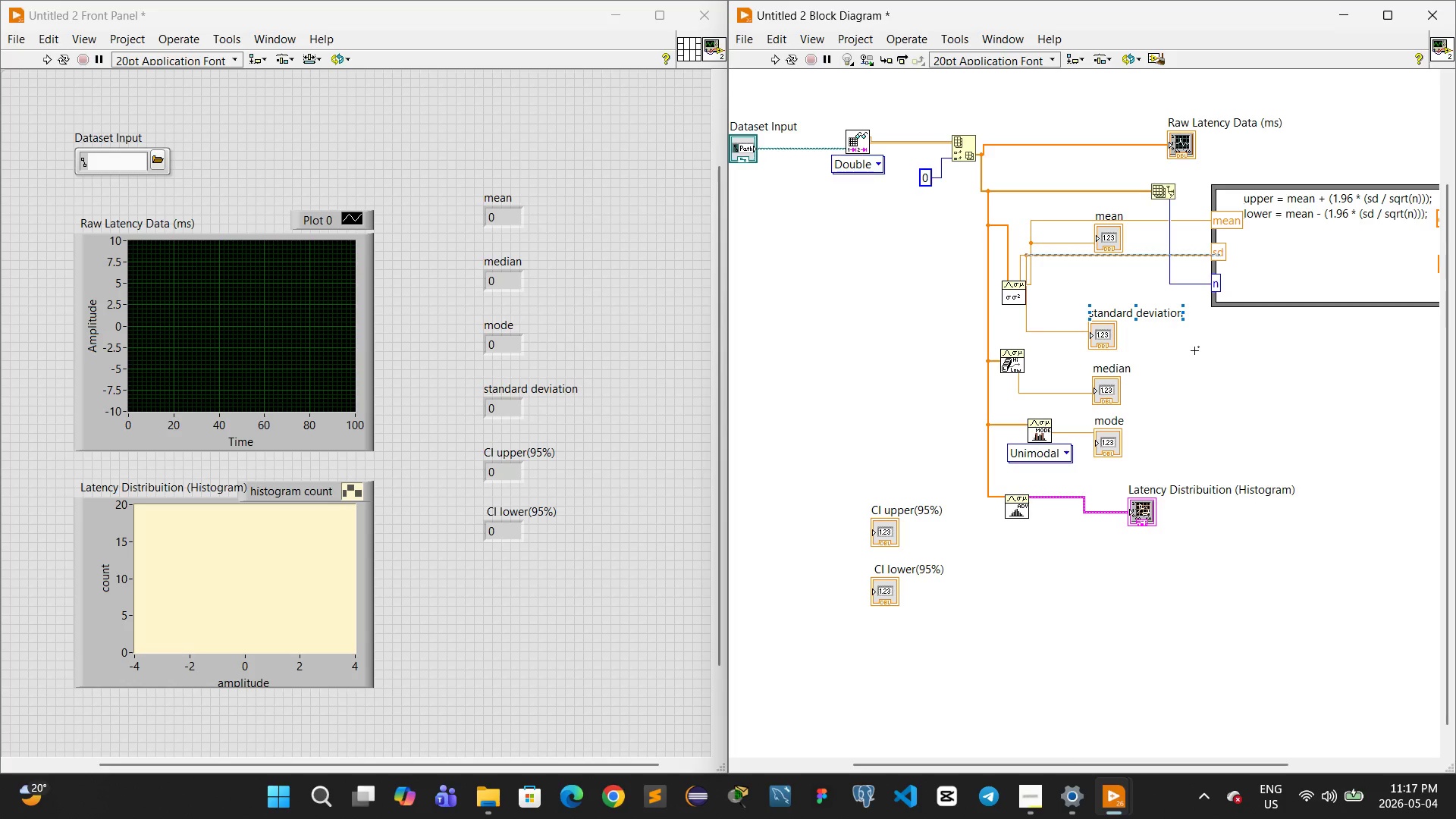 
left_click_drag(start_coordinate=[898, 761], to_coordinate=[960, 777])
 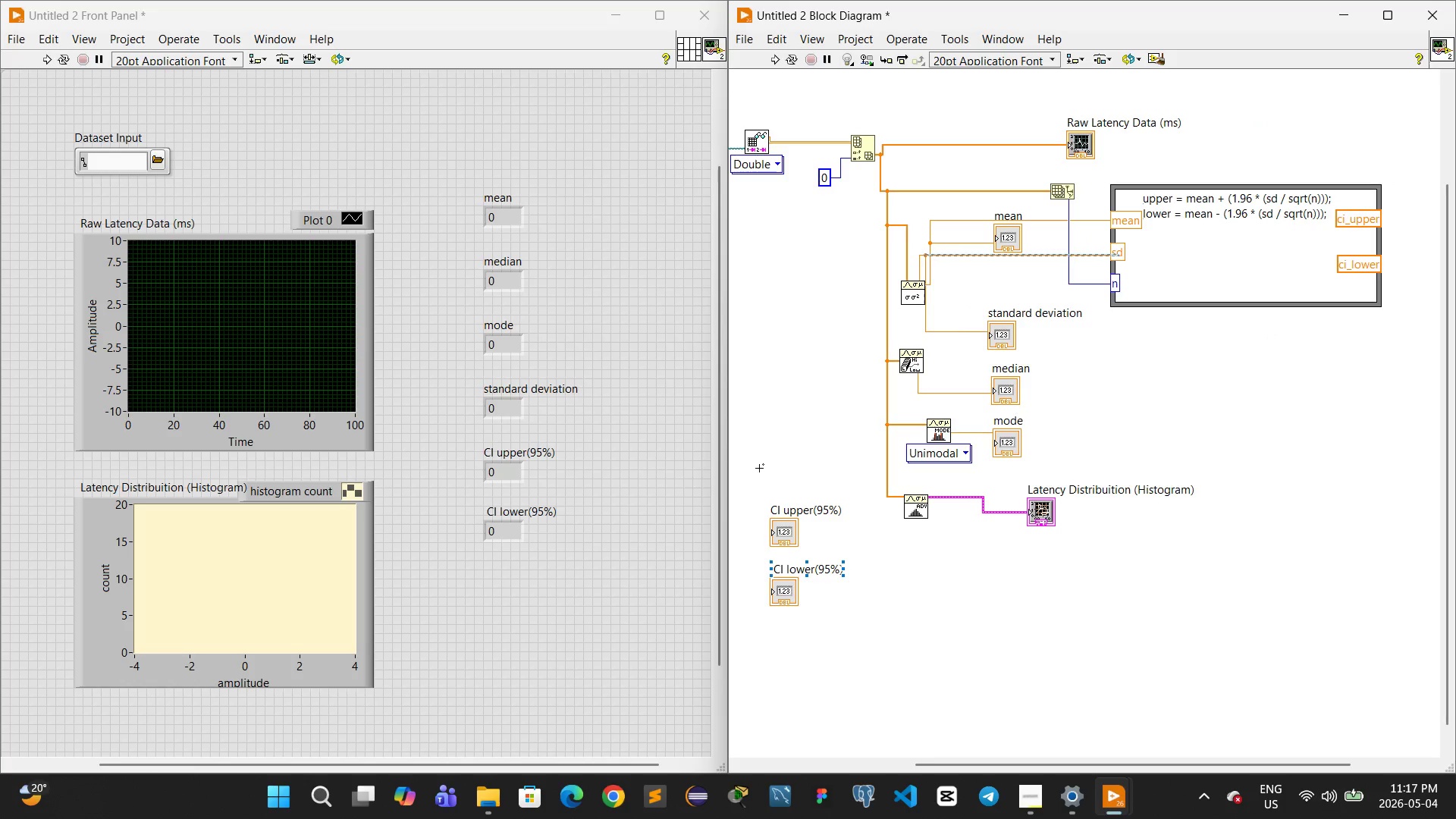 
left_click_drag(start_coordinate=[759, 468], to_coordinate=[812, 642])
 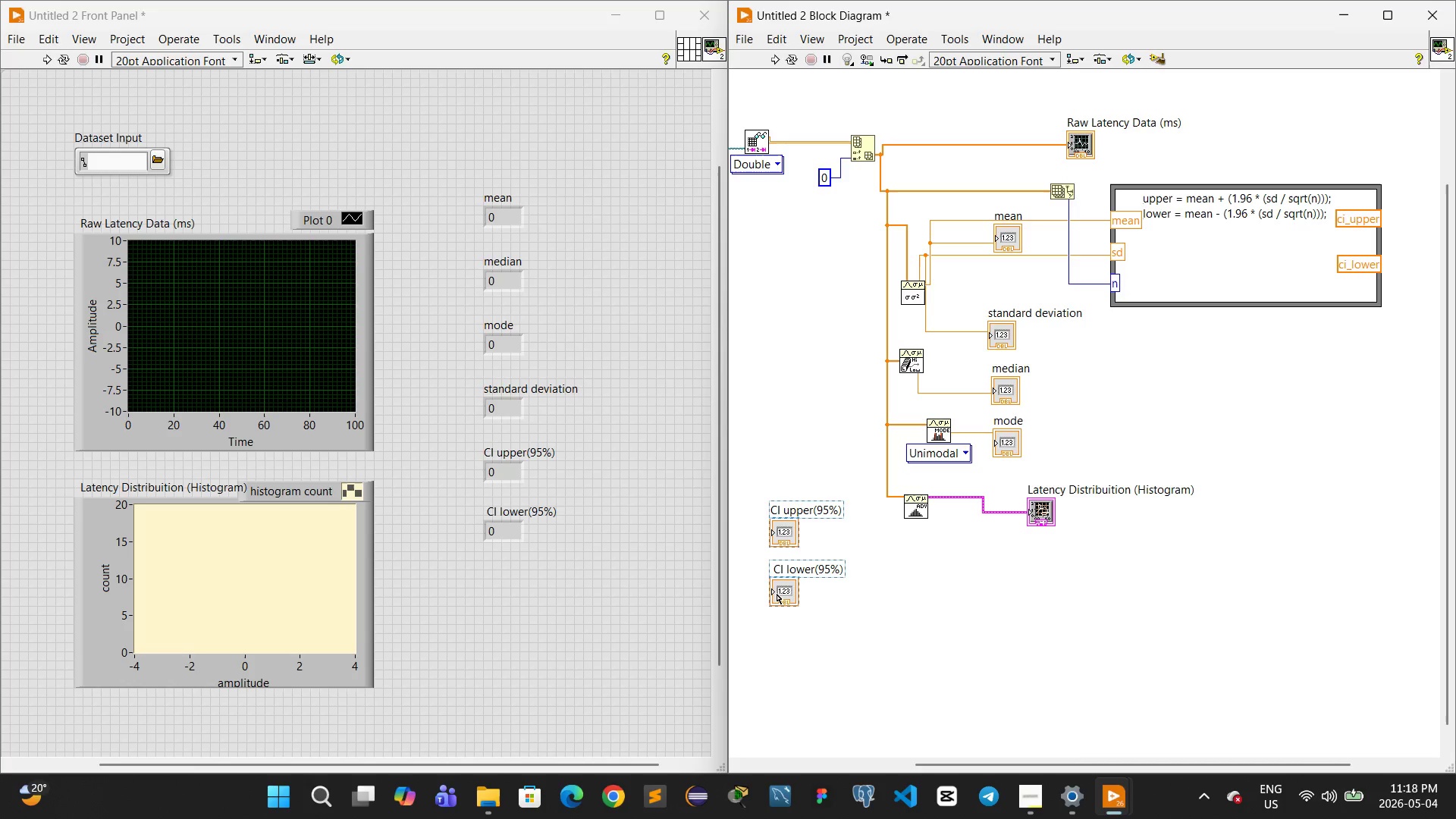 
left_click_drag(start_coordinate=[779, 593], to_coordinate=[1332, 450])
 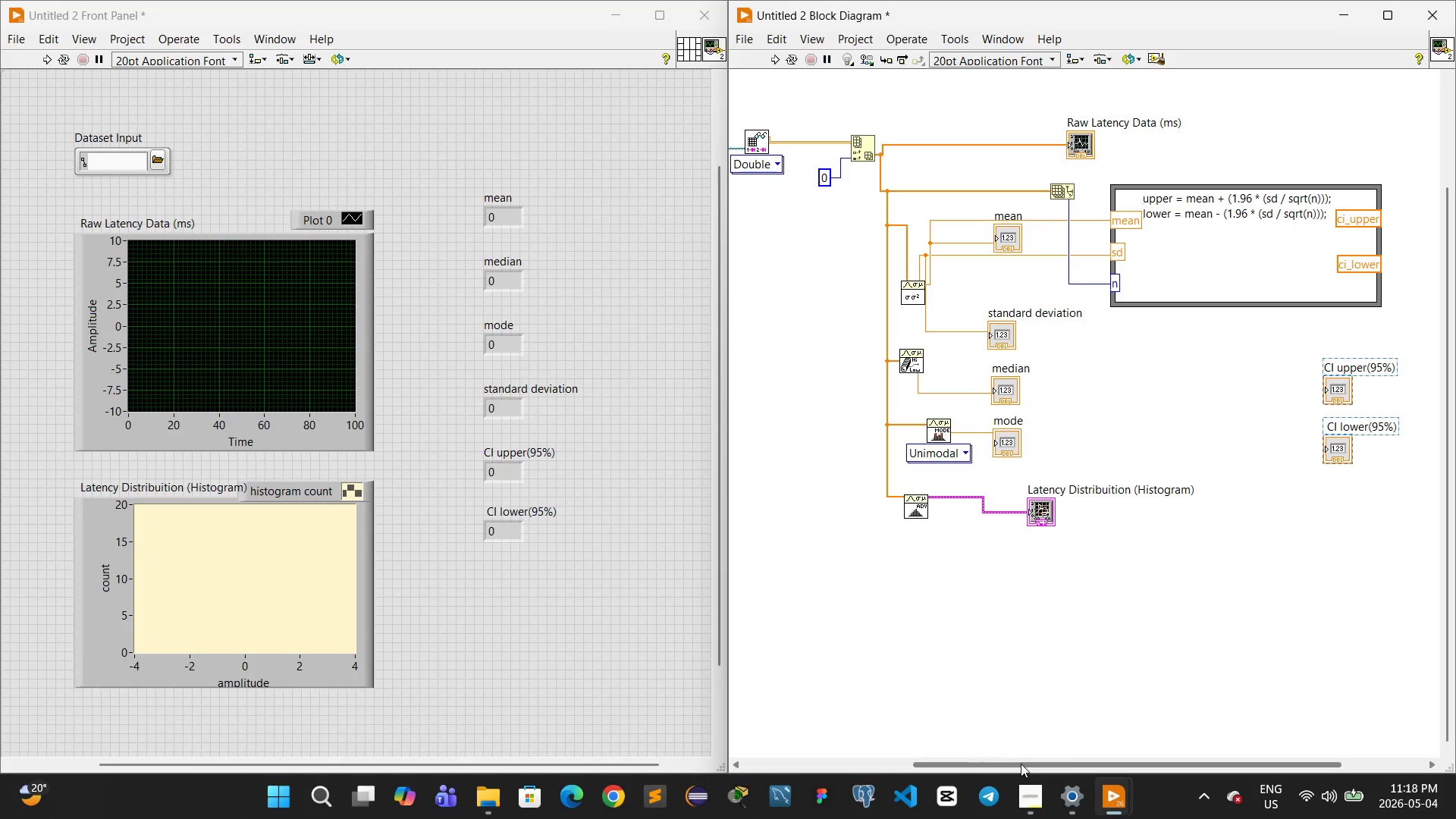 
left_click_drag(start_coordinate=[1021, 763], to_coordinate=[1058, 757])
 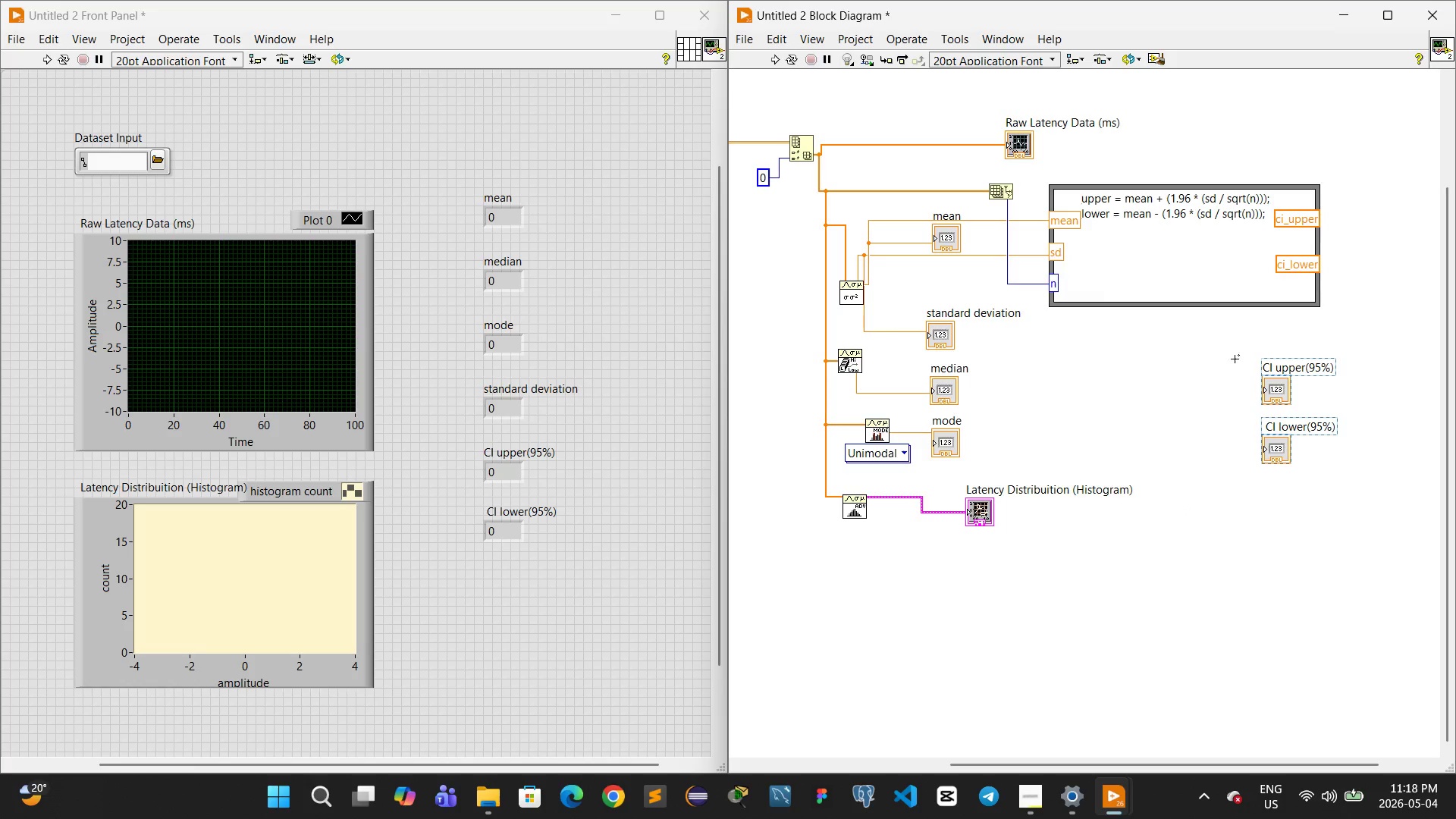 
left_click_drag(start_coordinate=[1238, 355], to_coordinate=[1320, 479])
 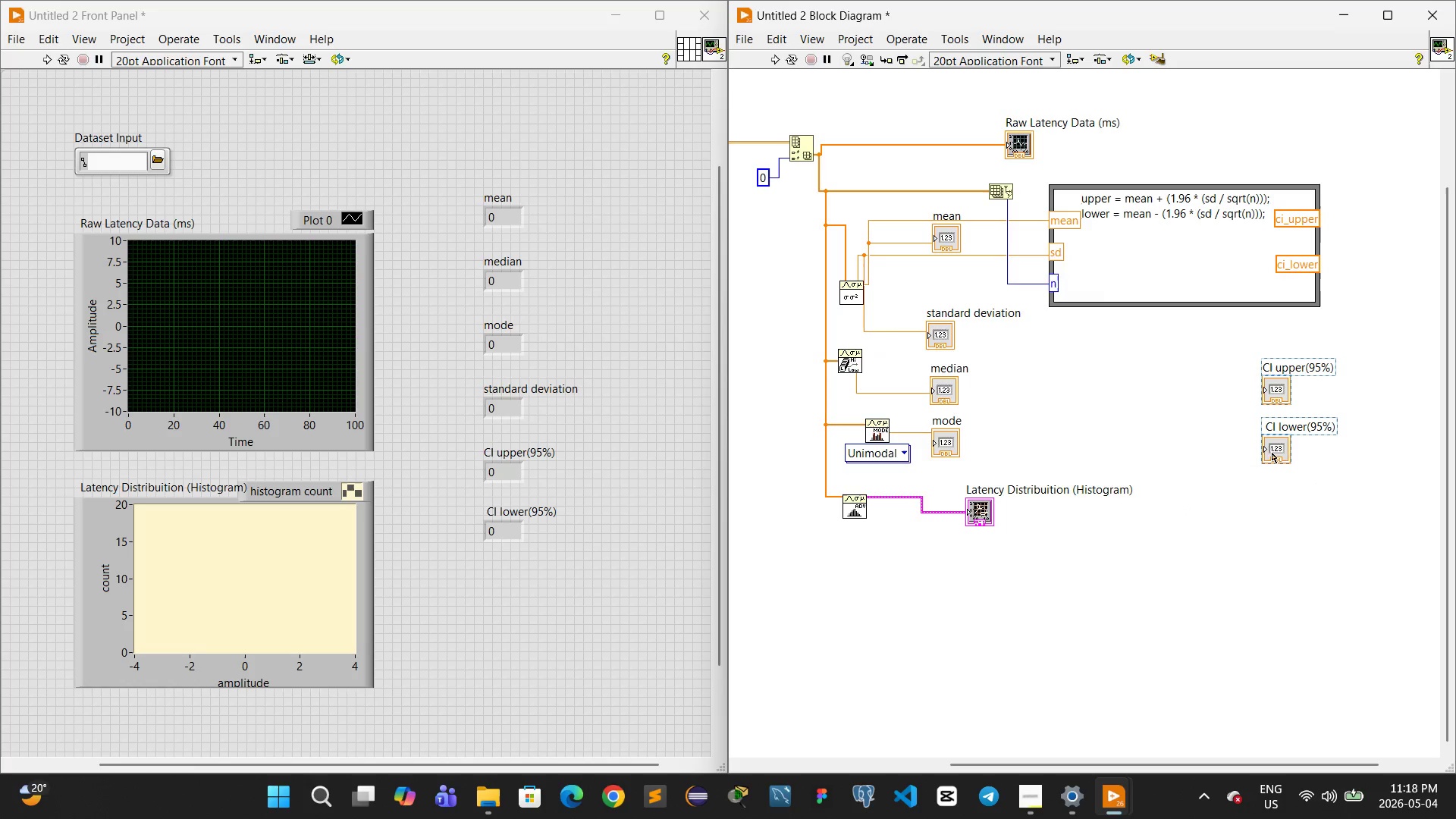 
left_click_drag(start_coordinate=[1269, 449], to_coordinate=[1363, 275])
 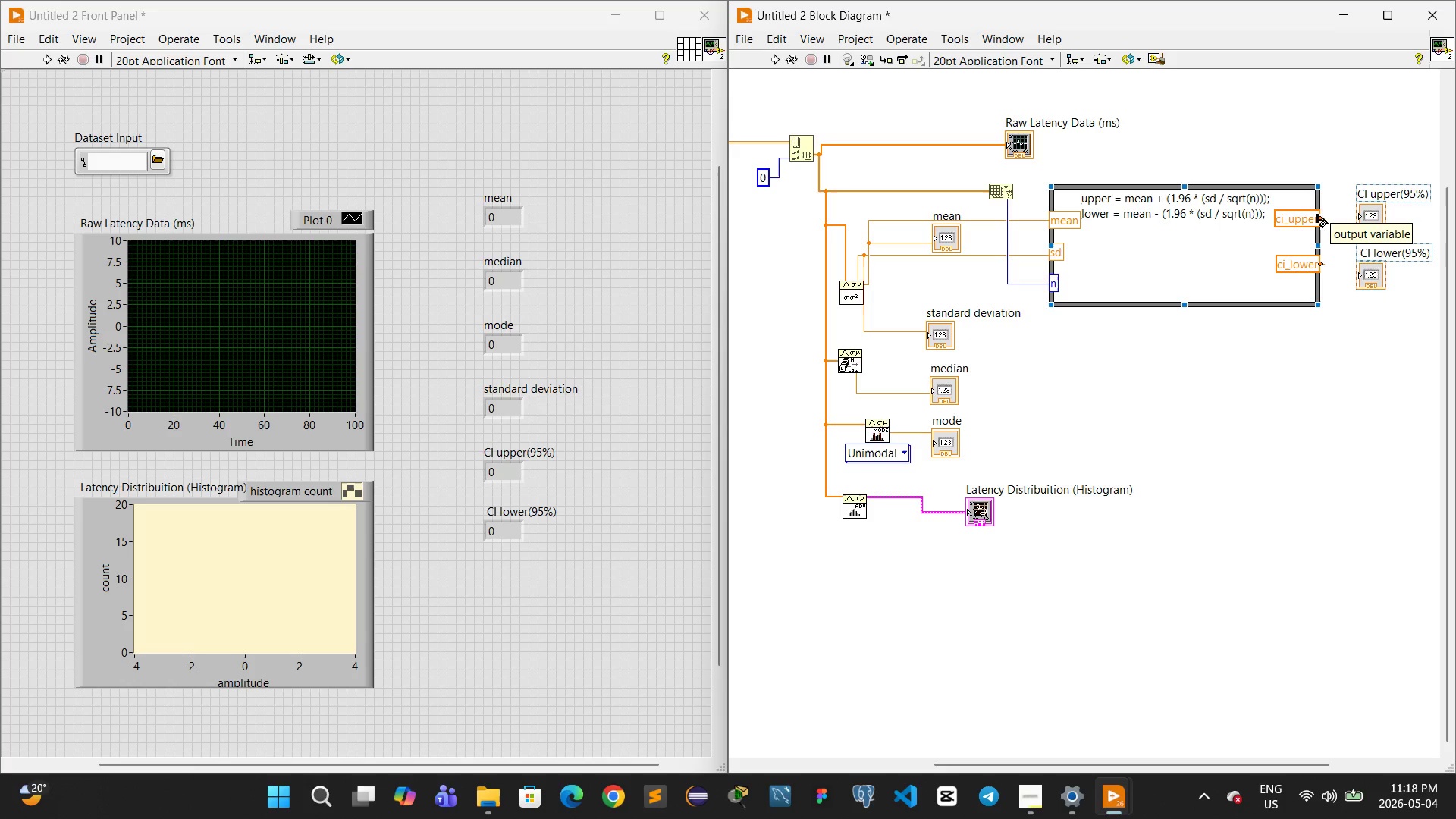 
left_click_drag(start_coordinate=[1318, 218], to_coordinate=[1356, 213])
 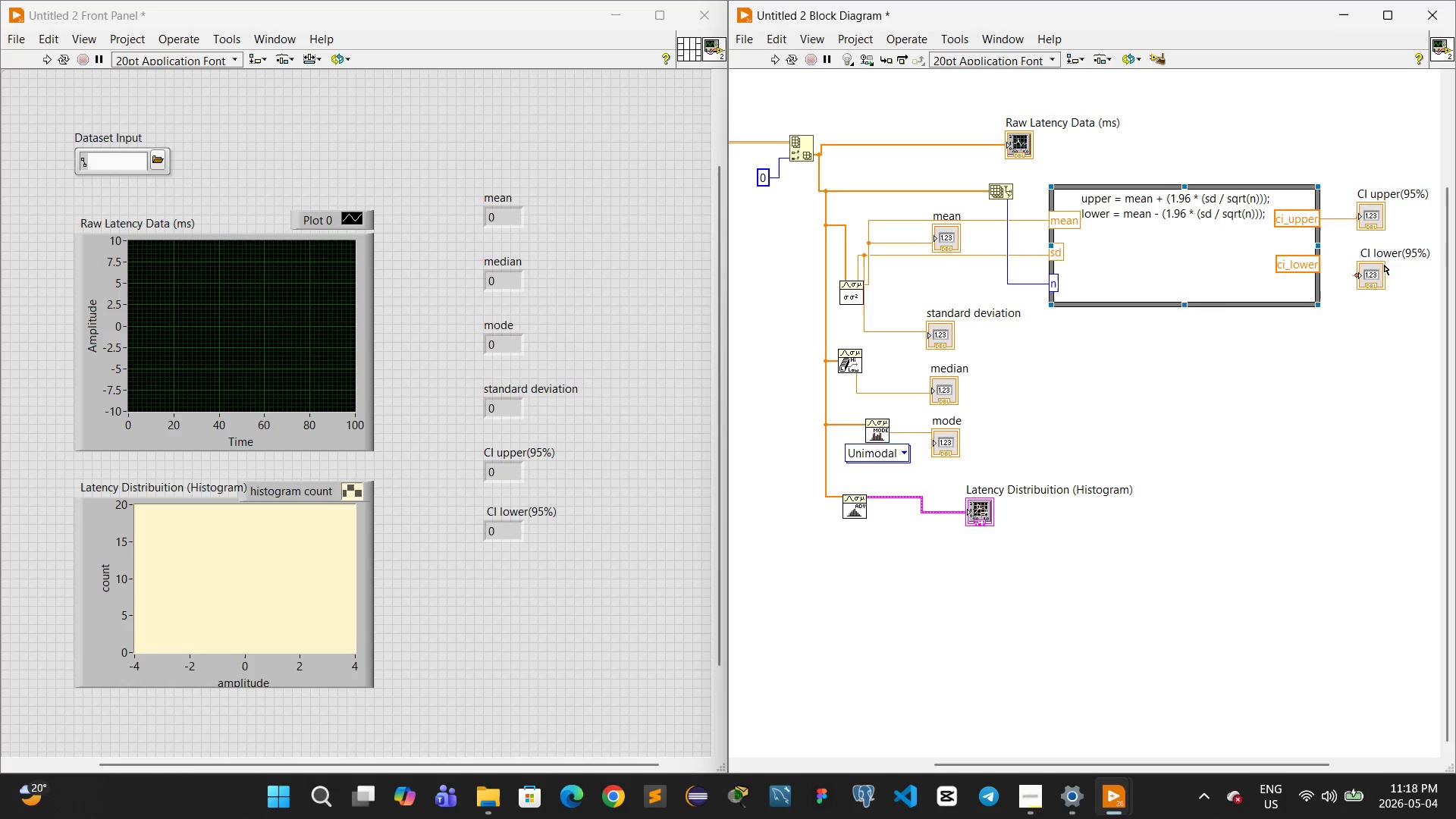 
left_click_drag(start_coordinate=[1345, 241], to_coordinate=[1385, 303])
 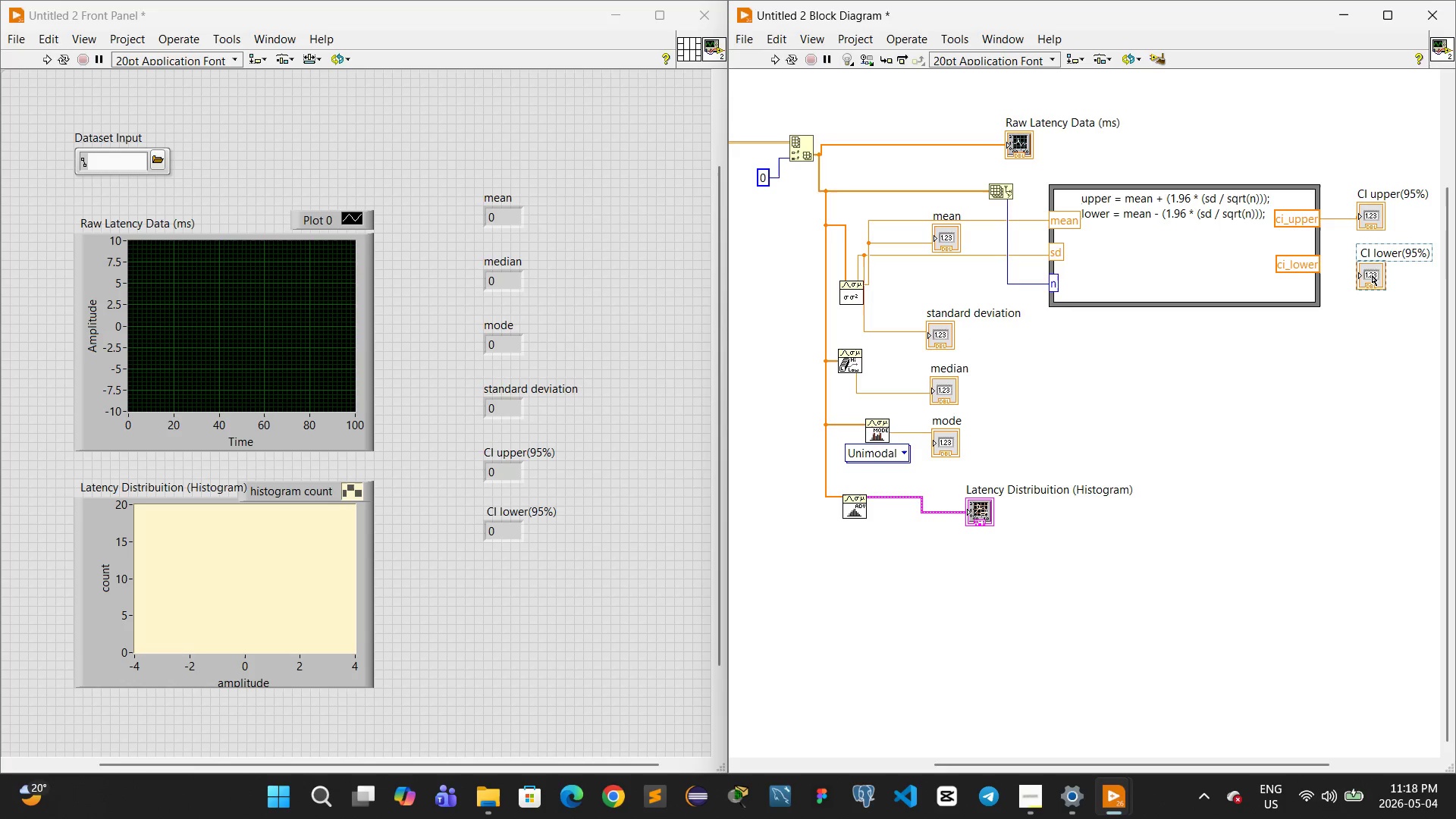 
left_click_drag(start_coordinate=[1372, 275], to_coordinate=[1373, 271])
 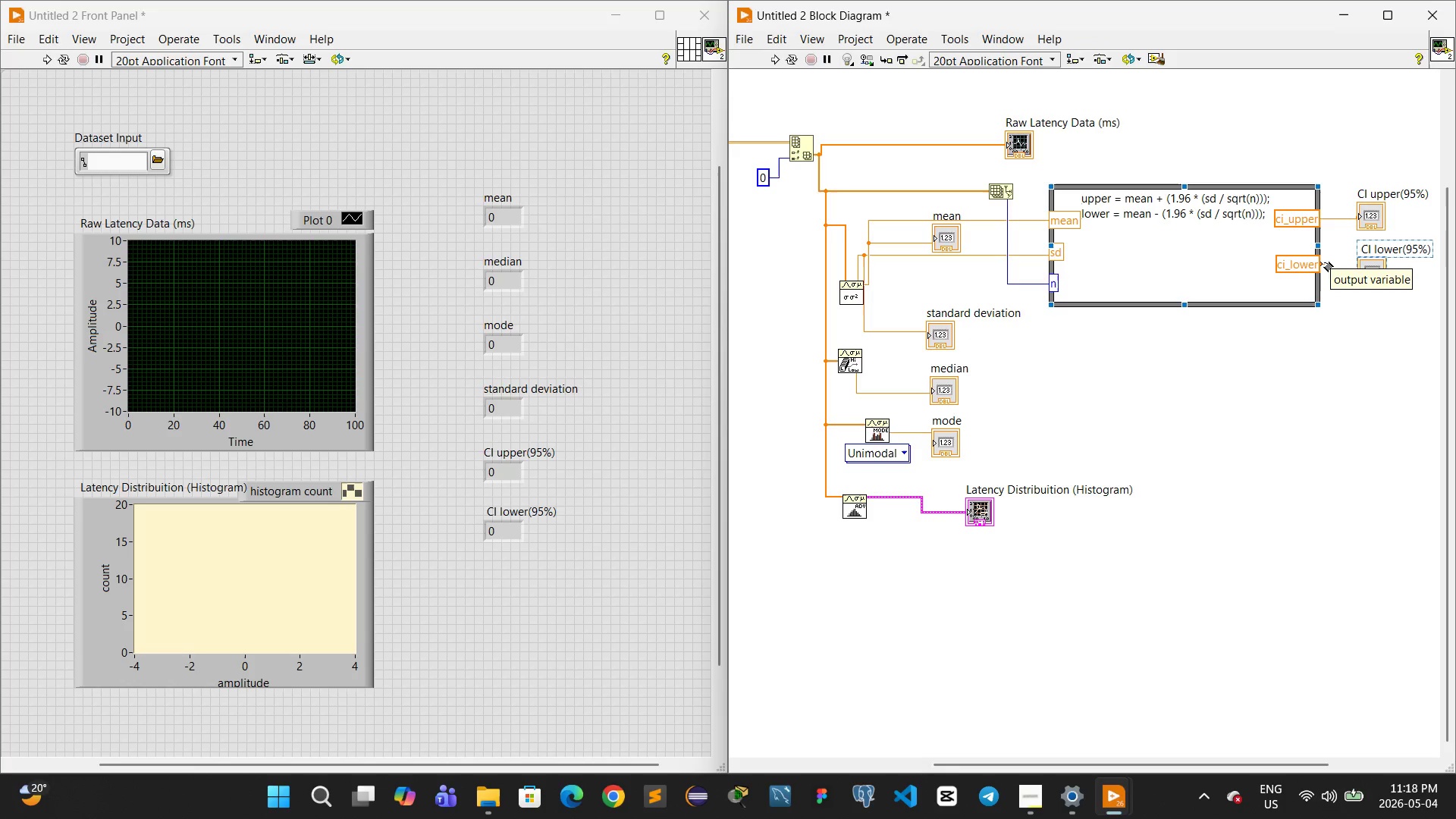 
left_click_drag(start_coordinate=[1321, 262], to_coordinate=[1359, 267])
 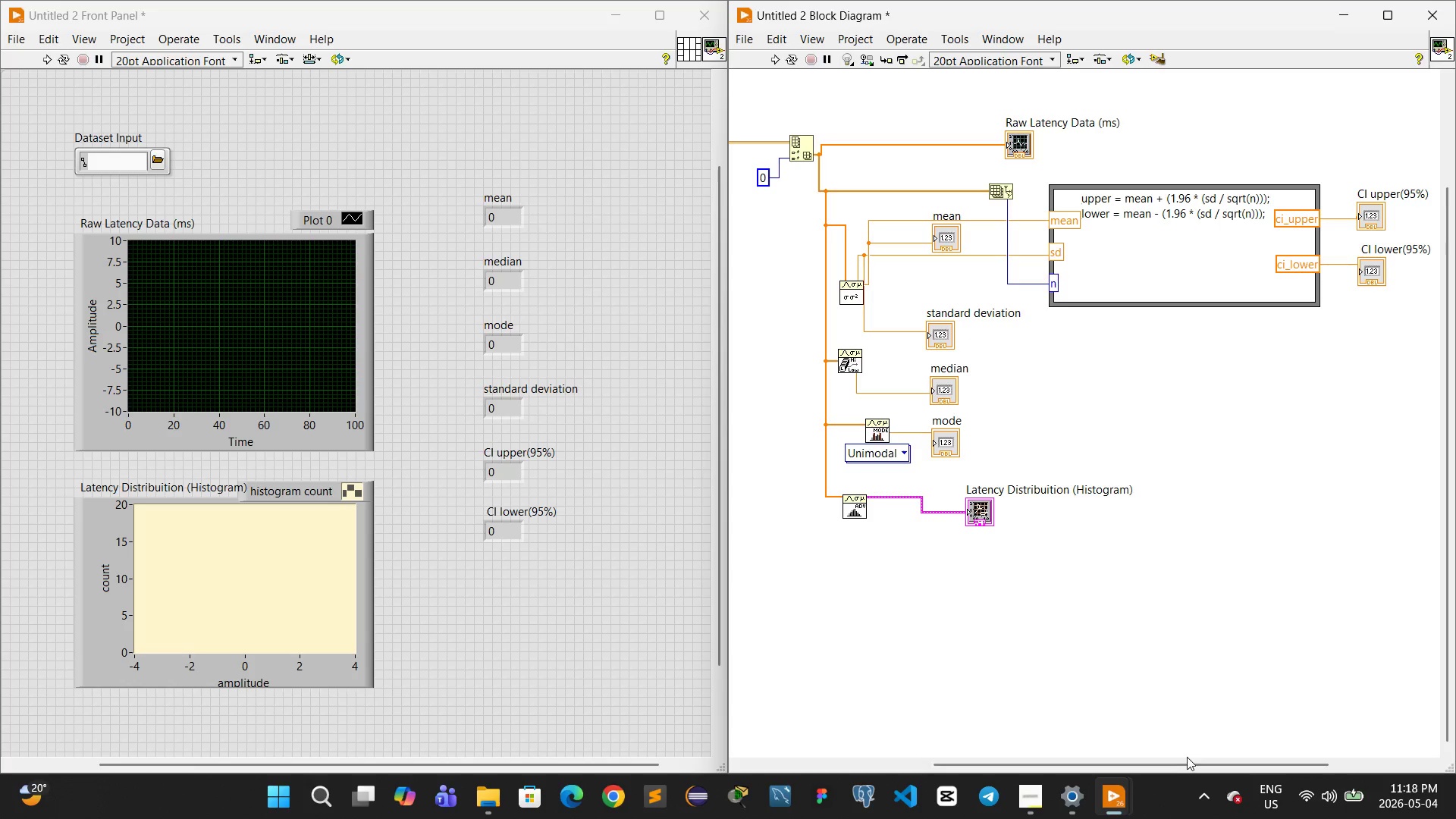 
left_click_drag(start_coordinate=[1188, 764], to_coordinate=[1075, 739])
 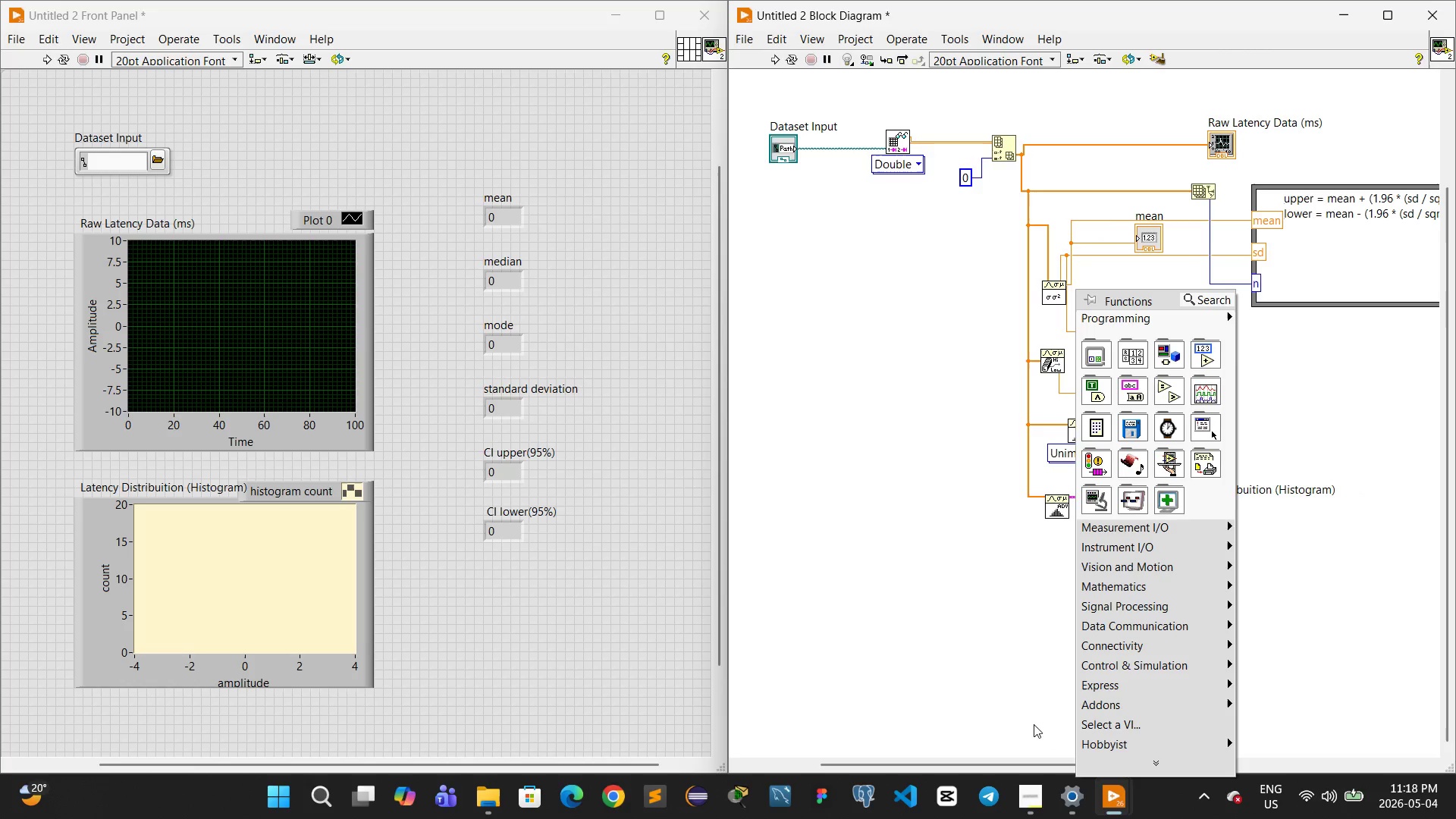 
right_click([1075, 739])
 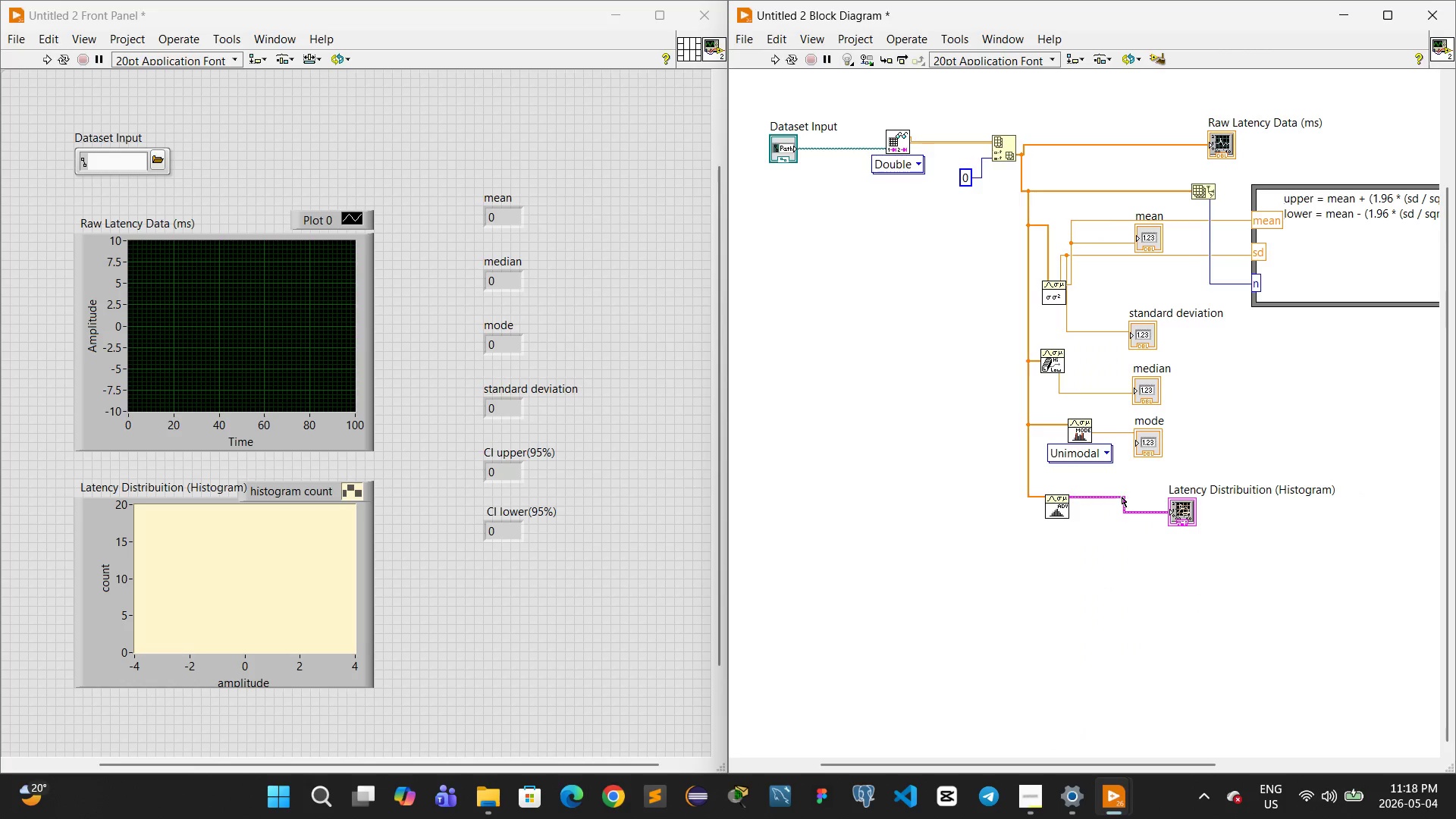 
left_click_drag(start_coordinate=[1111, 498], to_coordinate=[1109, 508])
 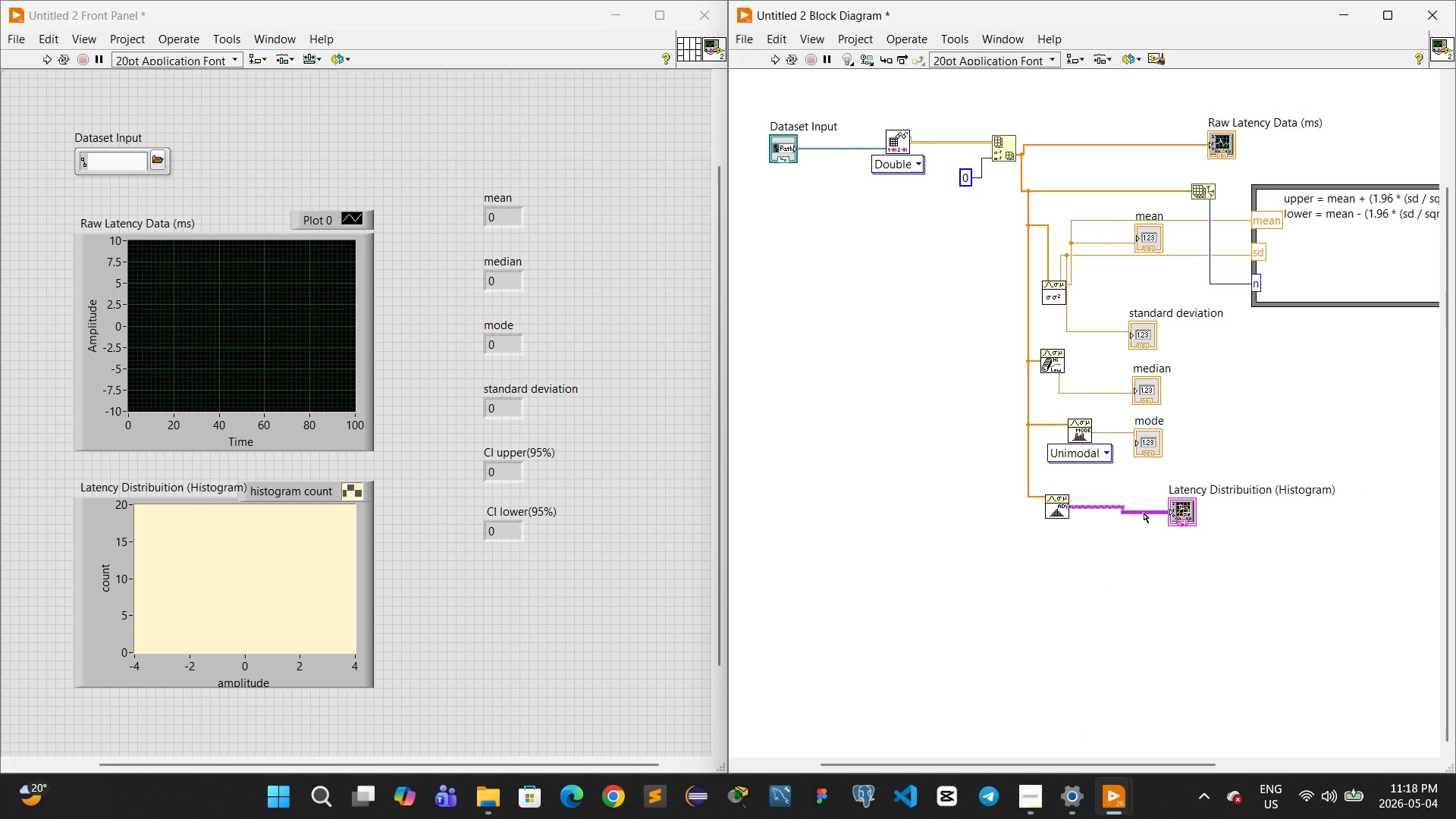 
left_click_drag(start_coordinate=[1144, 513], to_coordinate=[1149, 507])
 